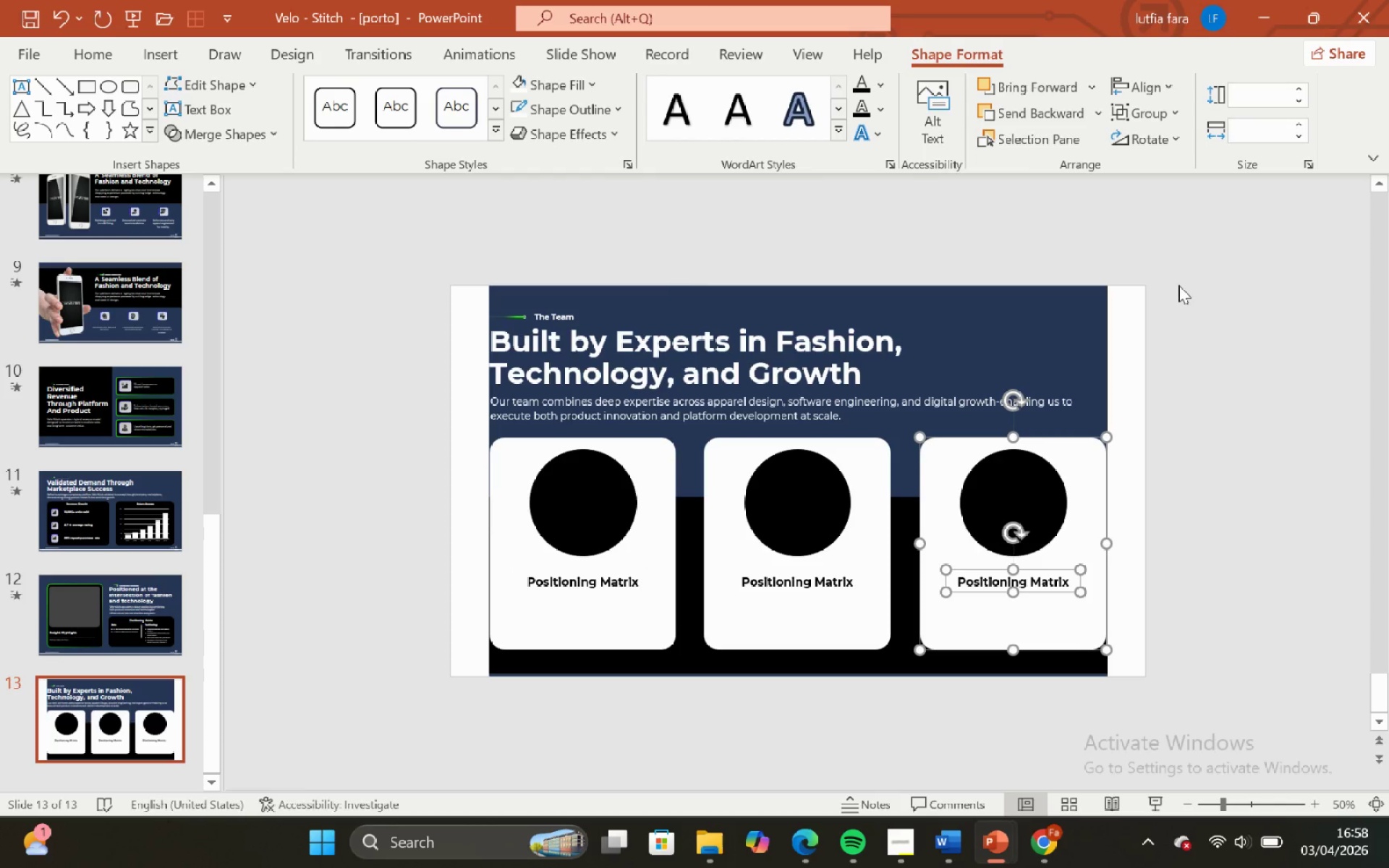 
left_click([1180, 286])
 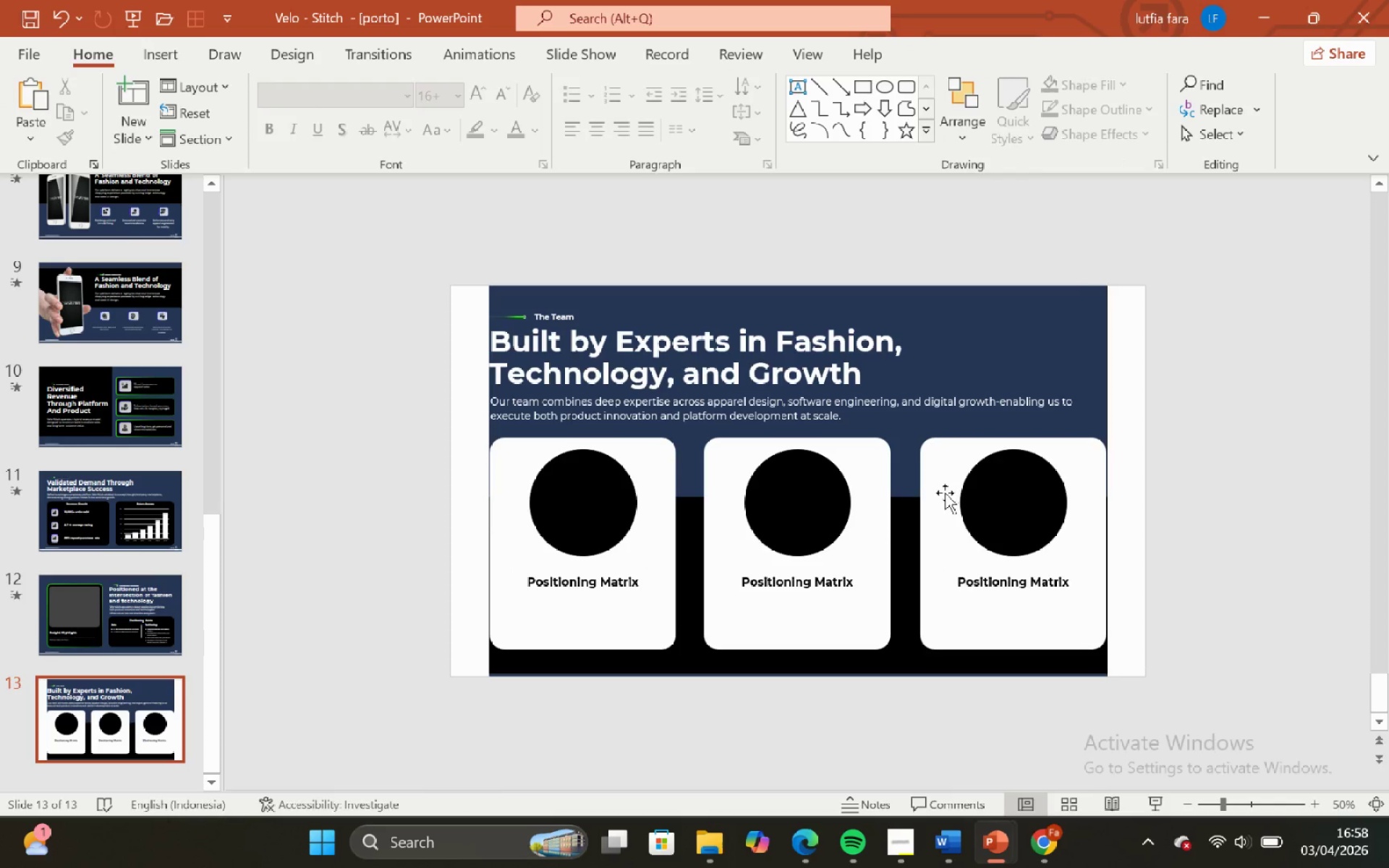 
left_click_drag(start_coordinate=[829, 584], to_coordinate=[834, 621])
 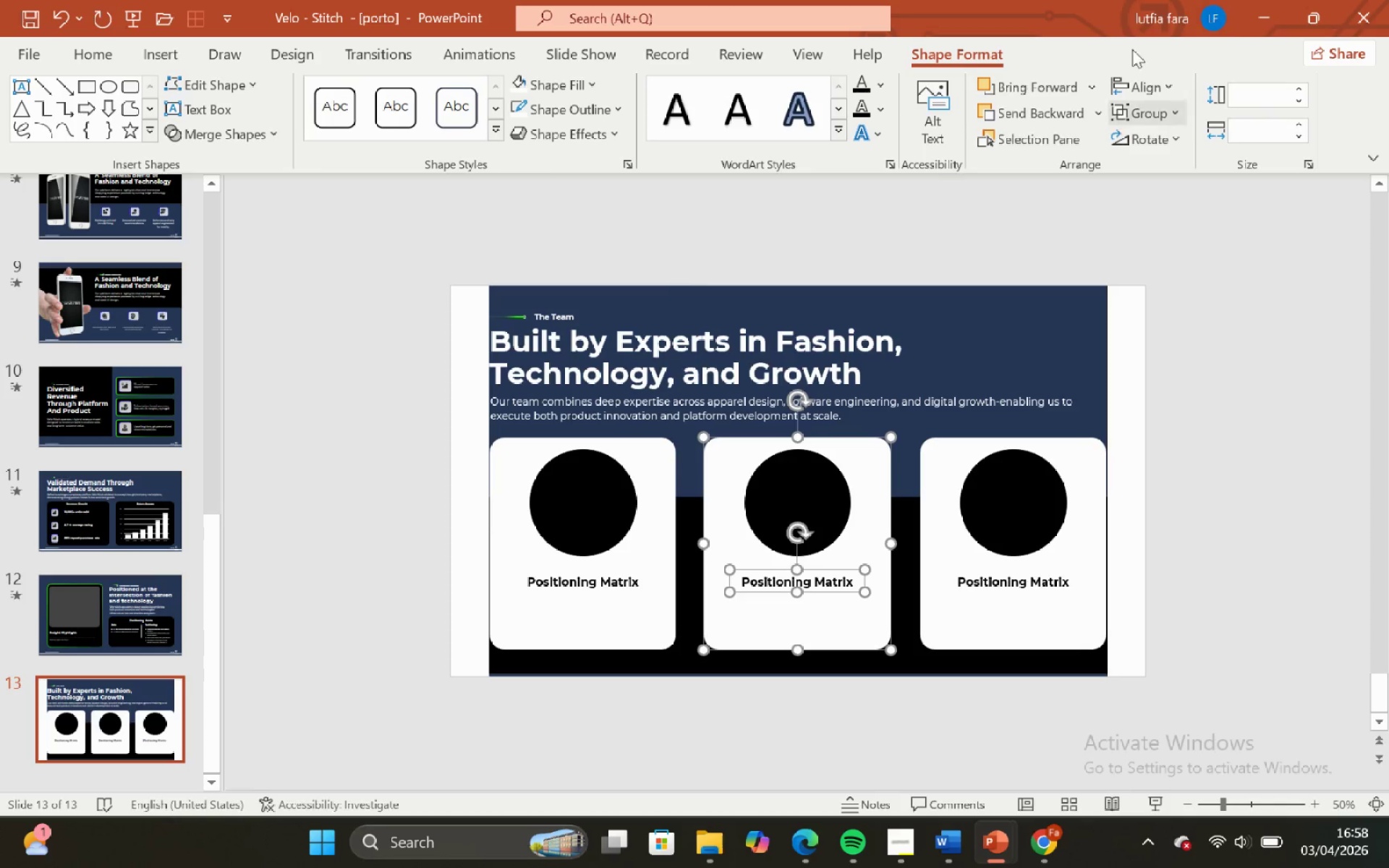 
hold_key(key=ShiftLeft, duration=0.59)
left_click([834, 621])
 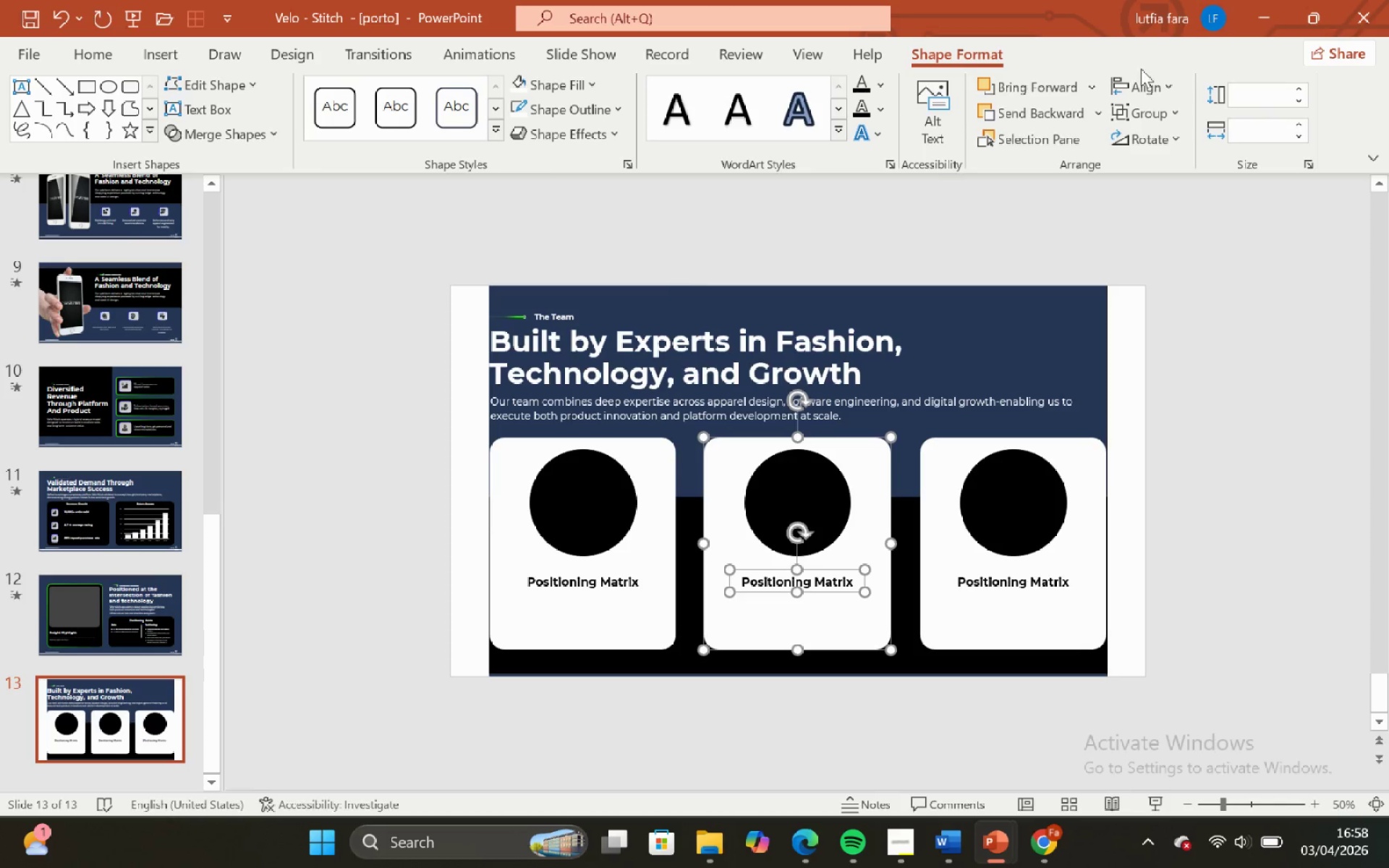 
double_click([1145, 80])
 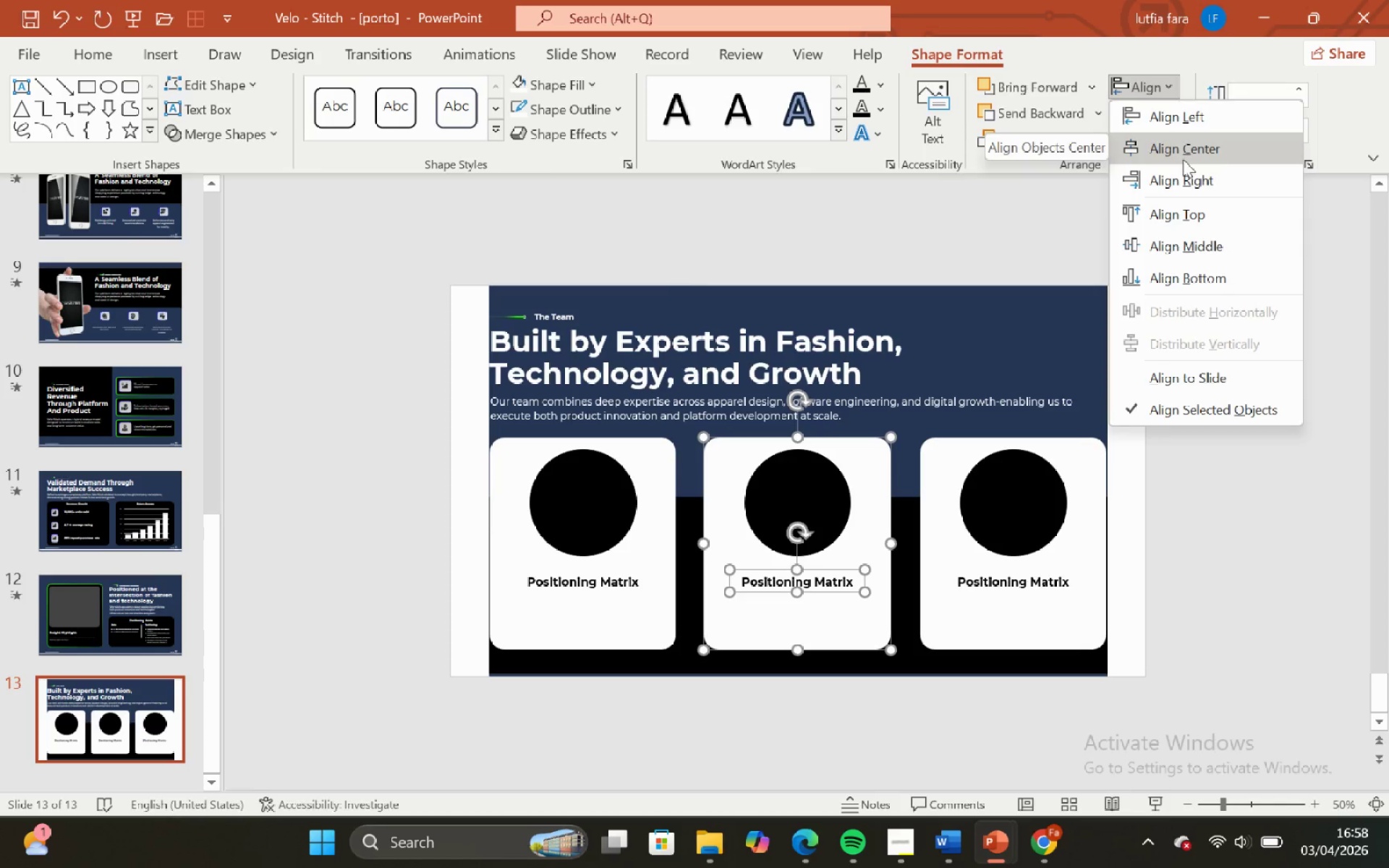 
wait(5.73)
 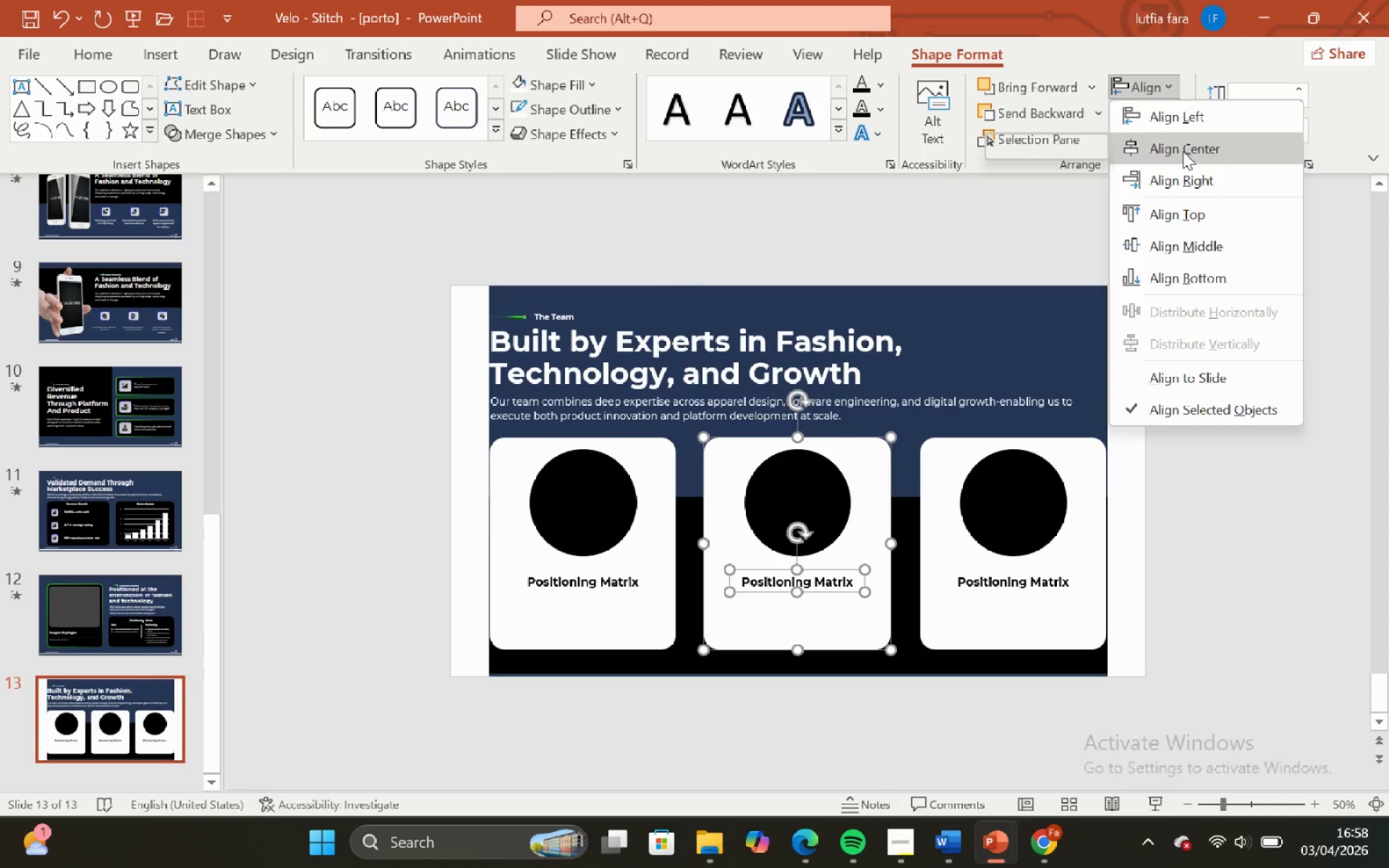 
left_click([1182, 158])
 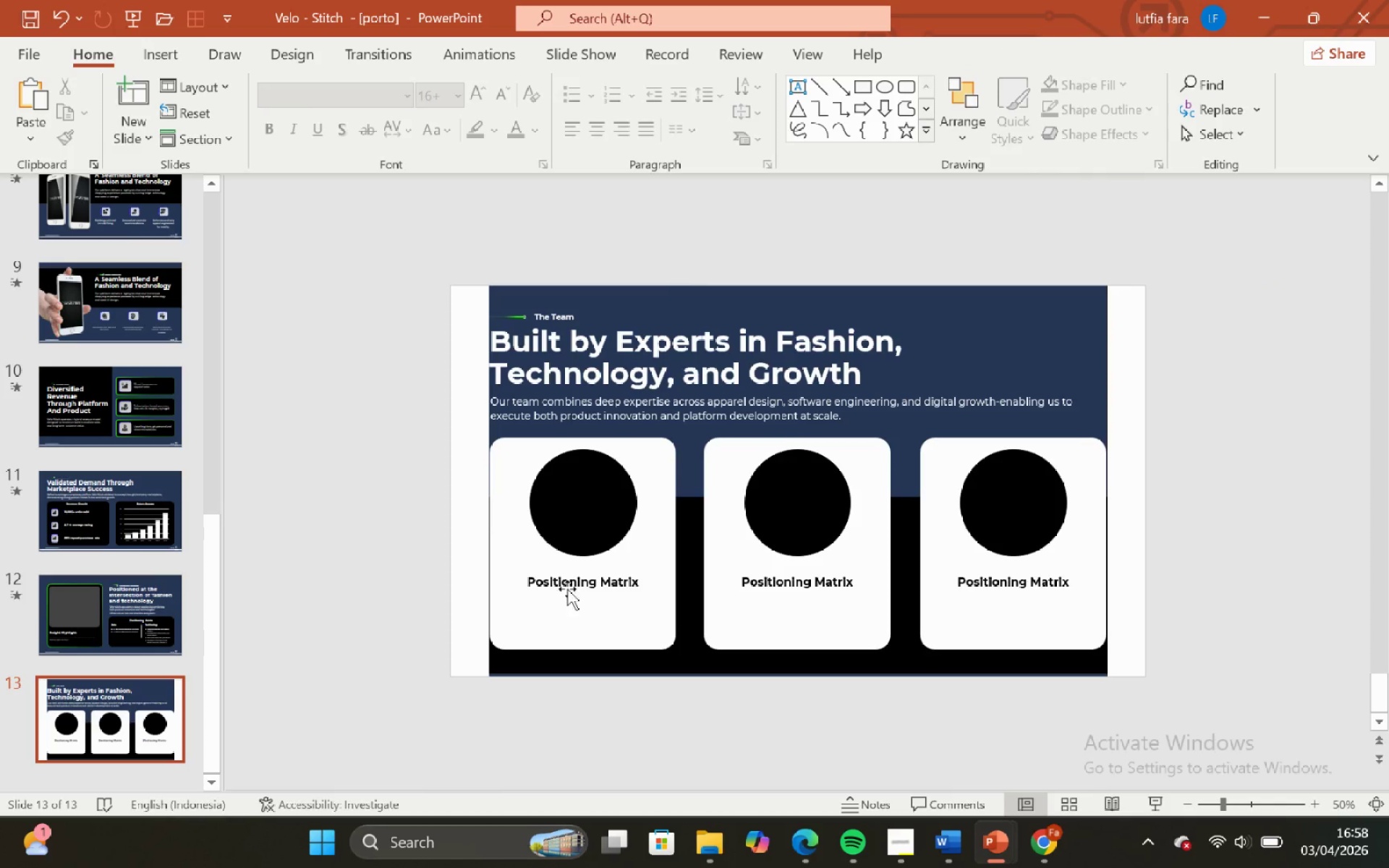 
left_click_drag(start_coordinate=[566, 579], to_coordinate=[597, 617])
 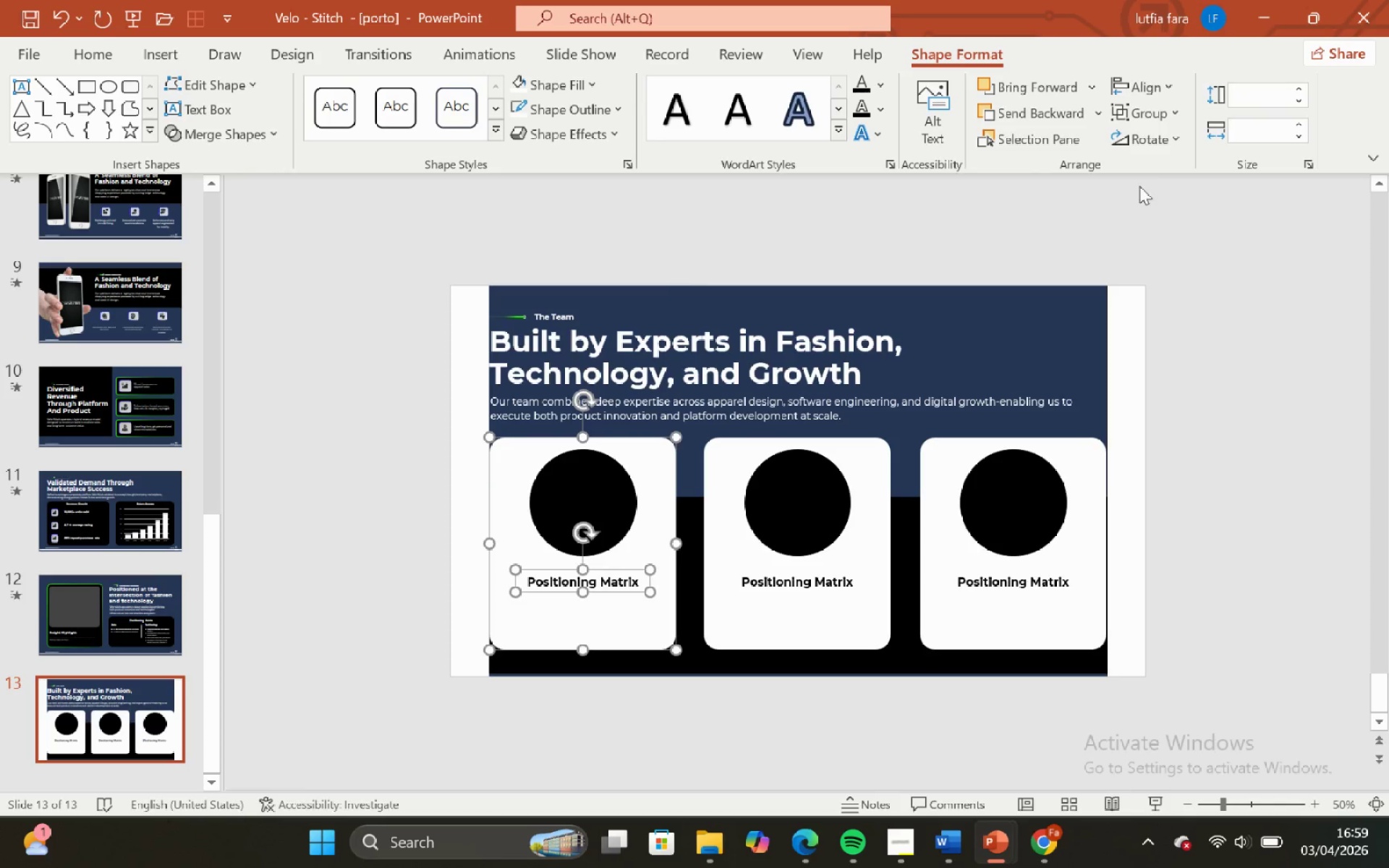 
hold_key(key=ShiftLeft, duration=0.88)
left_click([597, 617])
 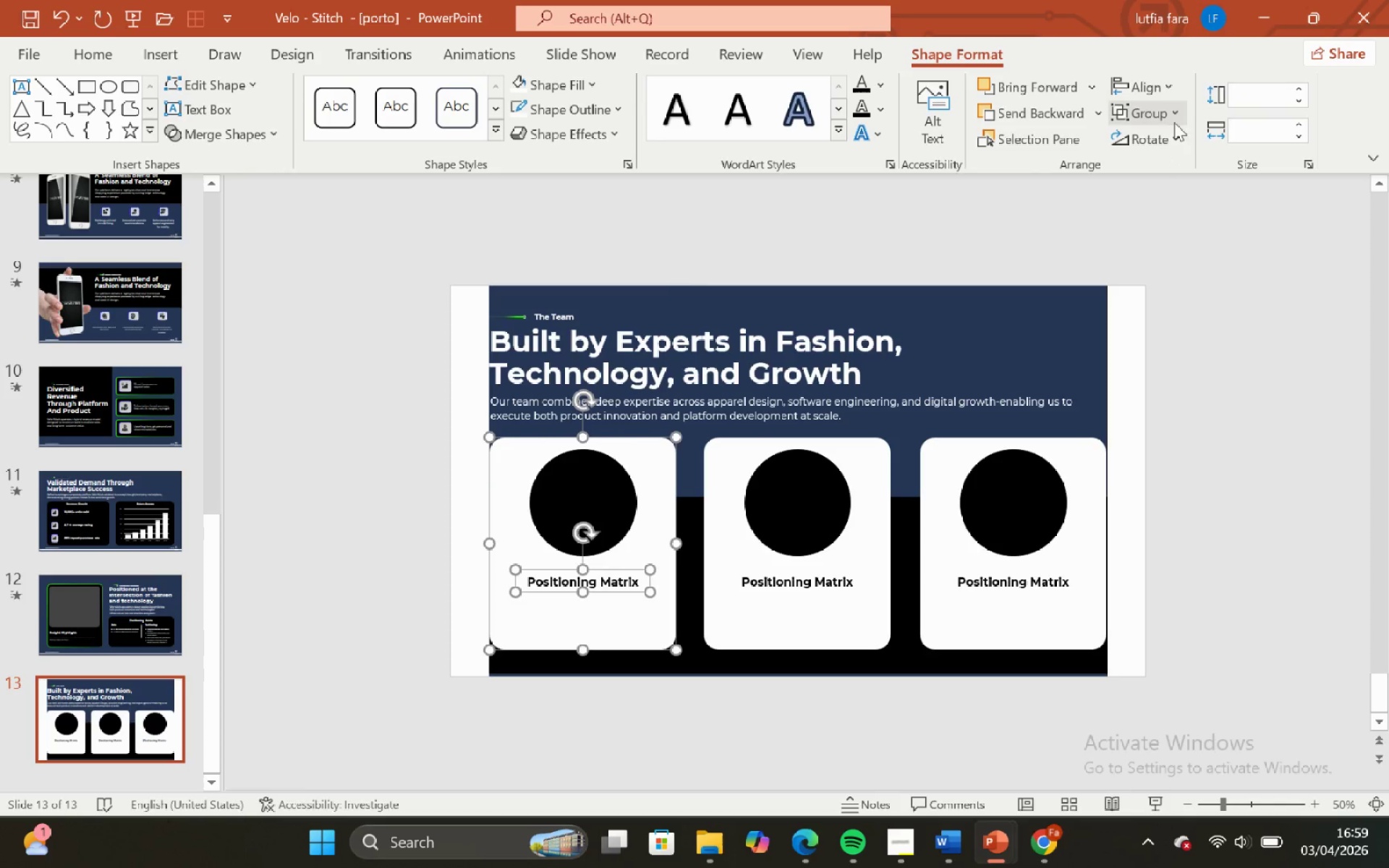 
left_click([1152, 88])
 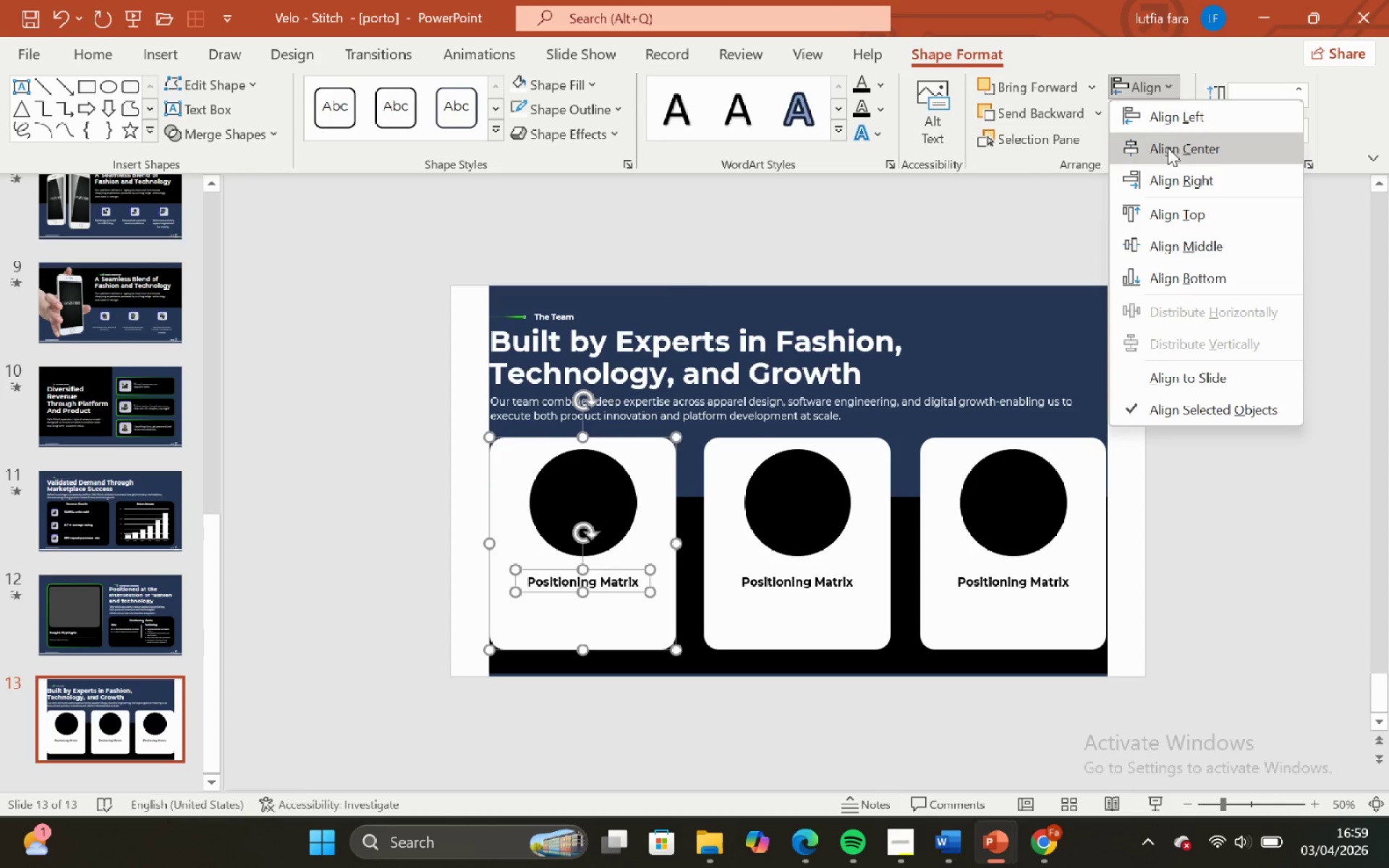 
left_click([1168, 148])
 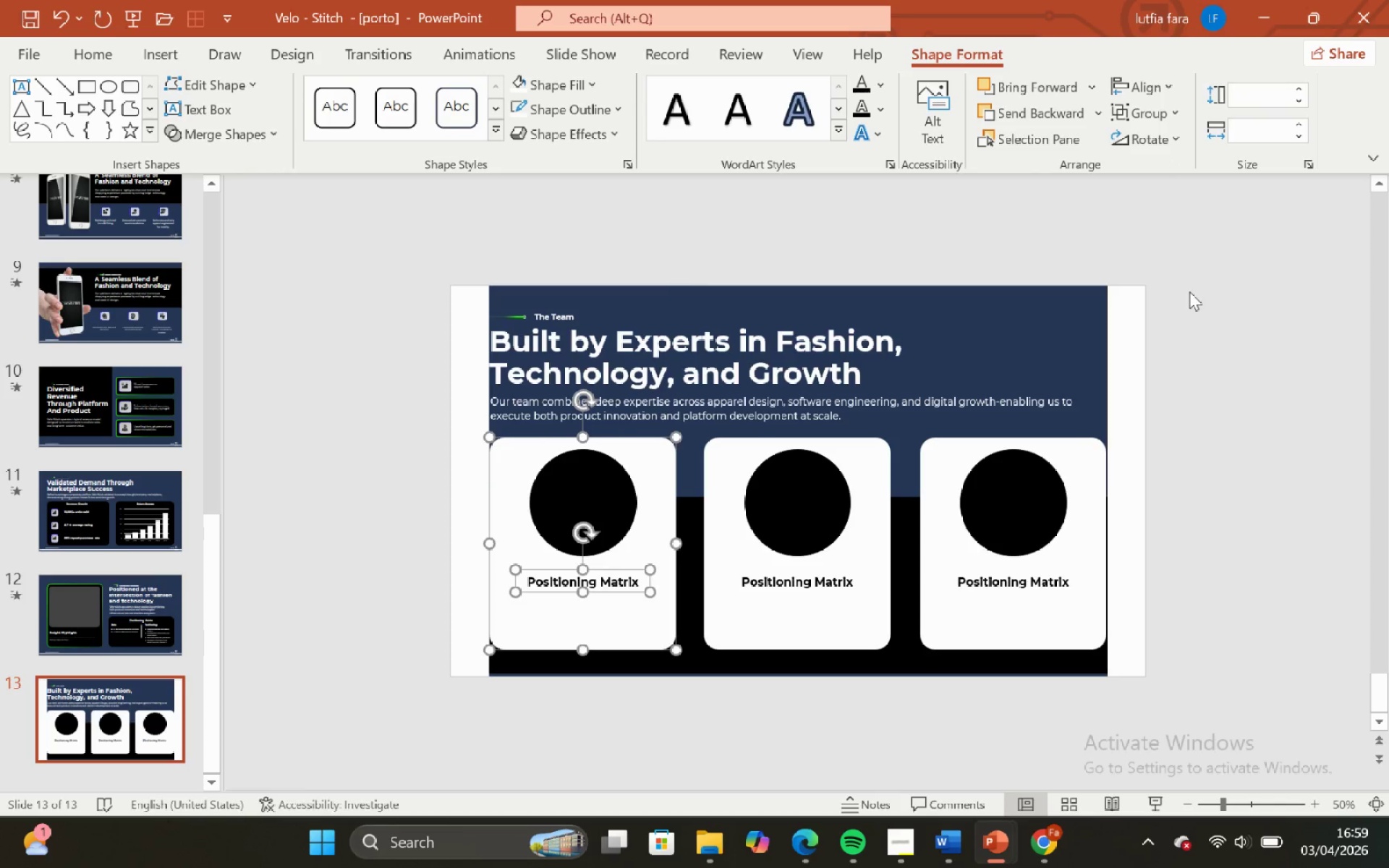 
left_click([1189, 292])
 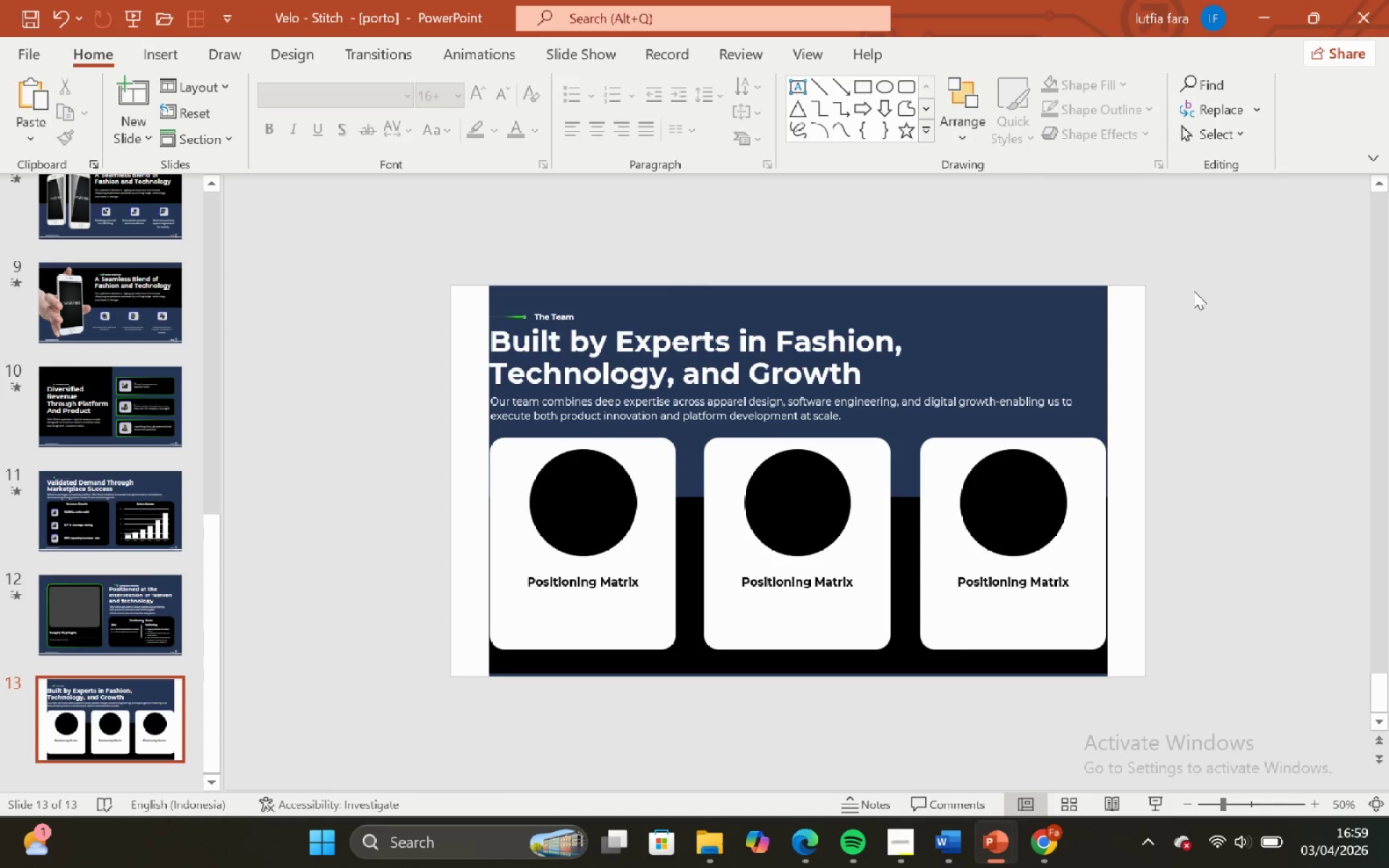 
wait(6.48)
 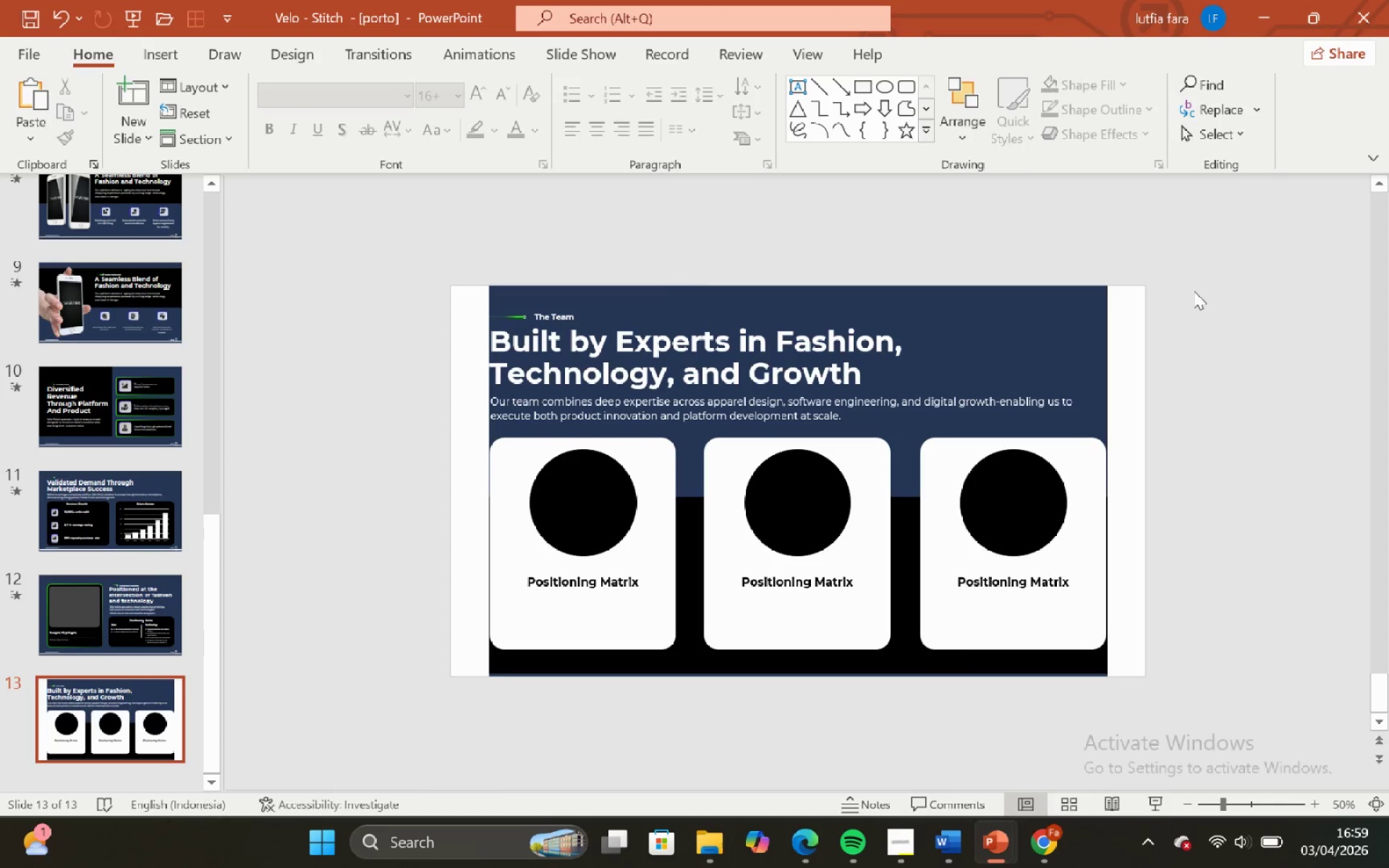 
left_click_drag(start_coordinate=[603, 498], to_coordinate=[654, 547])
 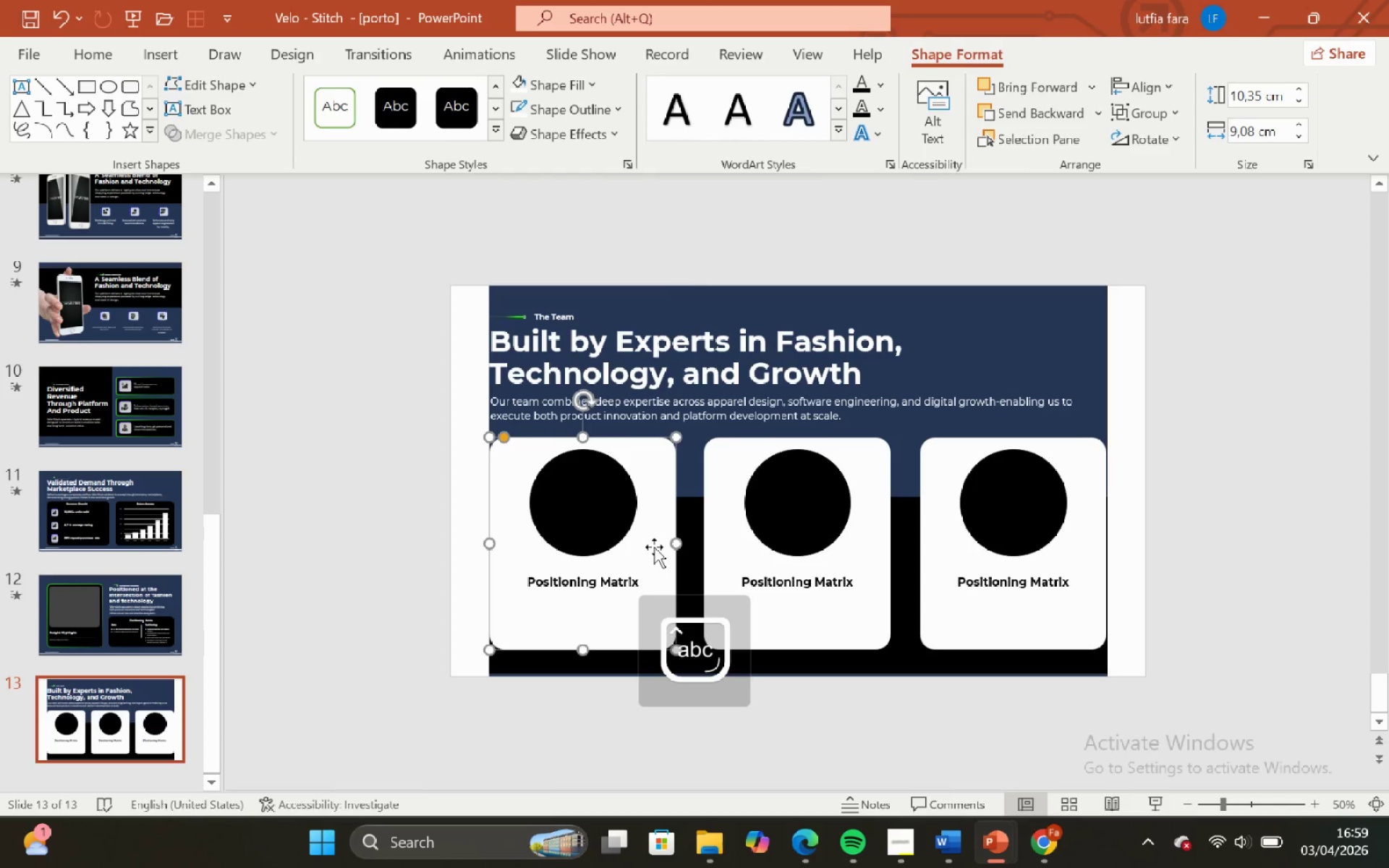 
hold_key(key=CapsLock, duration=0.56)
 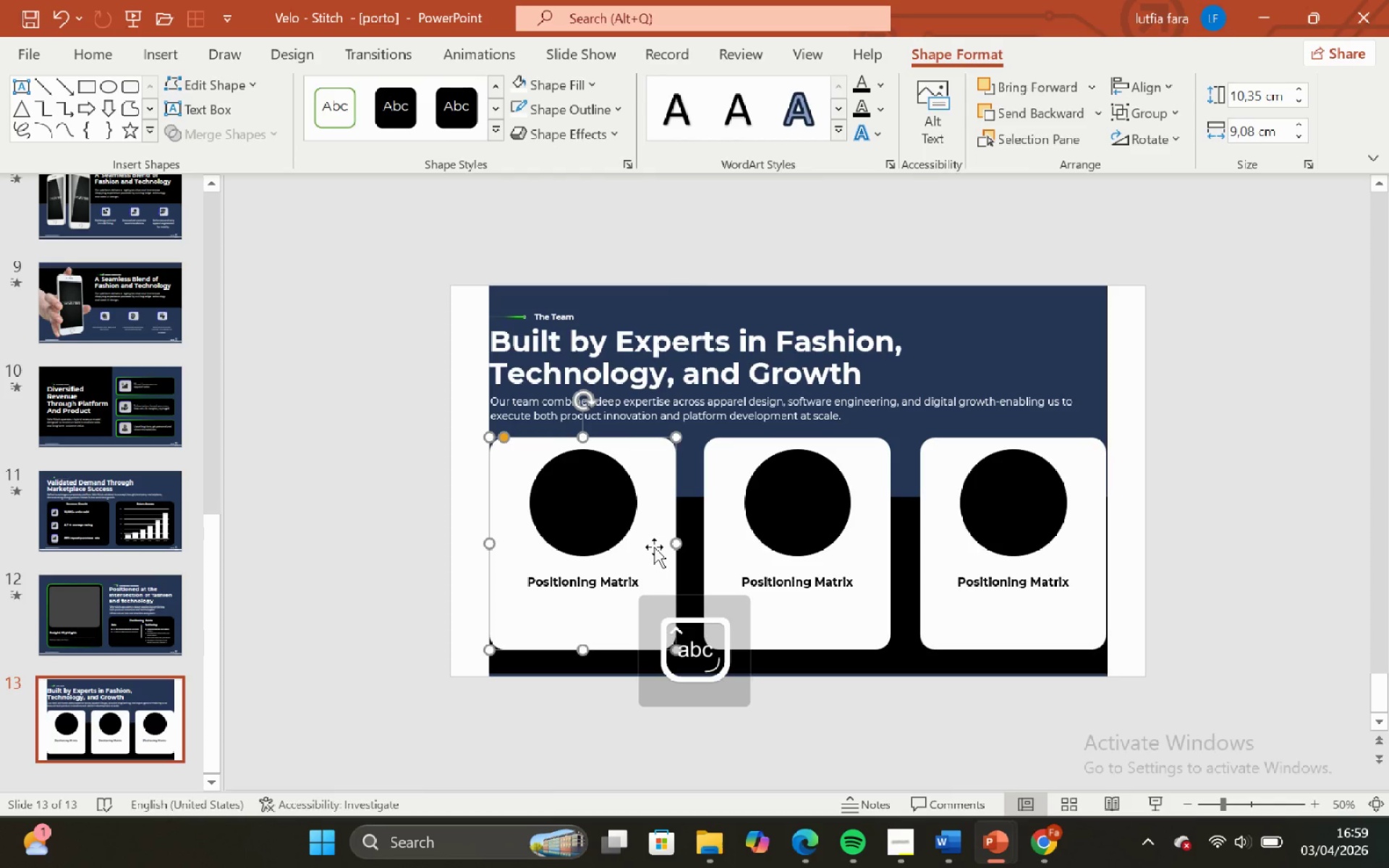 
left_click([654, 547])
 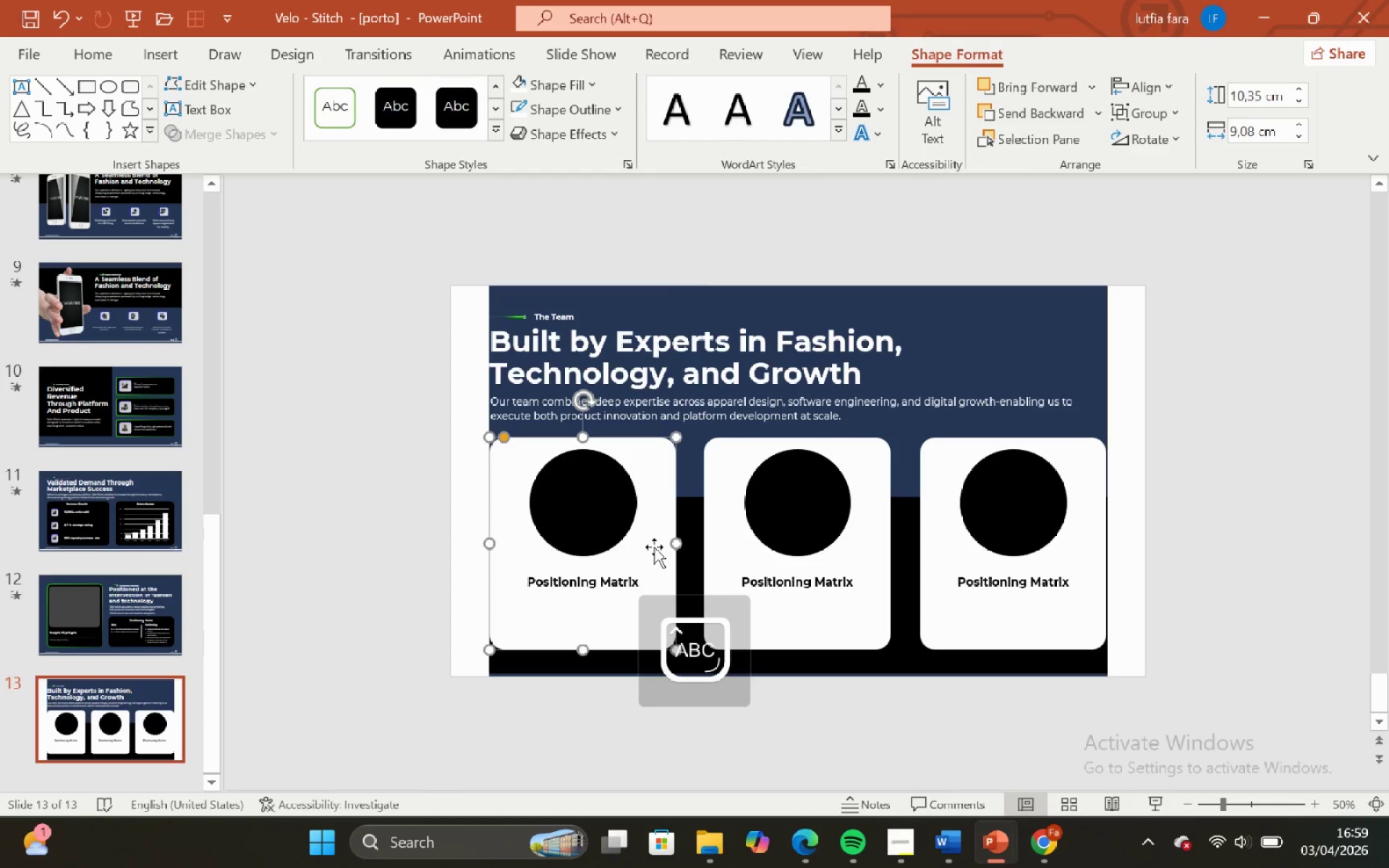 
key(CapsLock)
 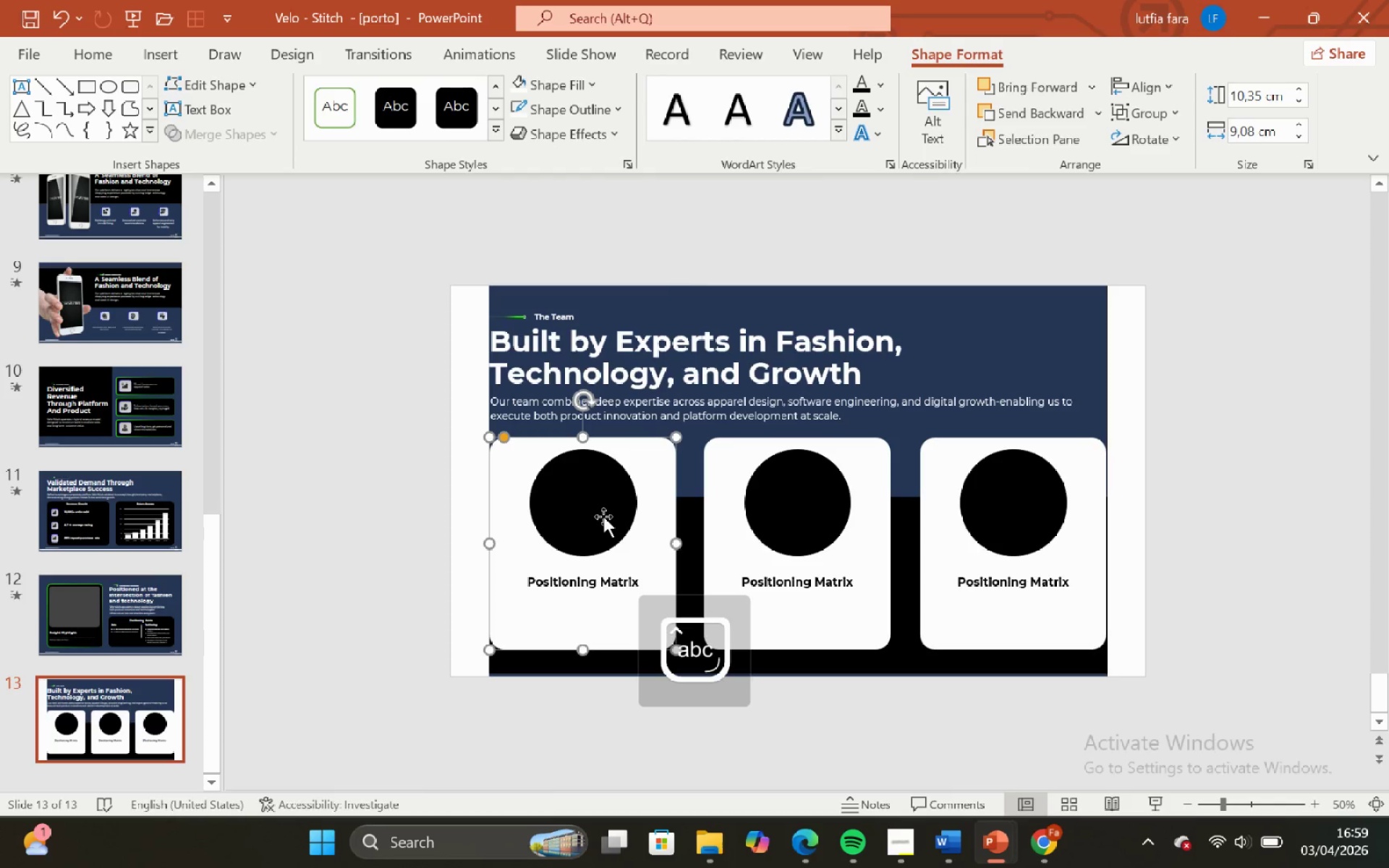 
hold_key(key=ShiftLeft, duration=0.48)
left_click([603, 516])
 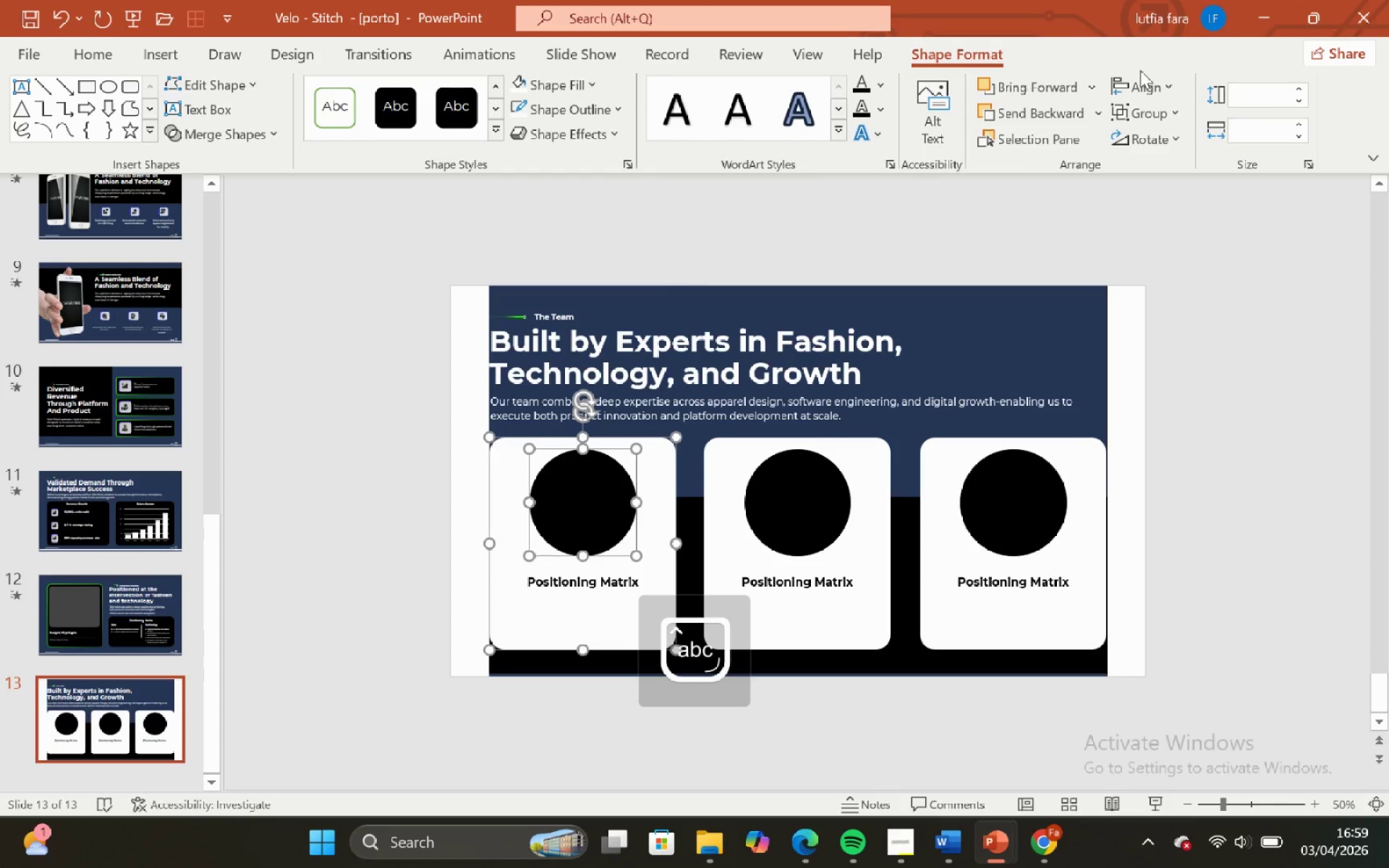 
left_click([1142, 77])
 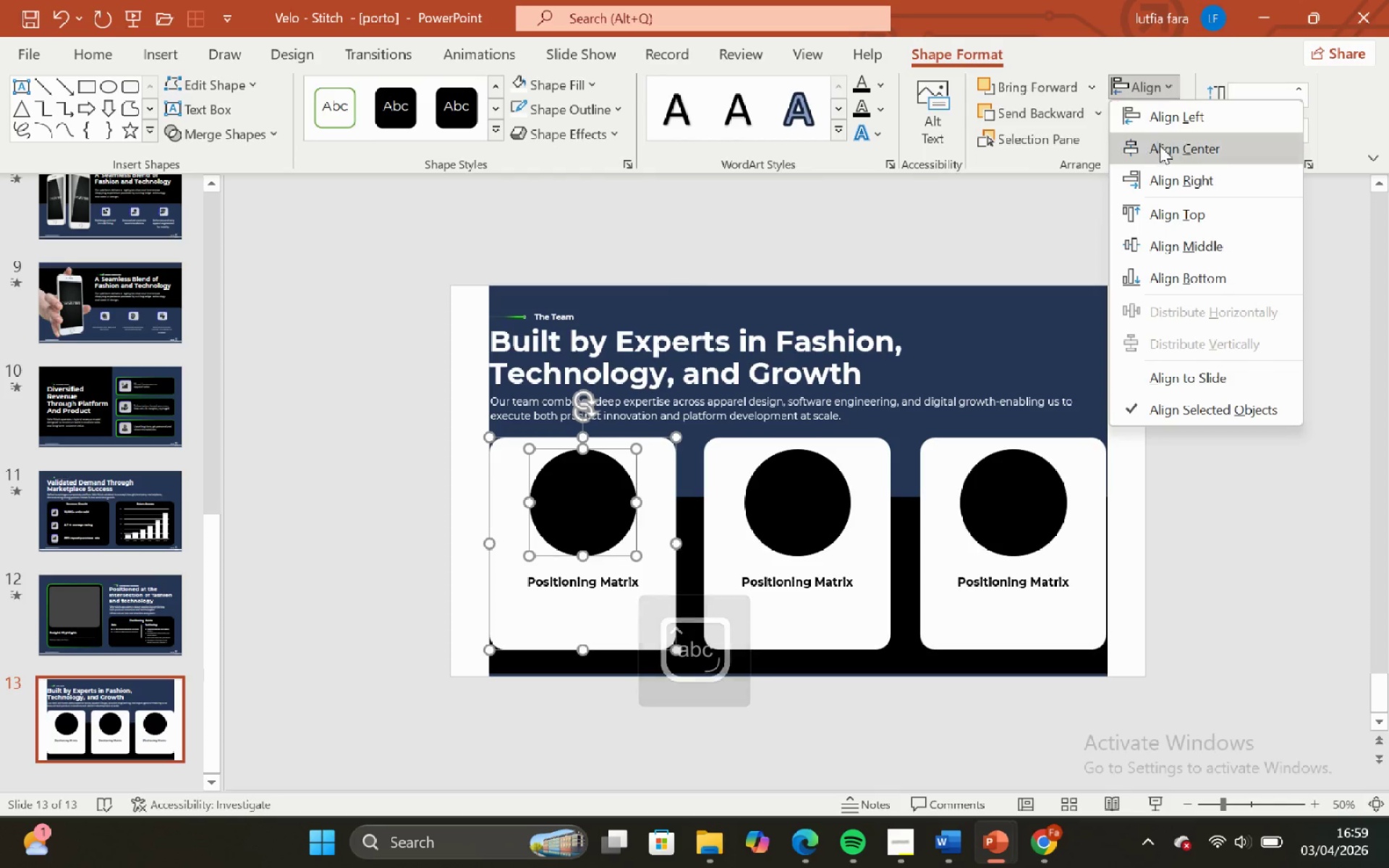 
left_click([1160, 146])
 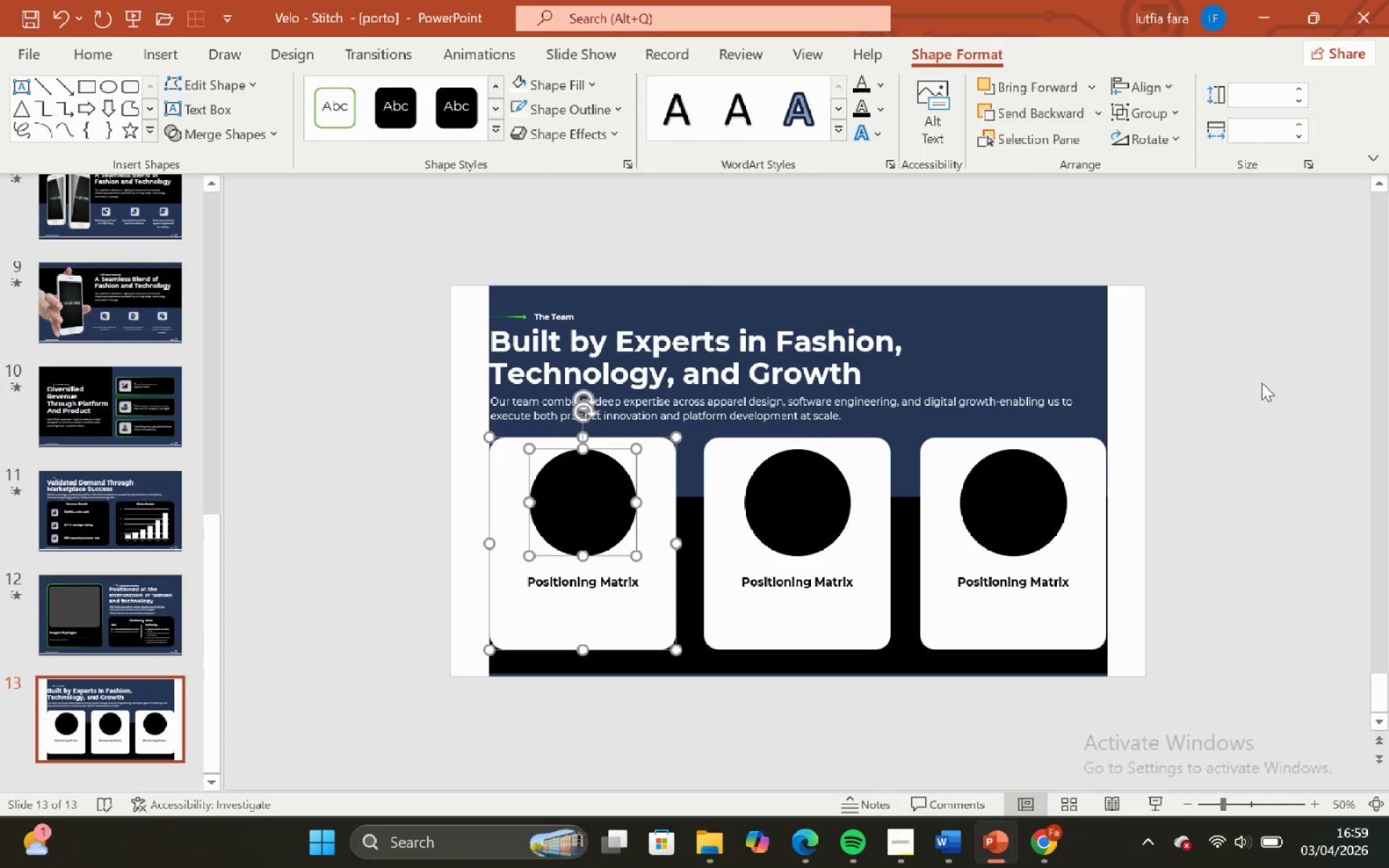 
left_click([1262, 383])
 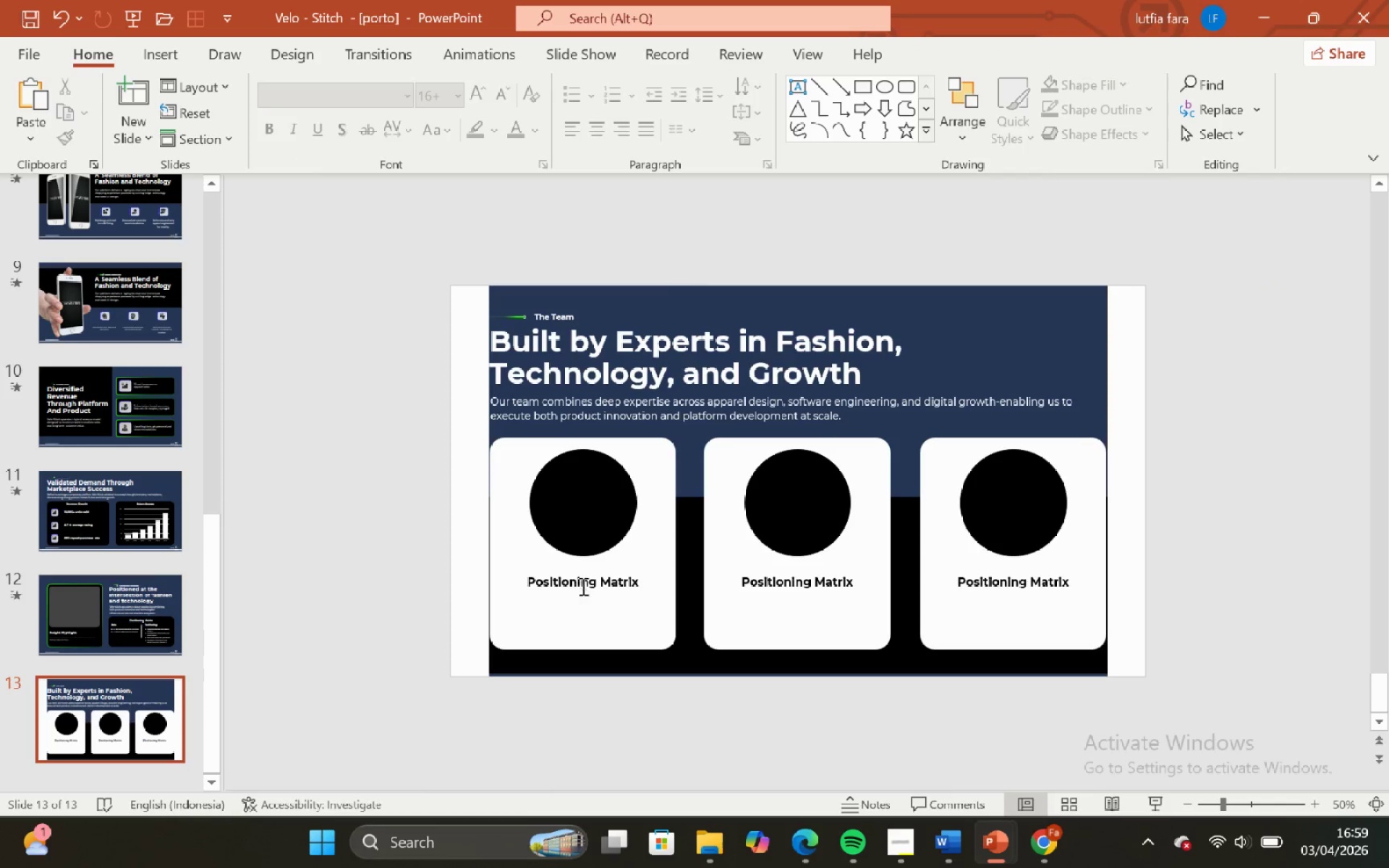 
left_click([583, 582])
 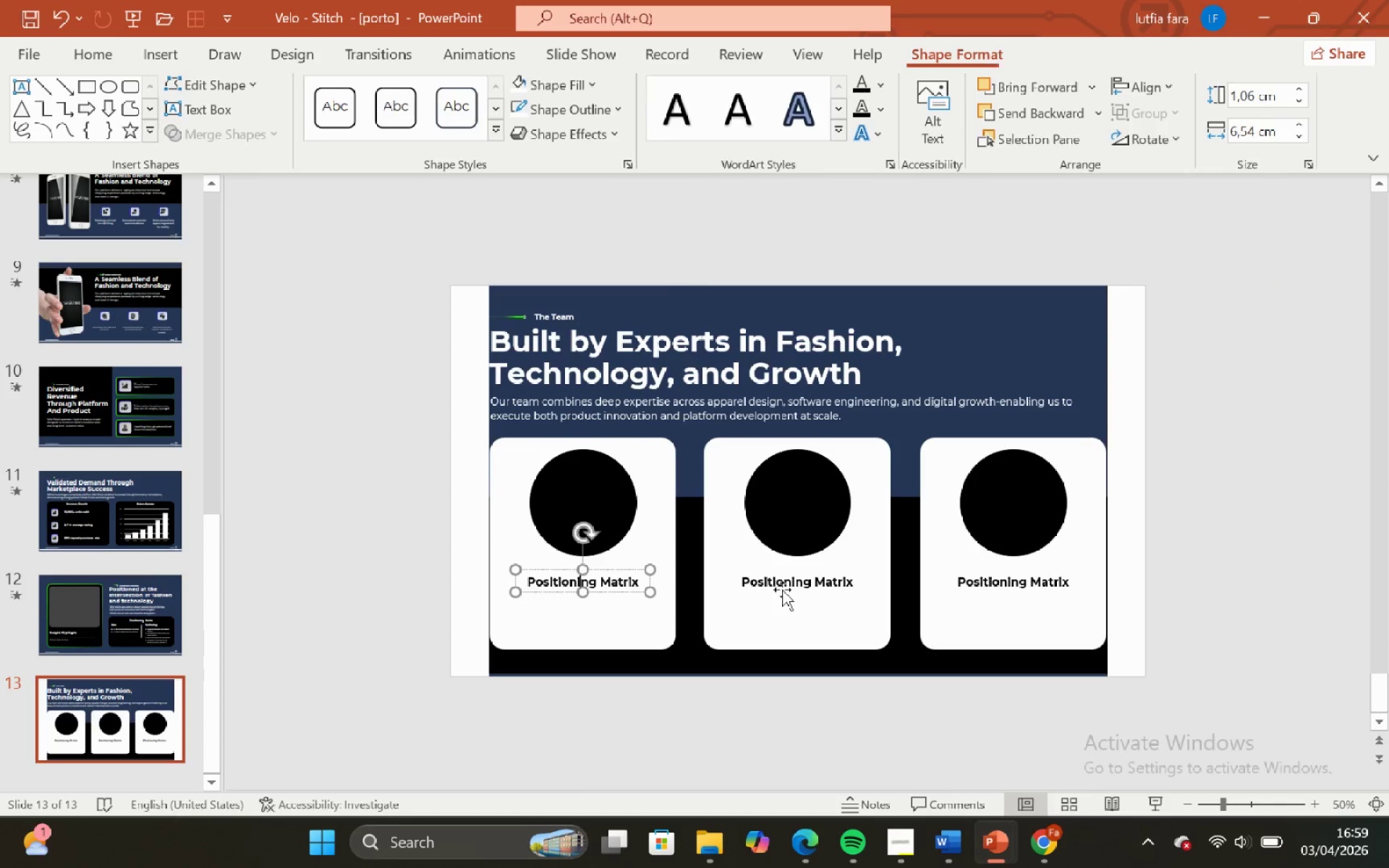 
hold_key(key=ShiftLeft, duration=0.53)
left_click([781, 582])
 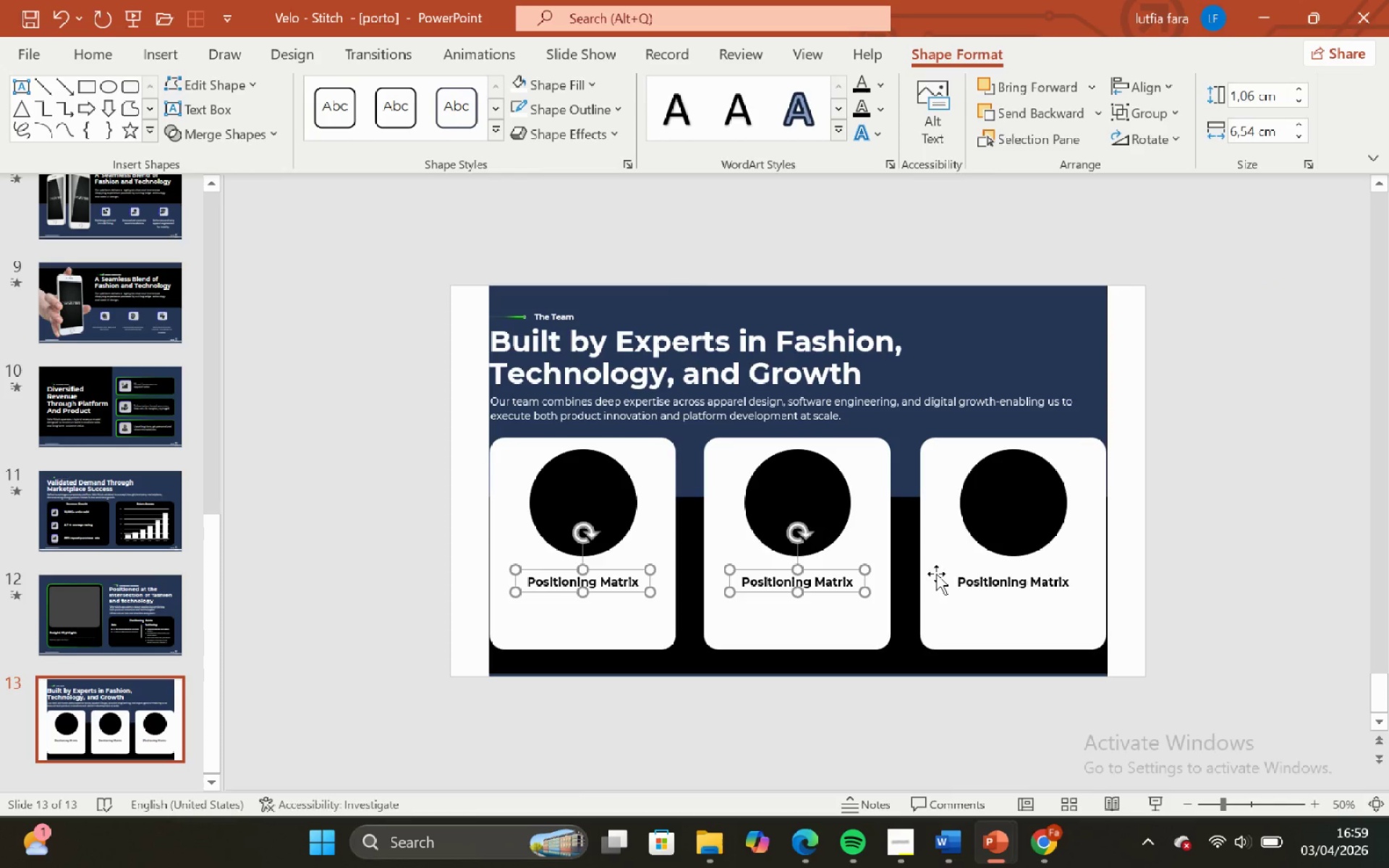 
hold_key(key=ShiftLeft, duration=0.7)
left_click([1006, 588])
 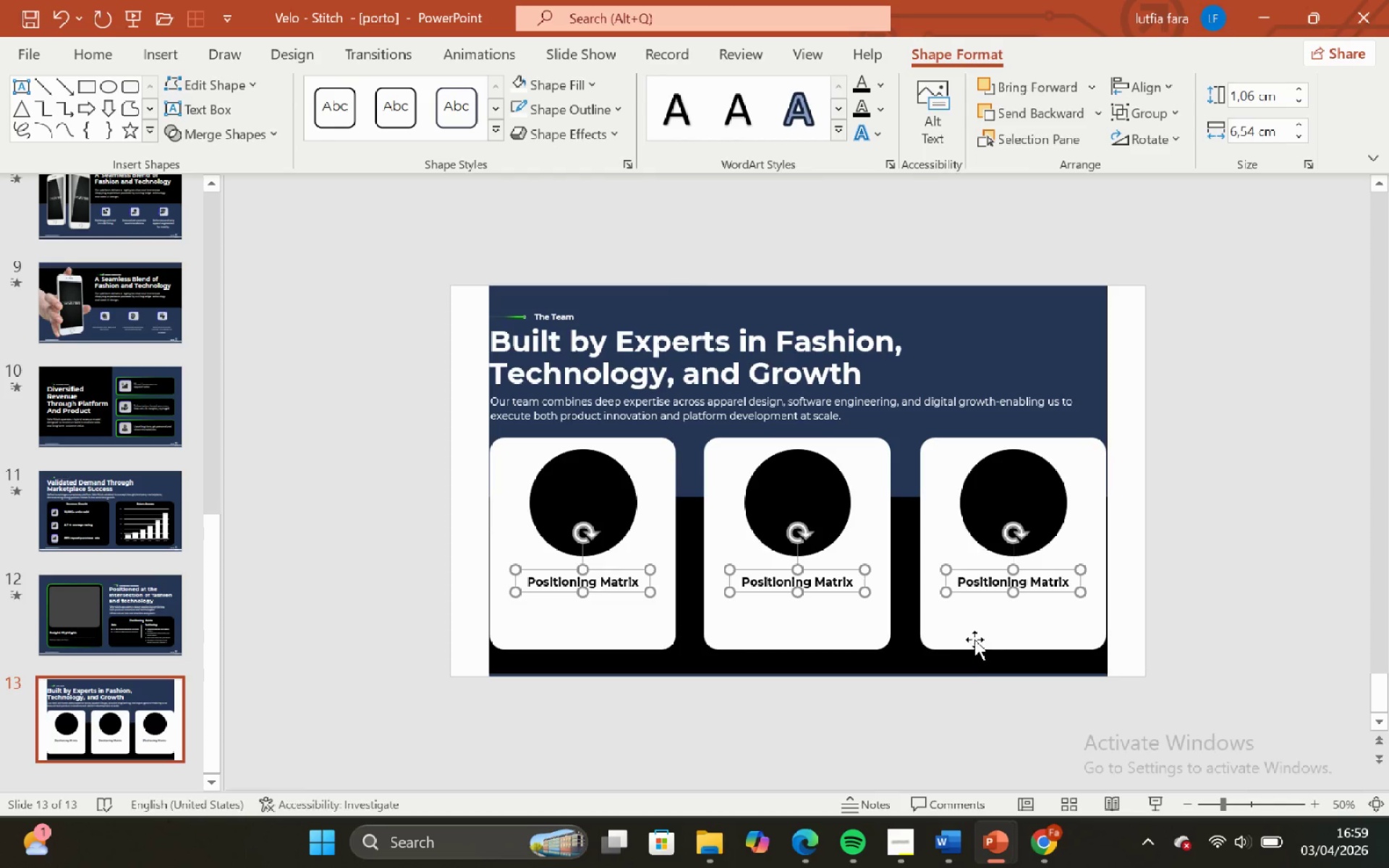 
hold_key(key=ControlLeft, duration=1.58)
left_click_drag(start_coordinate=[987, 589], to_coordinate=[987, 619])
 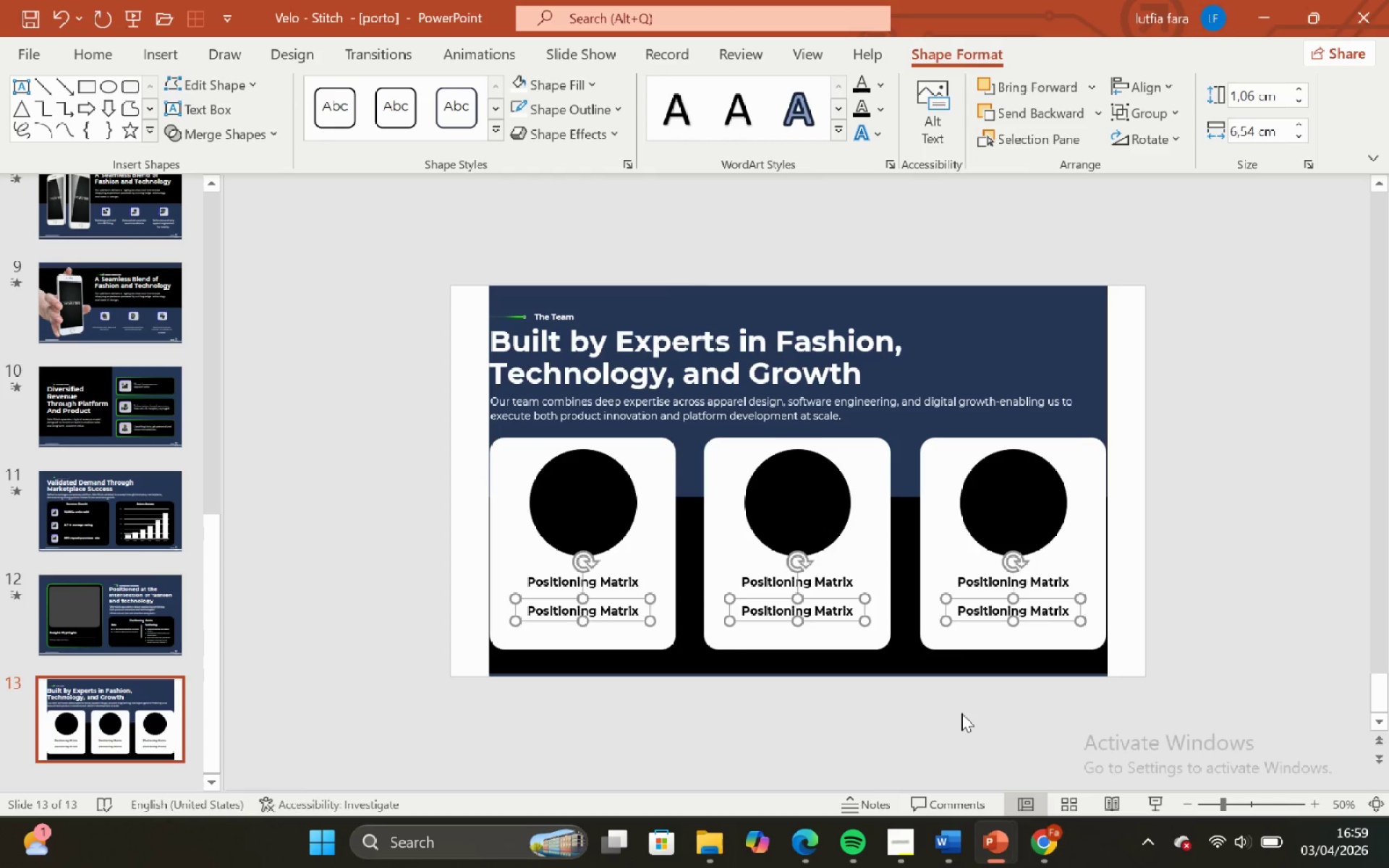 
hold_key(key=ShiftLeft, duration=1.53)
 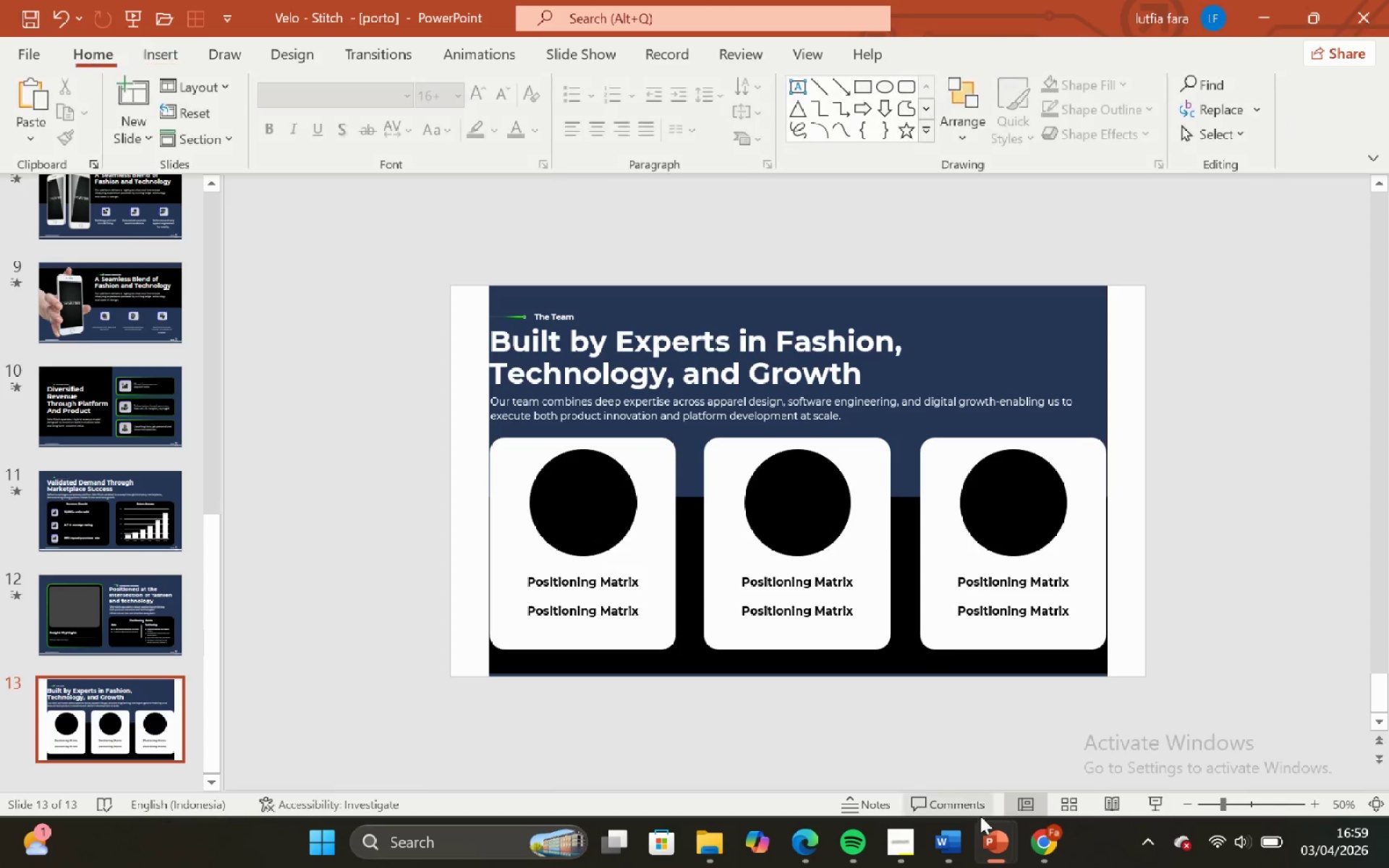 
mouse_move([1028, 852])
 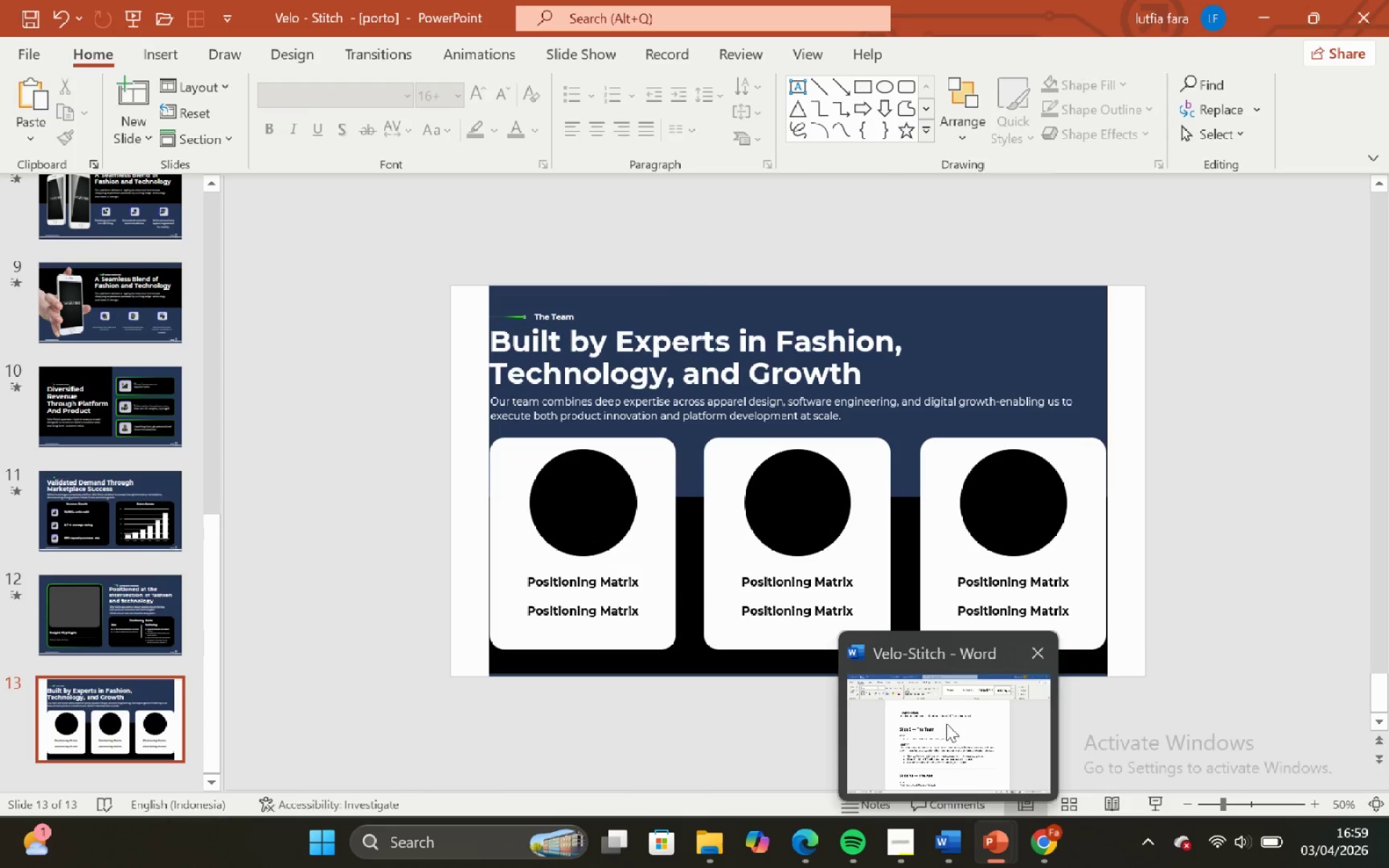 
left_click([948, 721])
 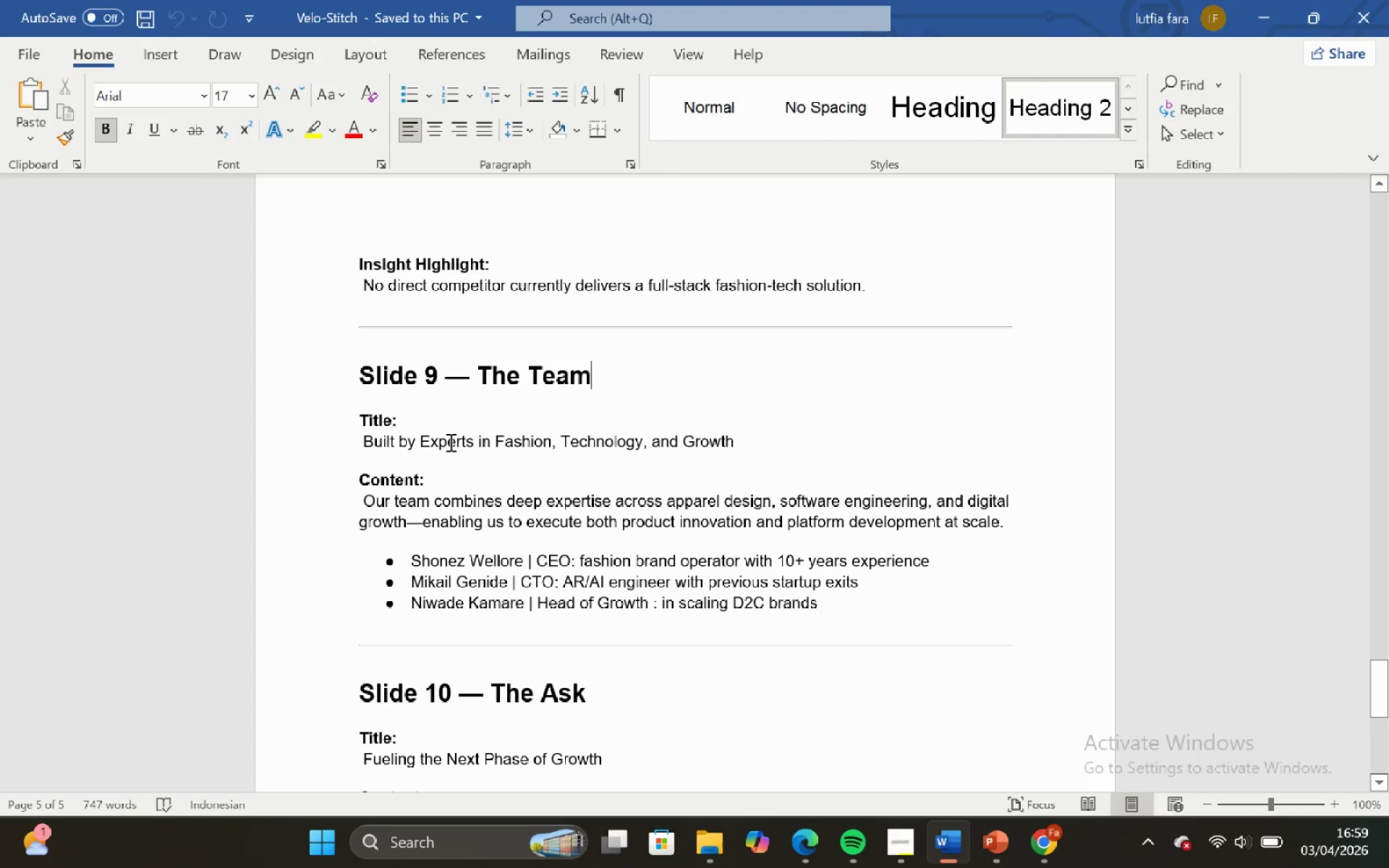 
wait(6.17)
 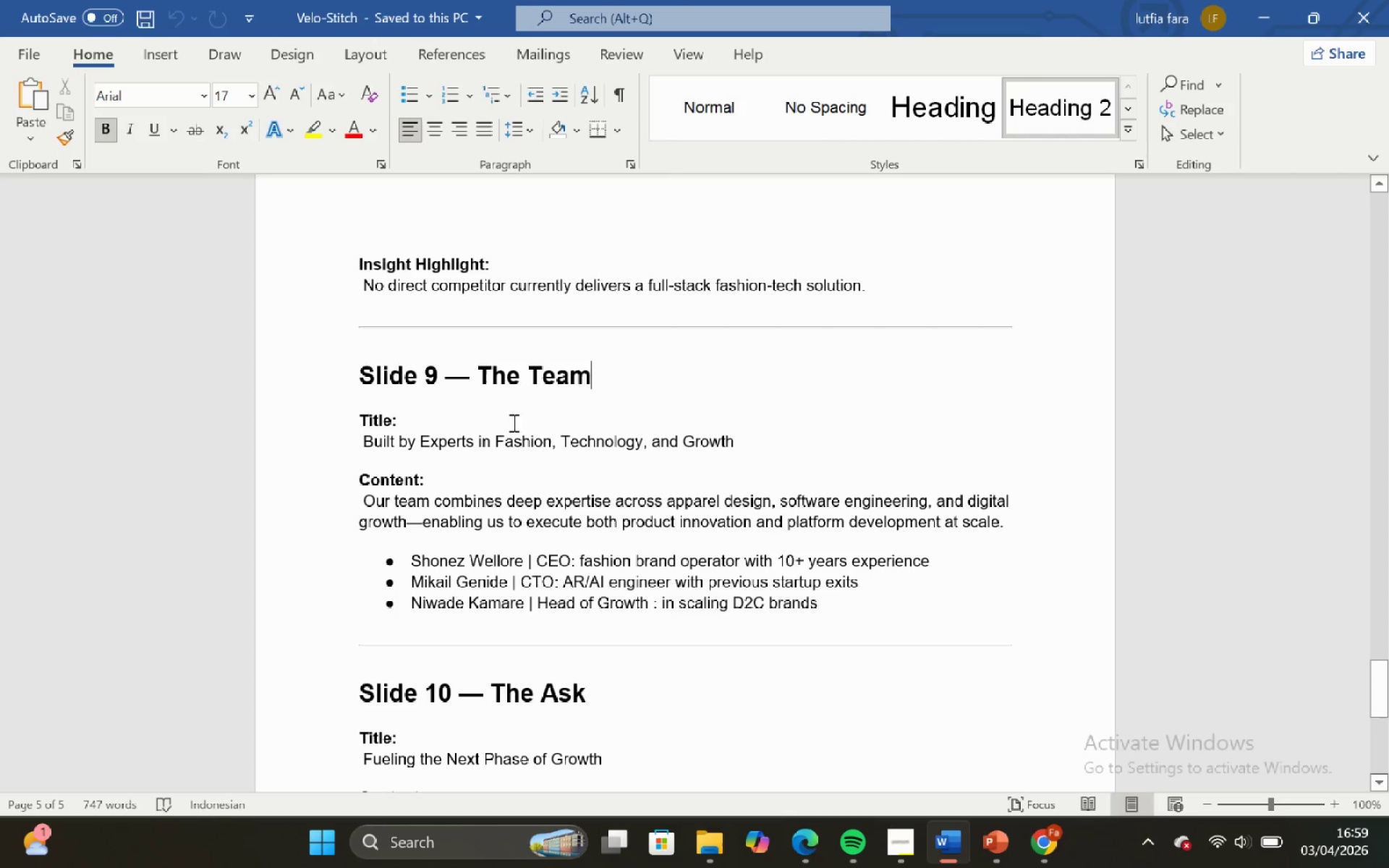 
left_click([412, 453])
 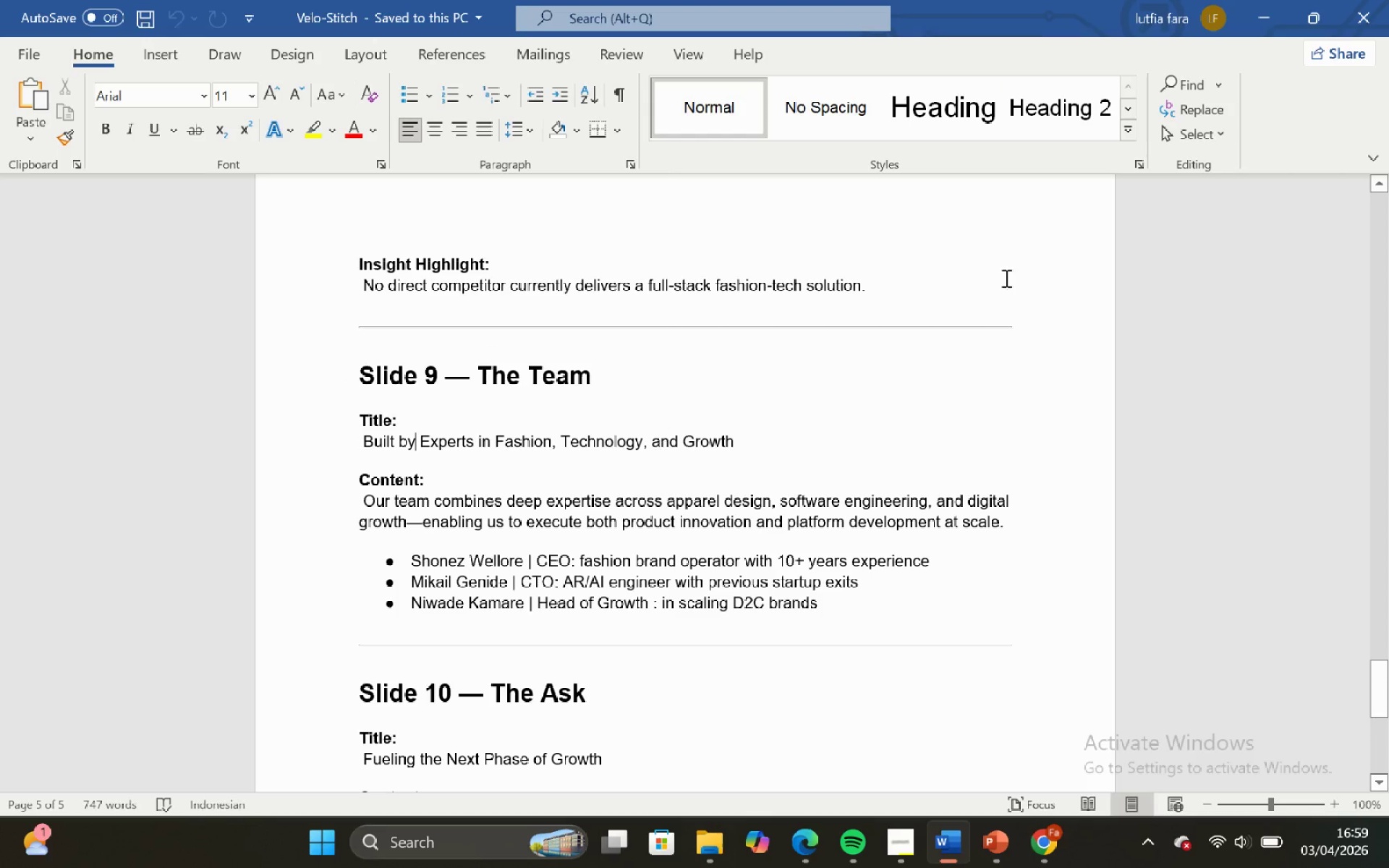 
mouse_move([1297, 22])
 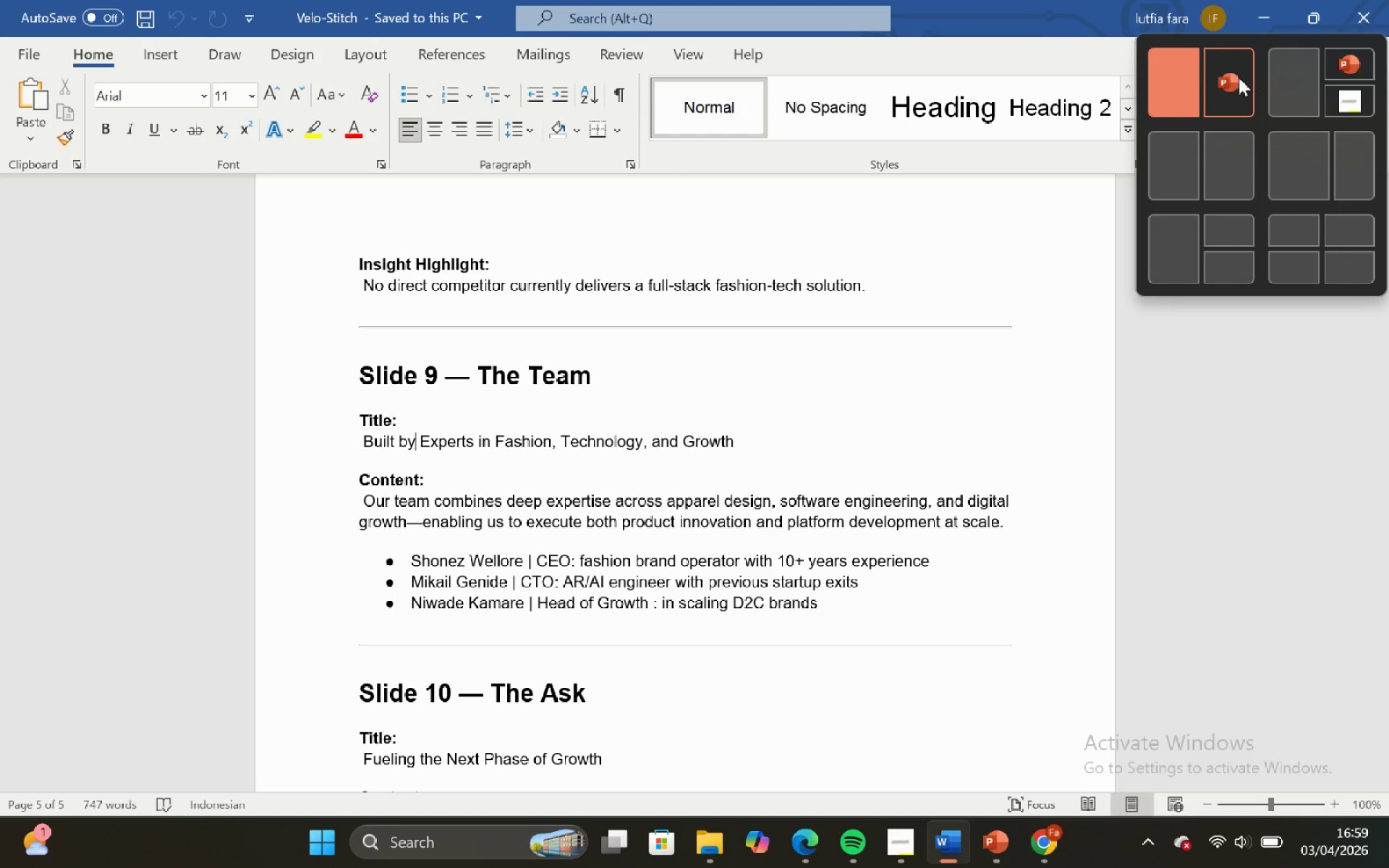 
left_click([1238, 77])
 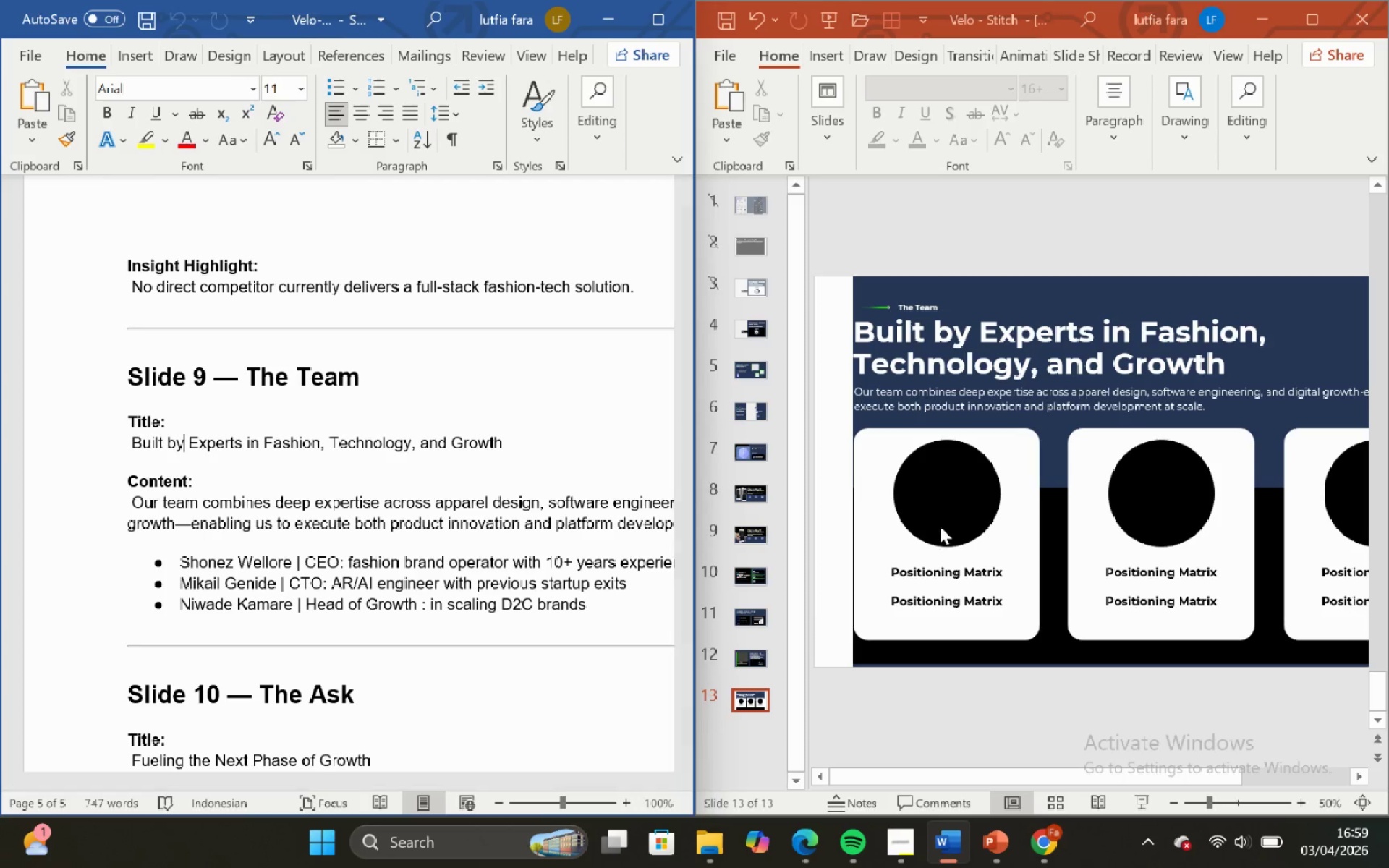 
wait(13.55)
 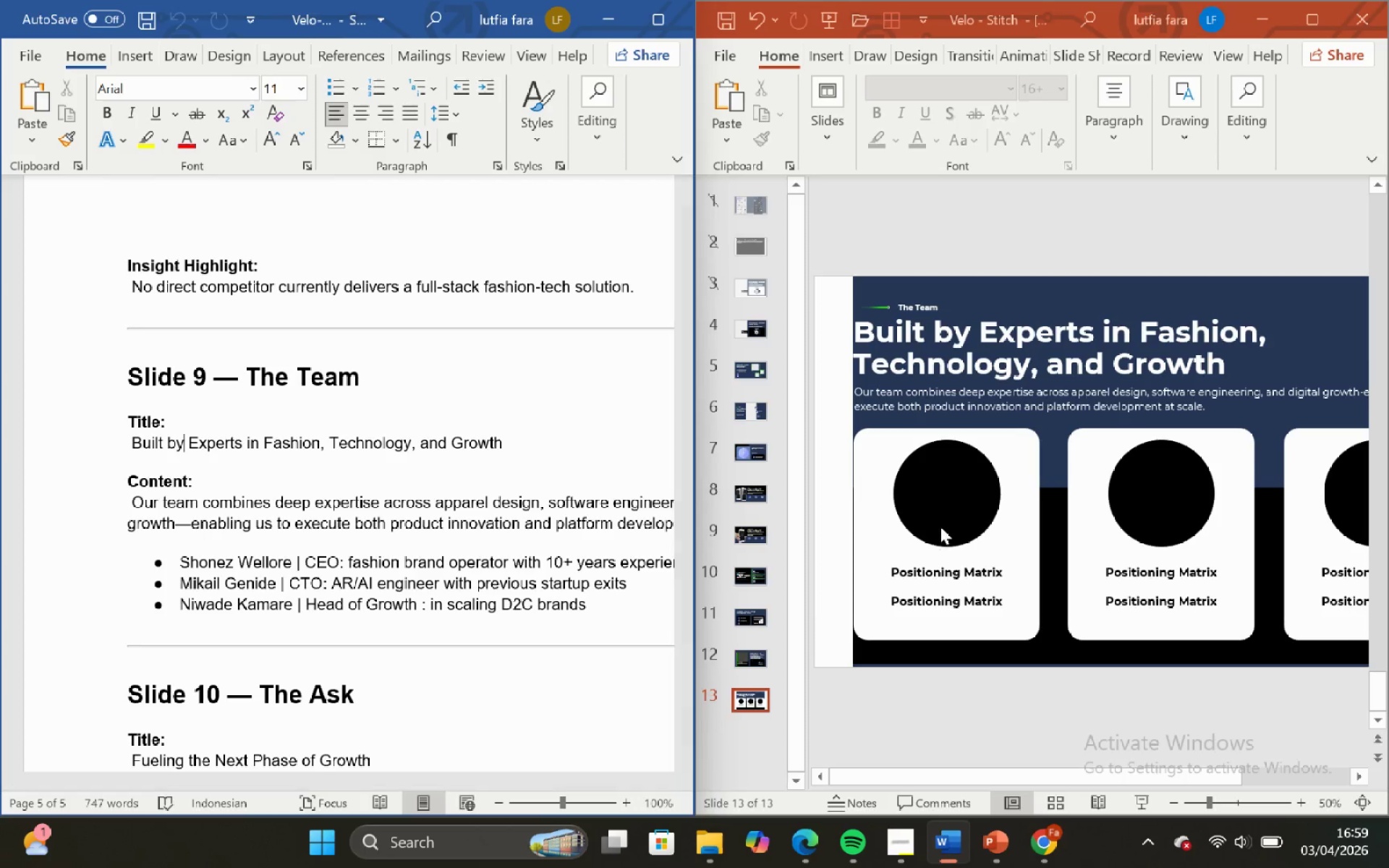 
left_click([985, 563])
 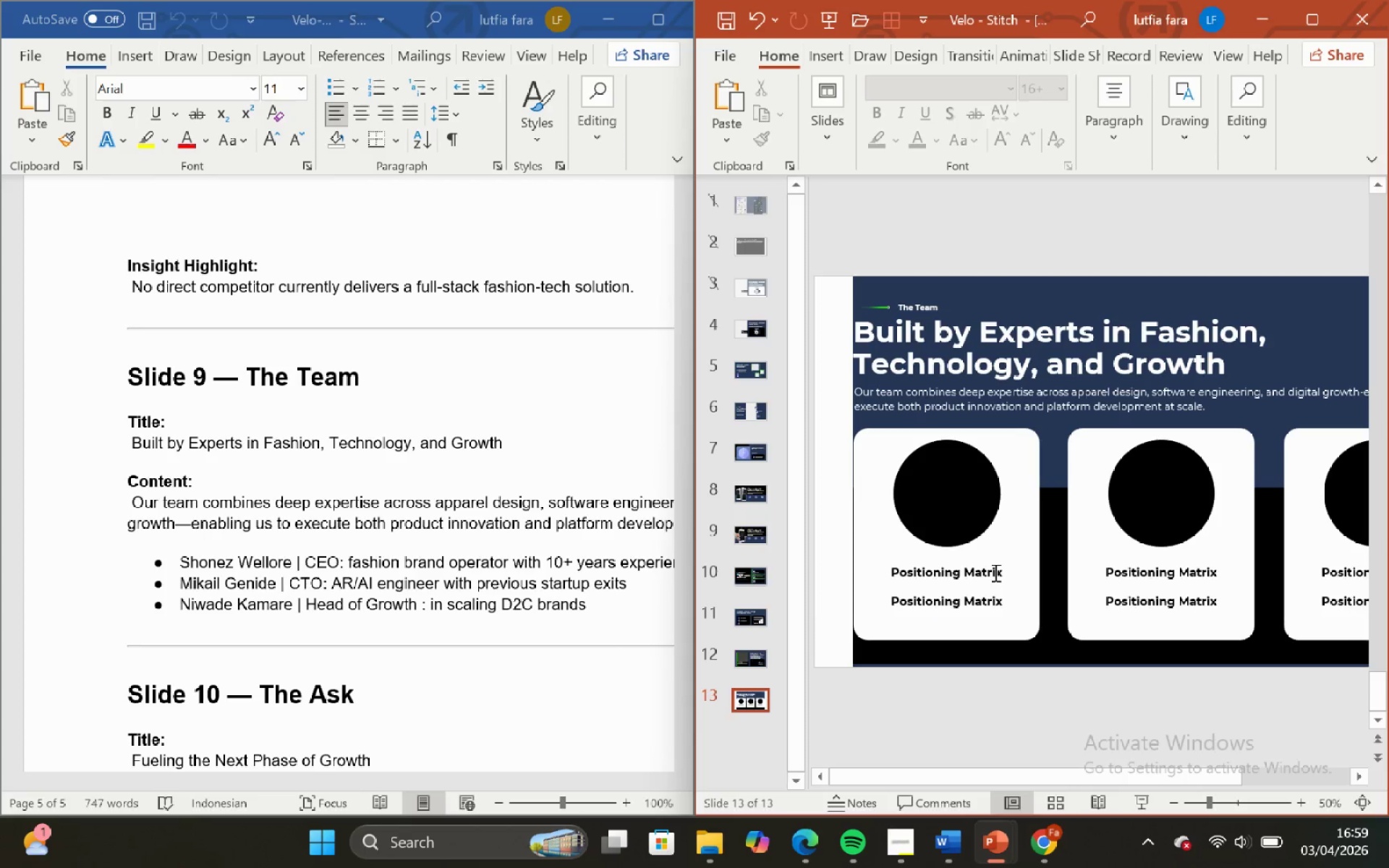 
left_click([994, 572])
 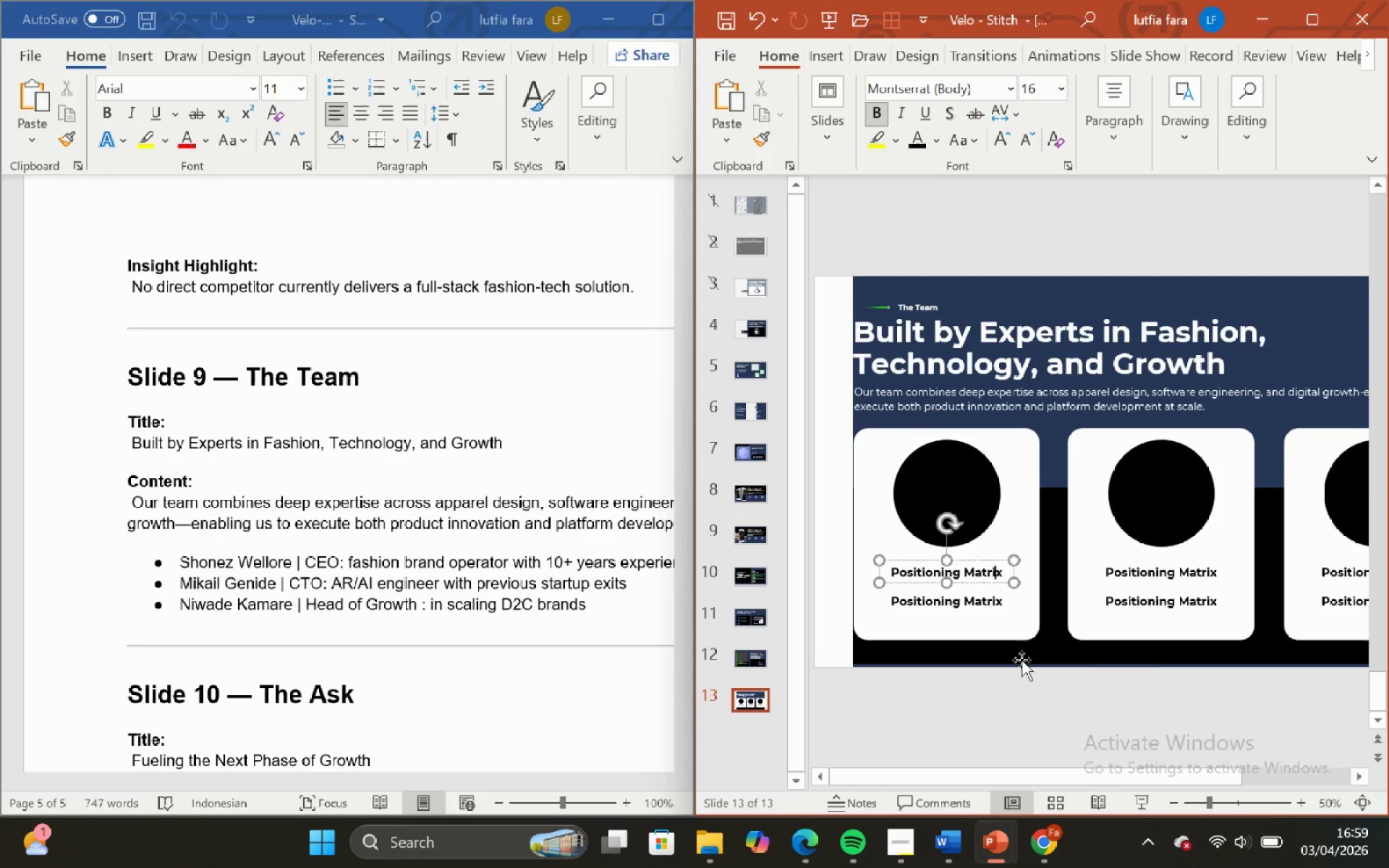 
left_click([1021, 660])
 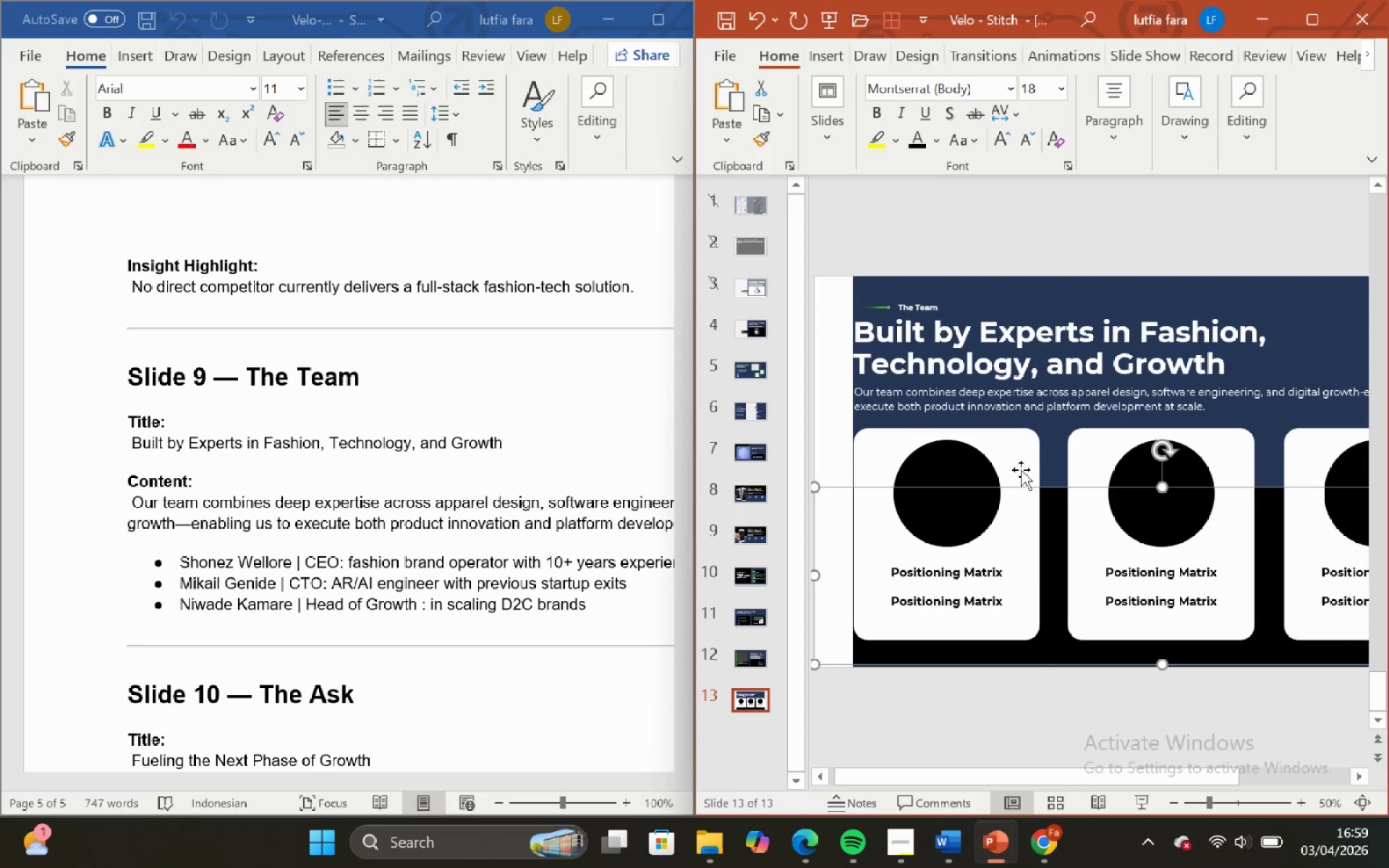 
left_click([1042, 690])
 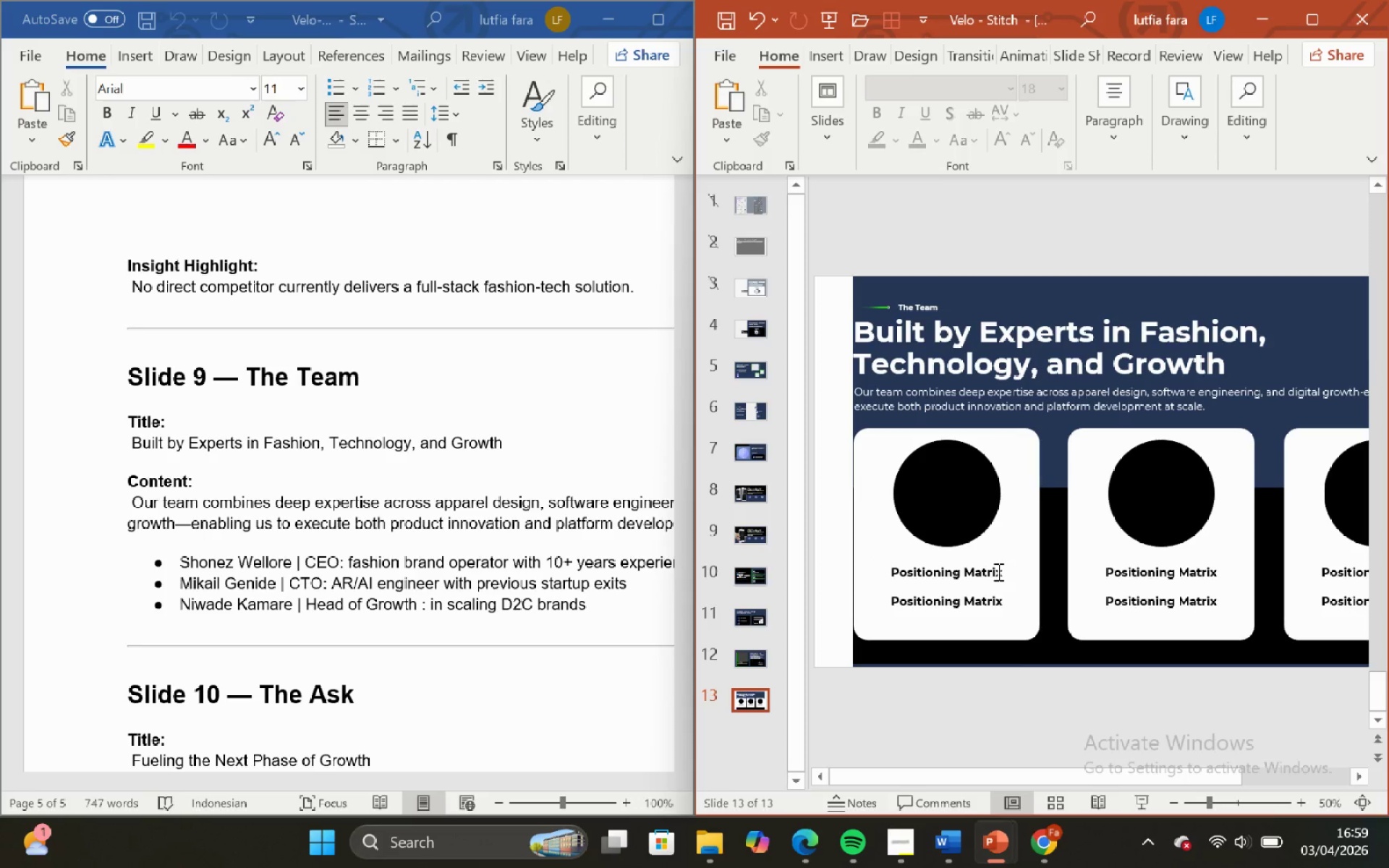 
left_click([997, 571])
 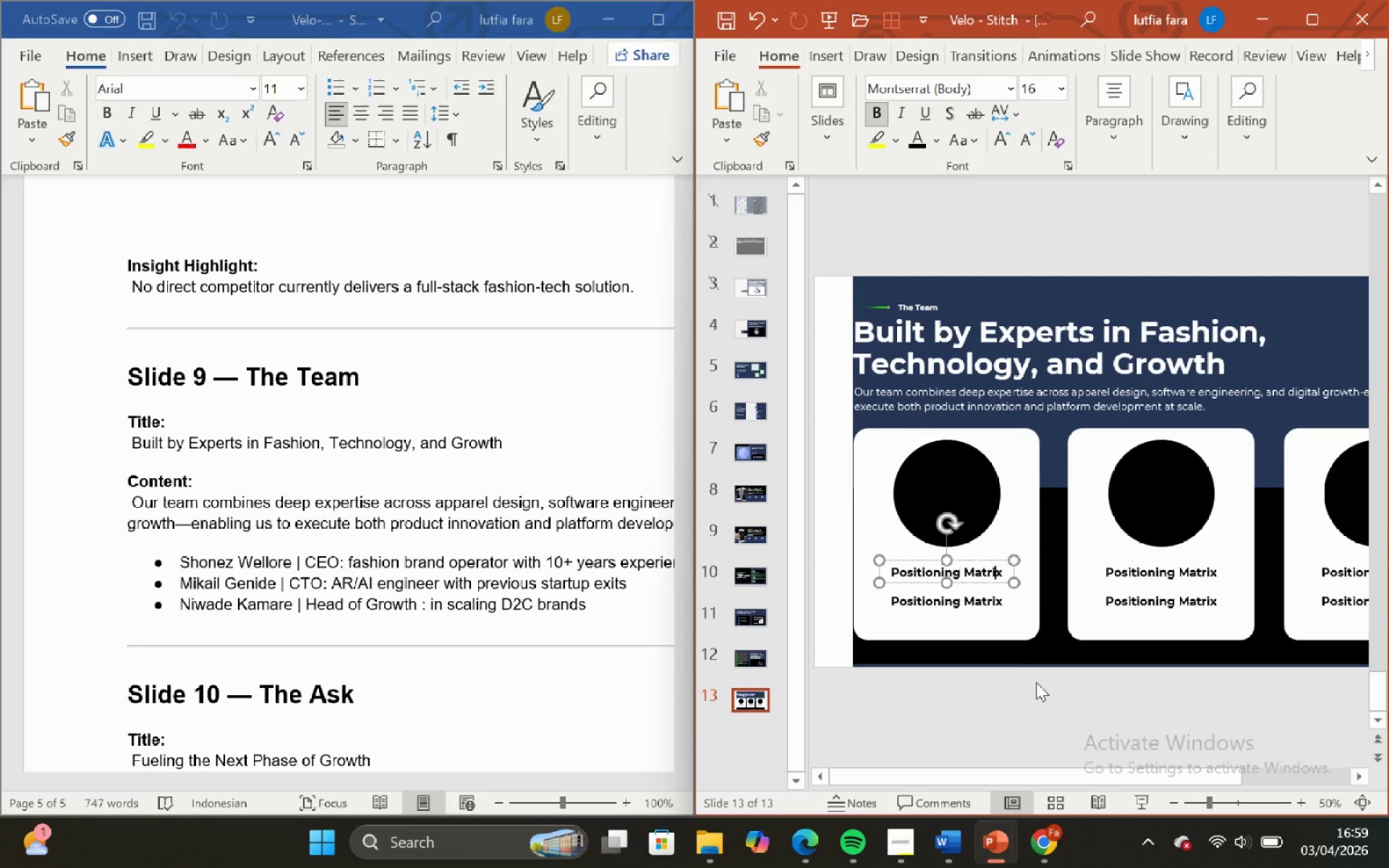 
key(ArrowRight)
 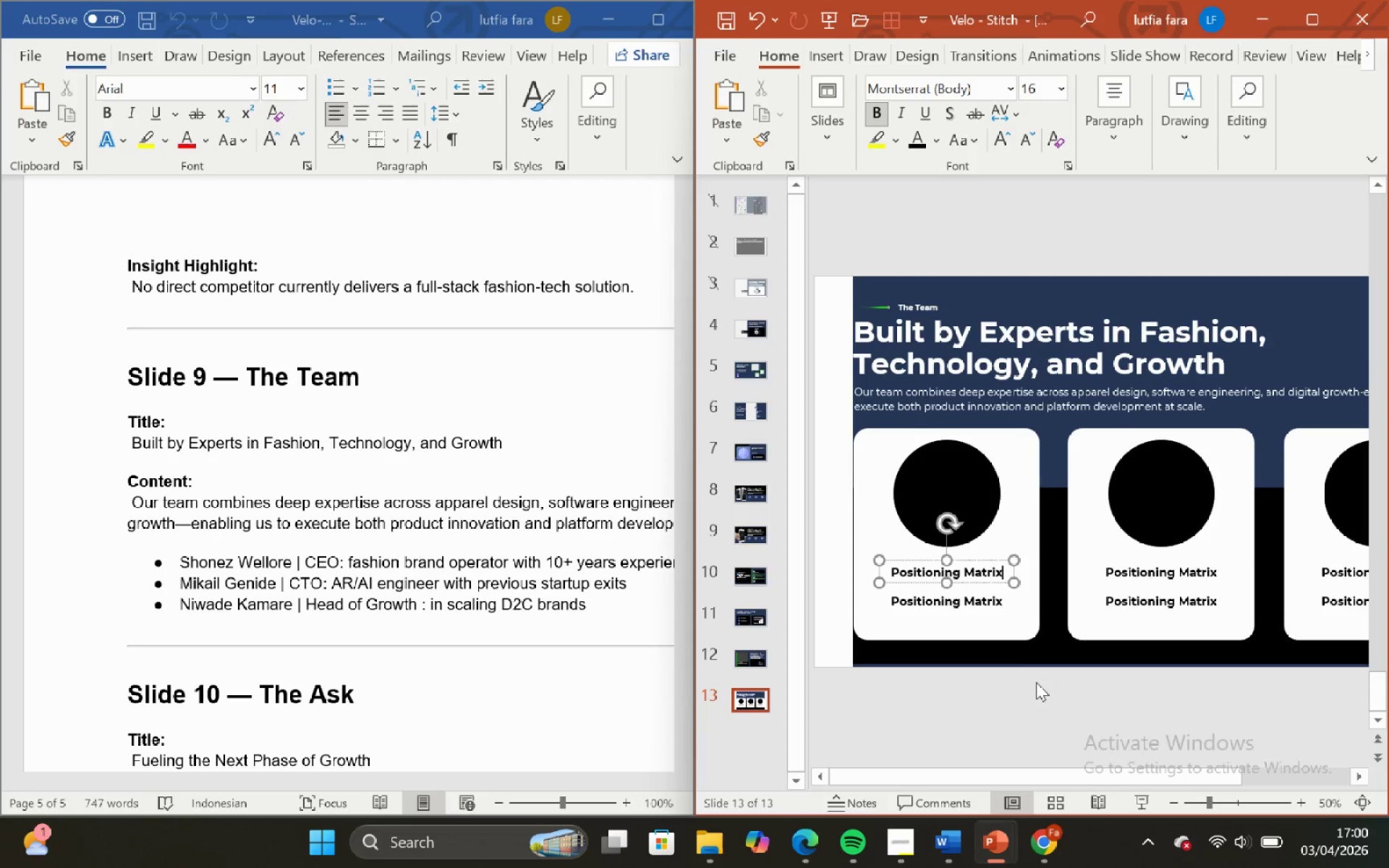 
hold_key(key=Backspace, duration=0.59)
 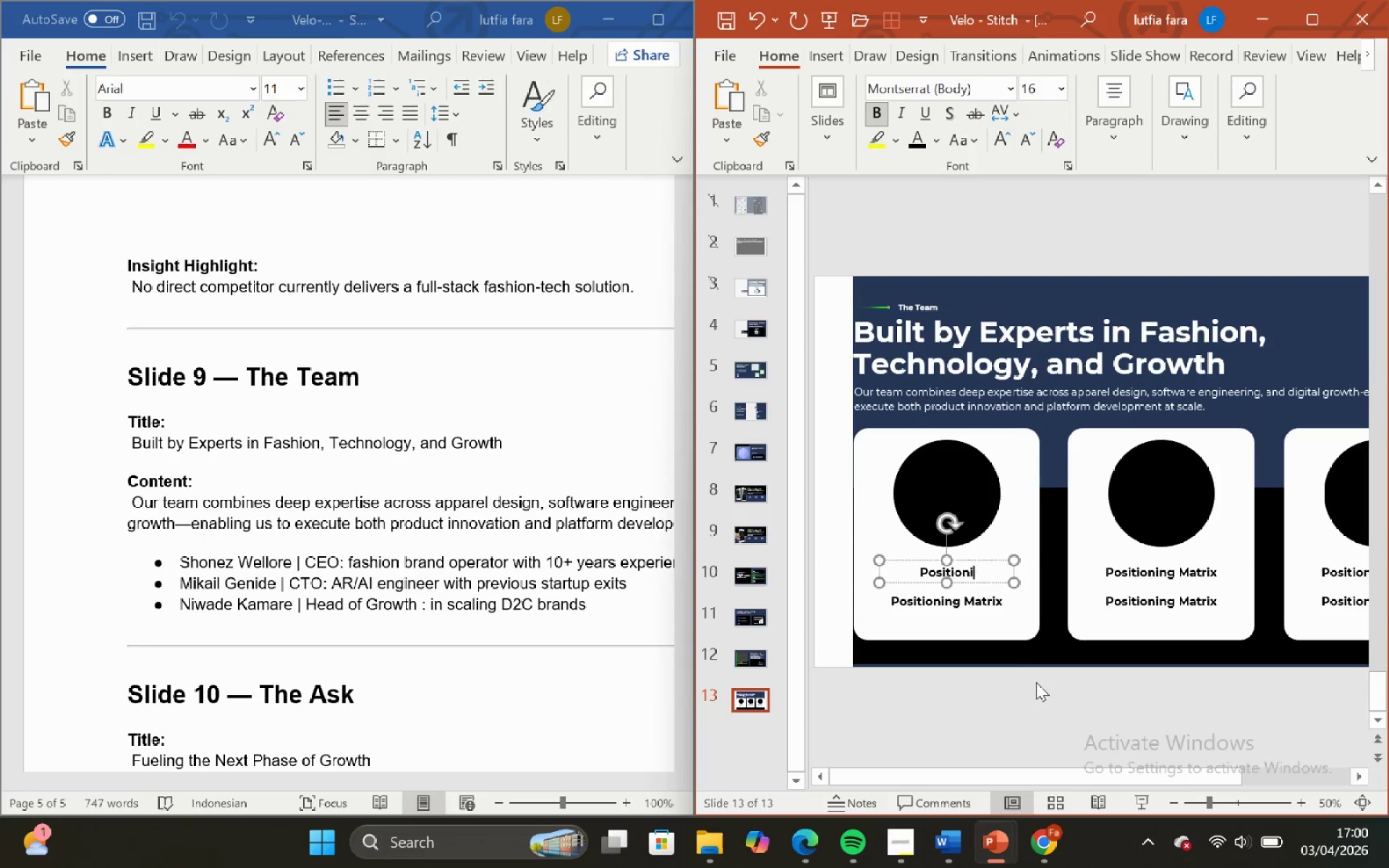 
hold_key(key=Backspace, duration=0.98)
 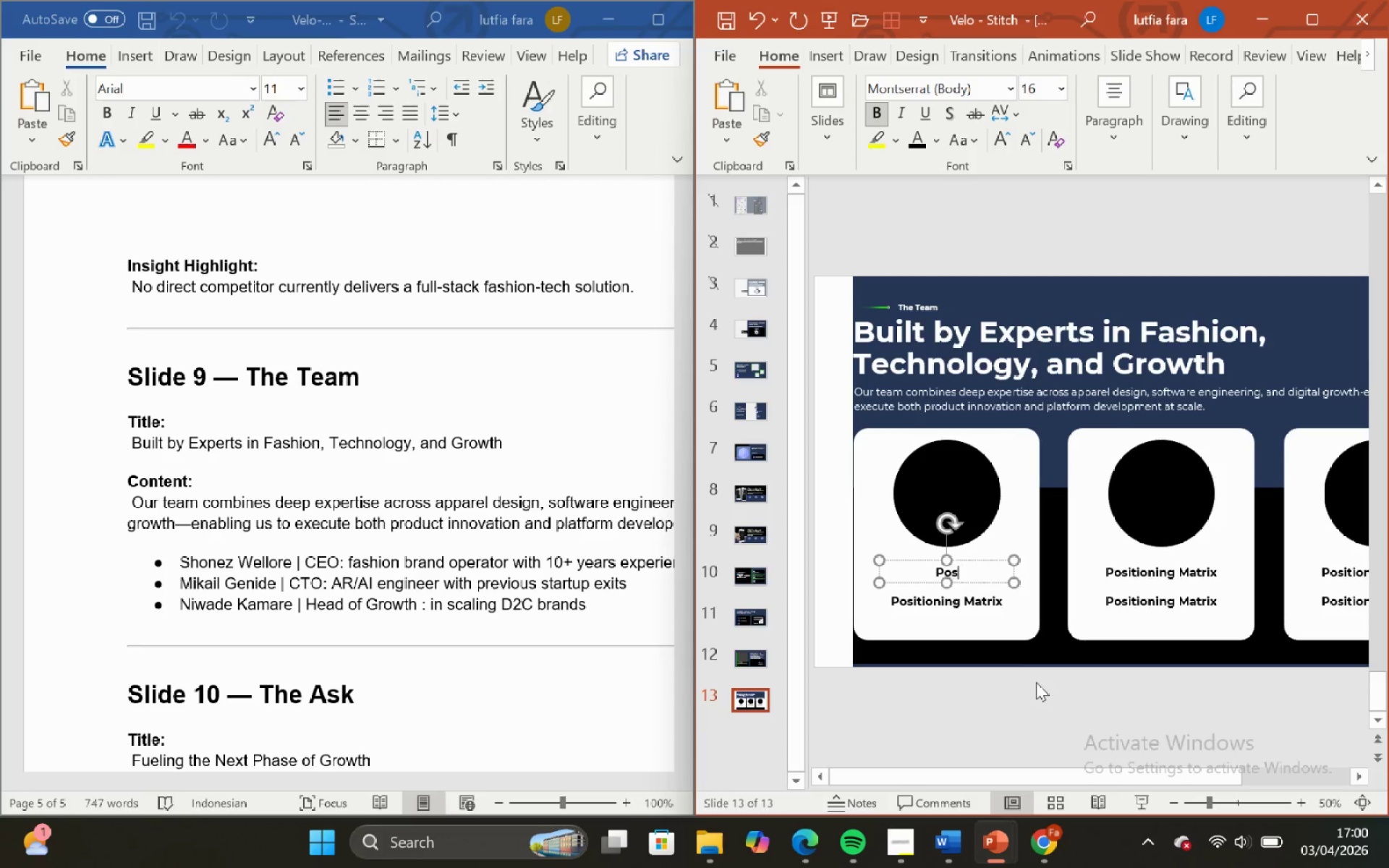 
key(Backspace)
key(Backspace)
type(Shonez Wellore)
 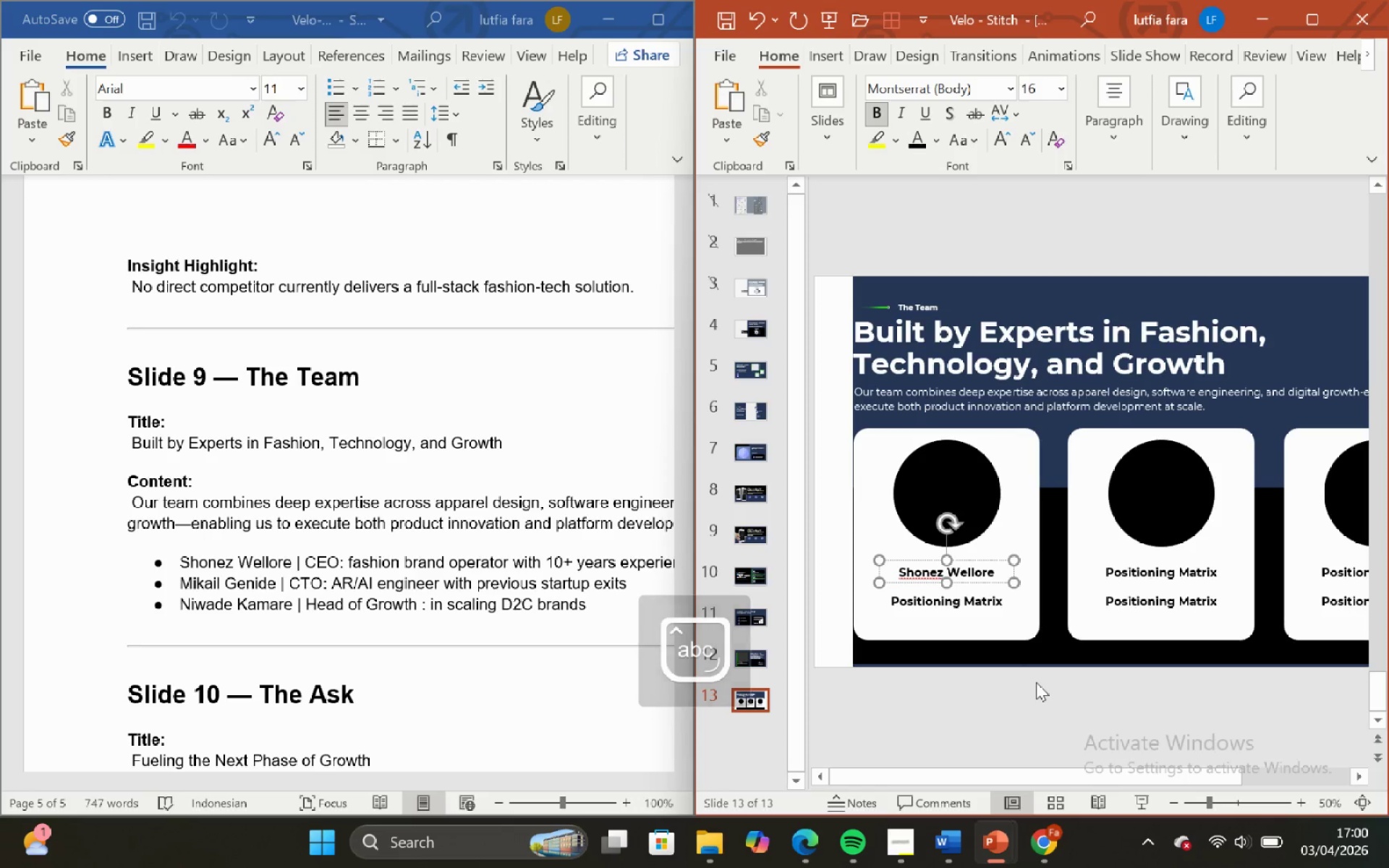 
wait(5.3)
 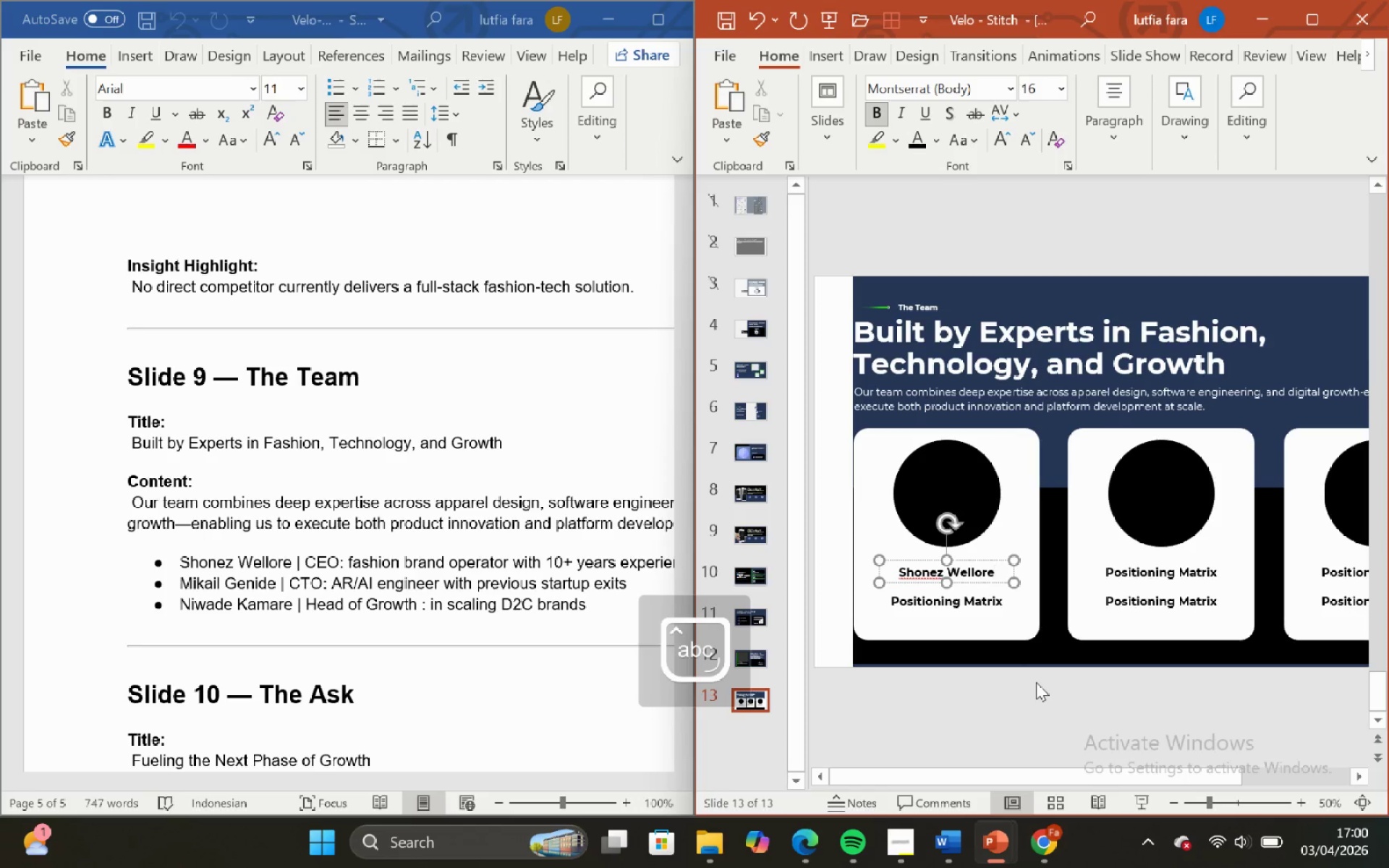 
left_click([1129, 694])
 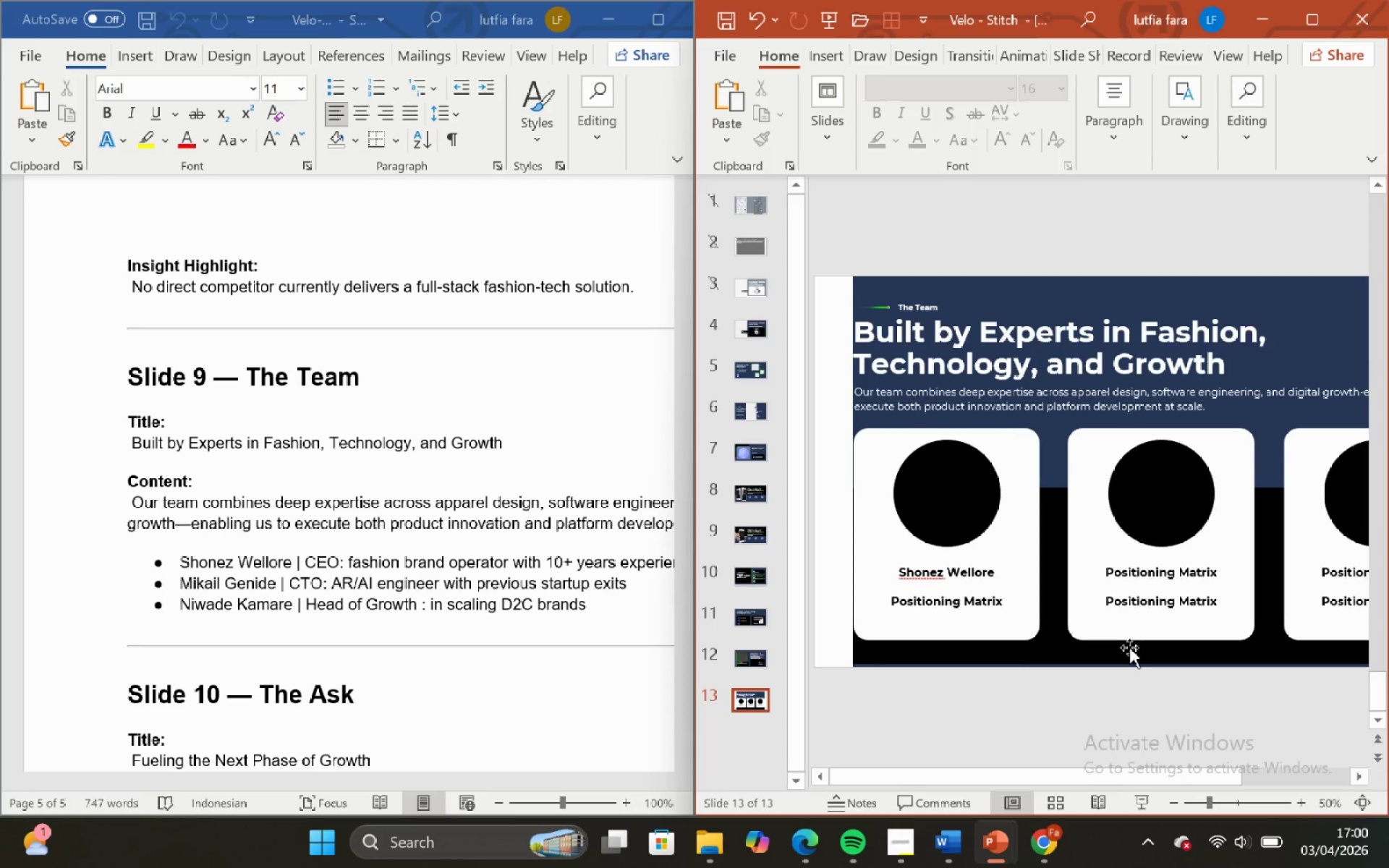 
scroll: coordinate [1129, 647], scroll_direction: none, amount: 0.0
 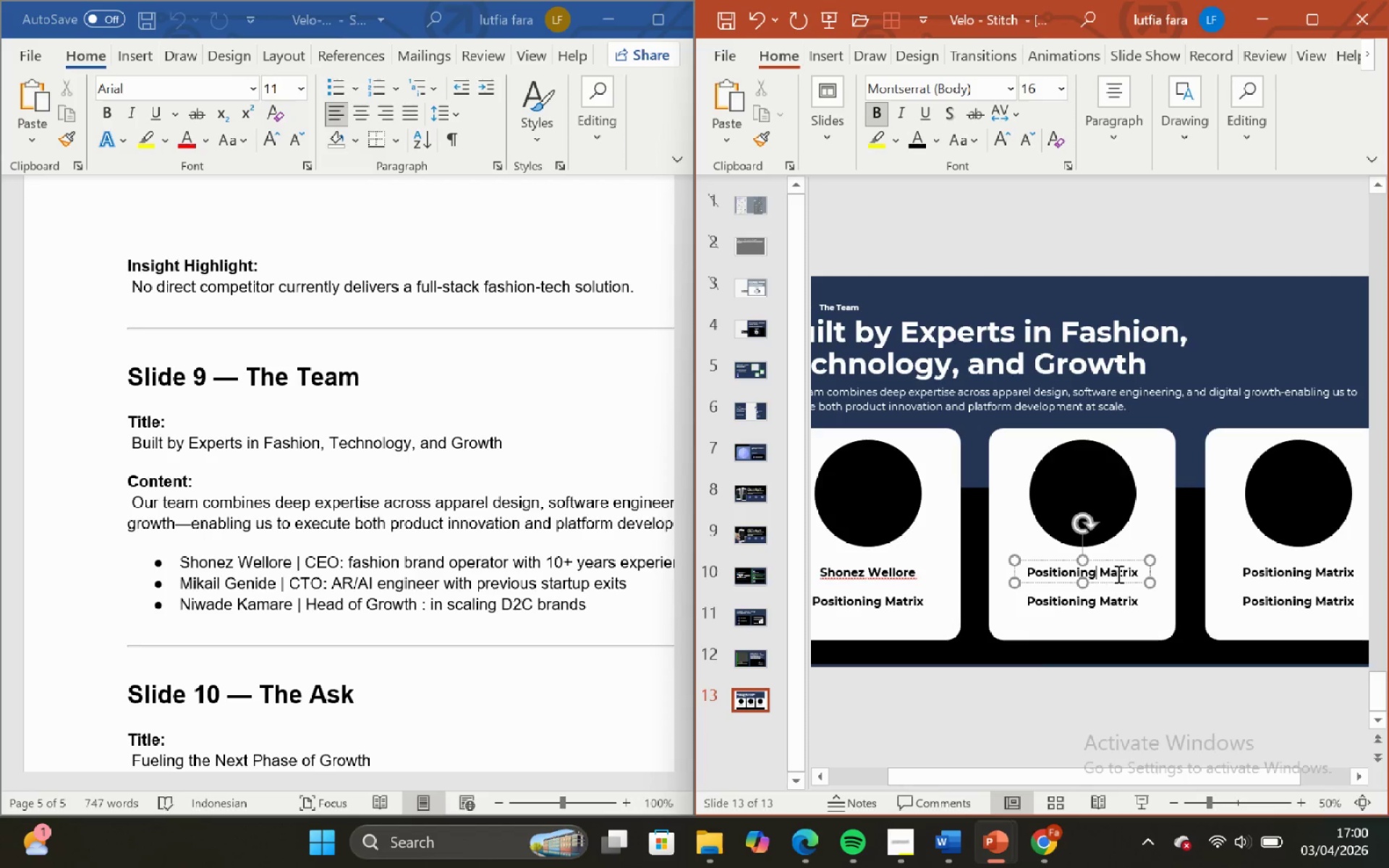 
left_click([1137, 571])
 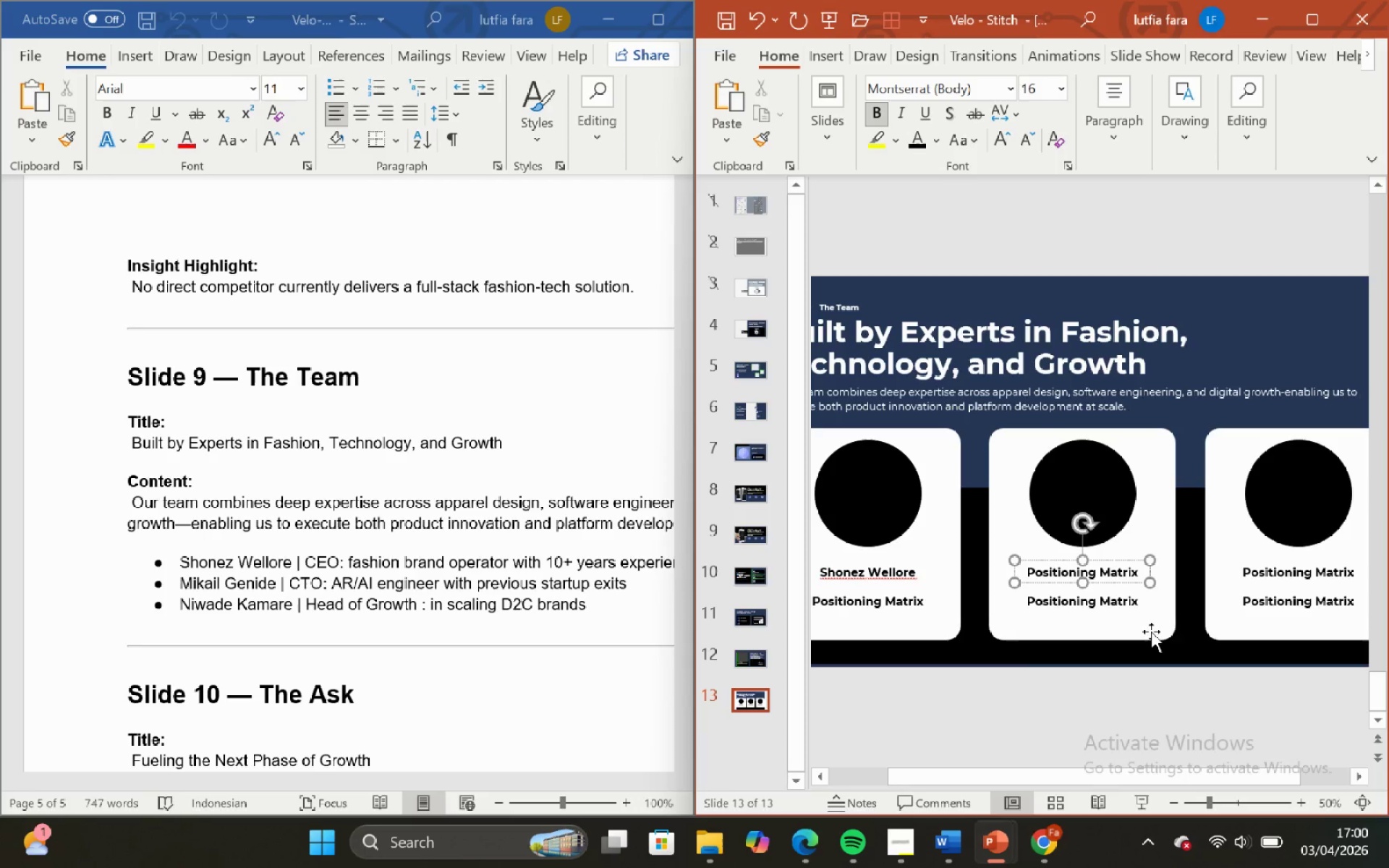 
hold_key(key=Backspace, duration=0.52)
 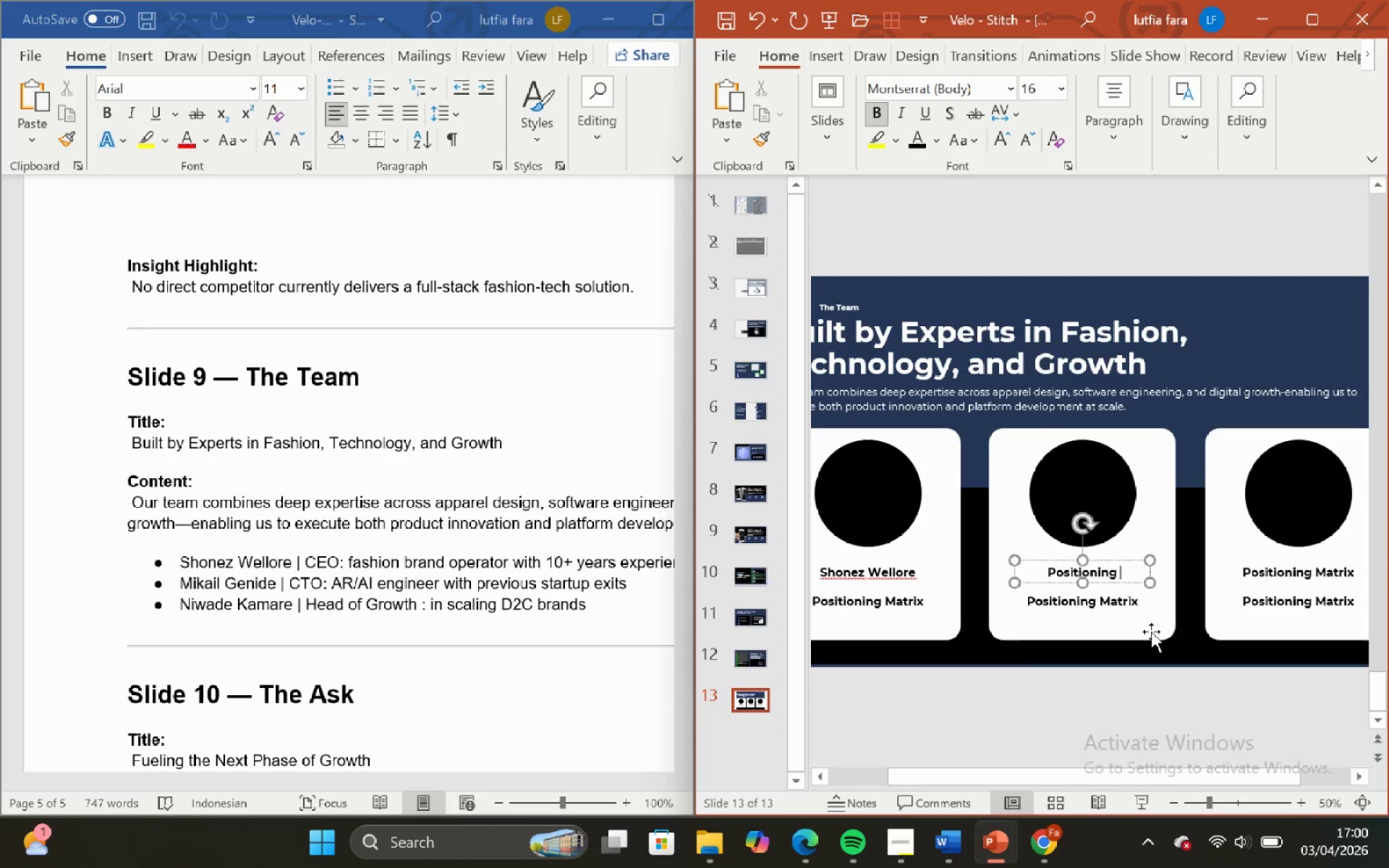 
hold_key(key=Backspace, duration=0.91)
 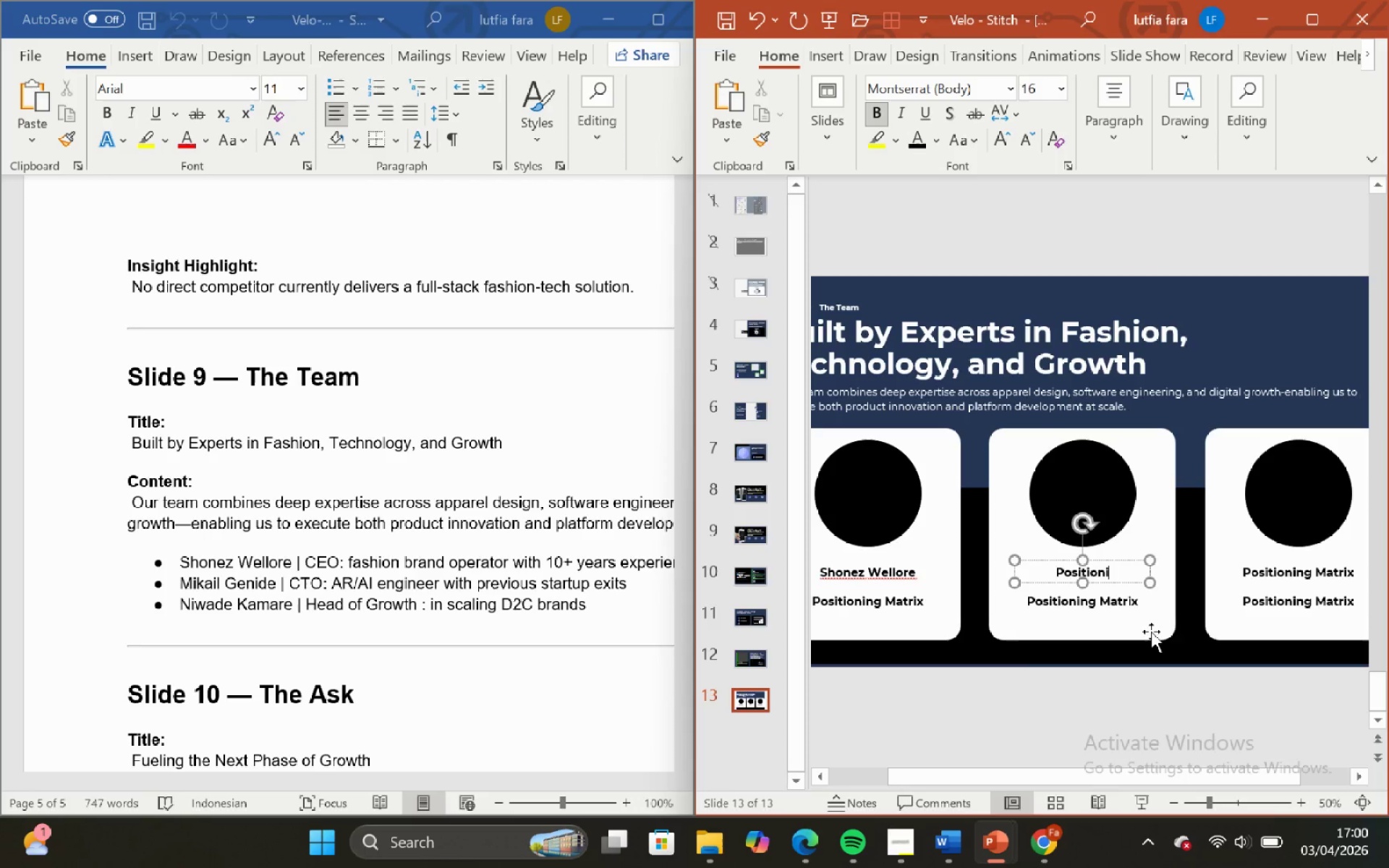 
hold_key(key=Backspace, duration=0.53)
 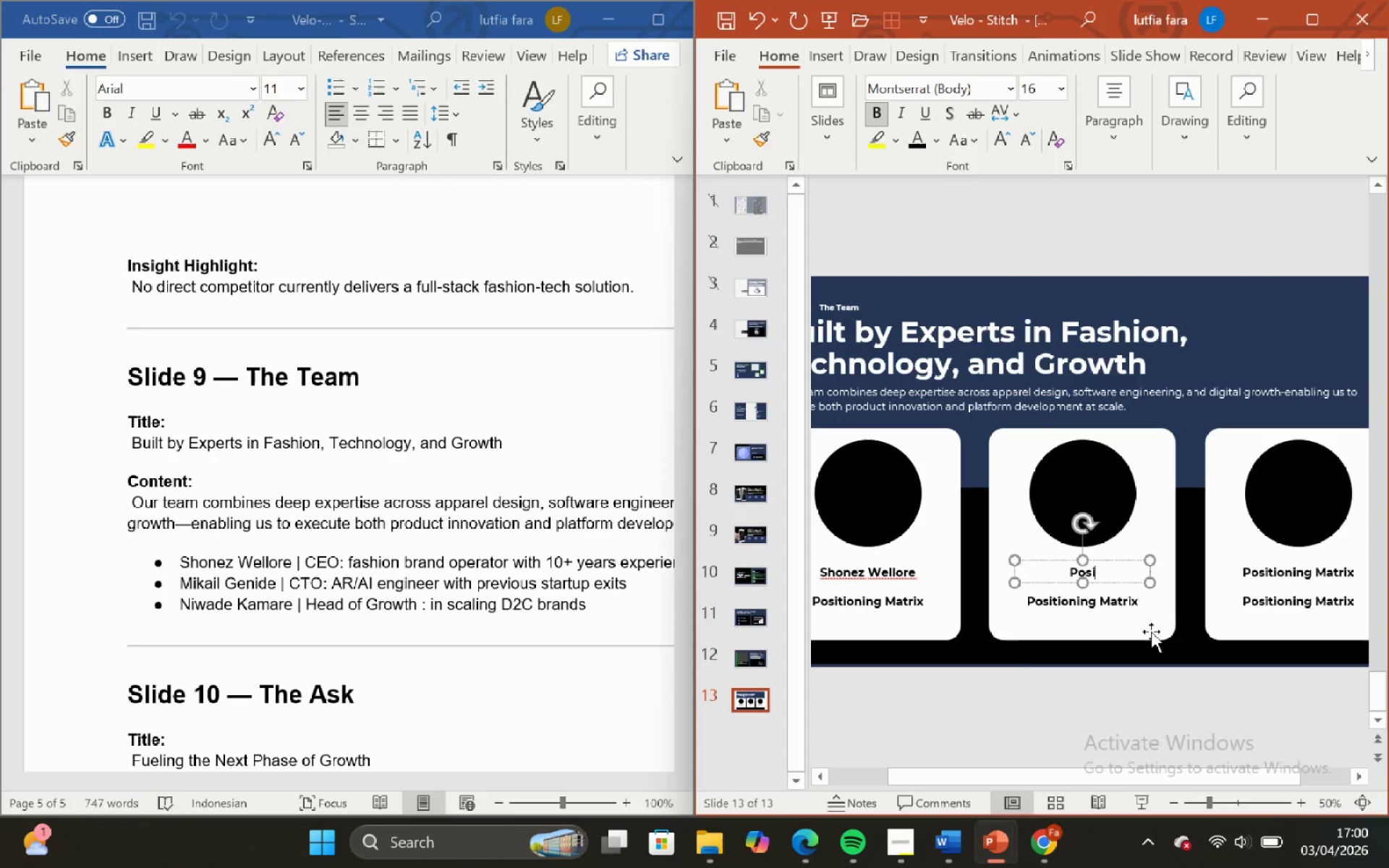 
key(Backspace)
key(Backspace)
key(Backspace)
key(Backspace)
type(Mikail Genide)
 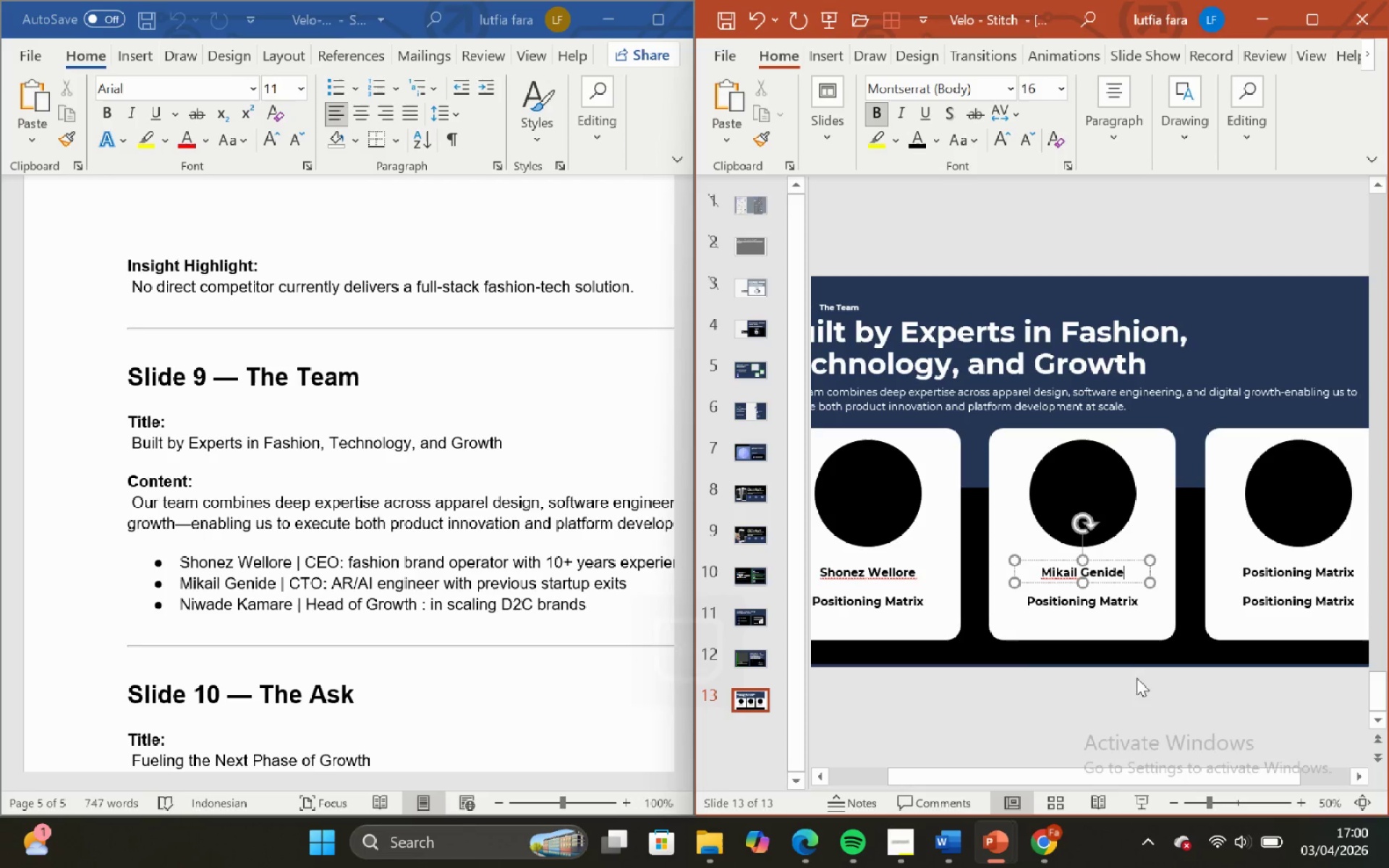 
left_click([1149, 681])
 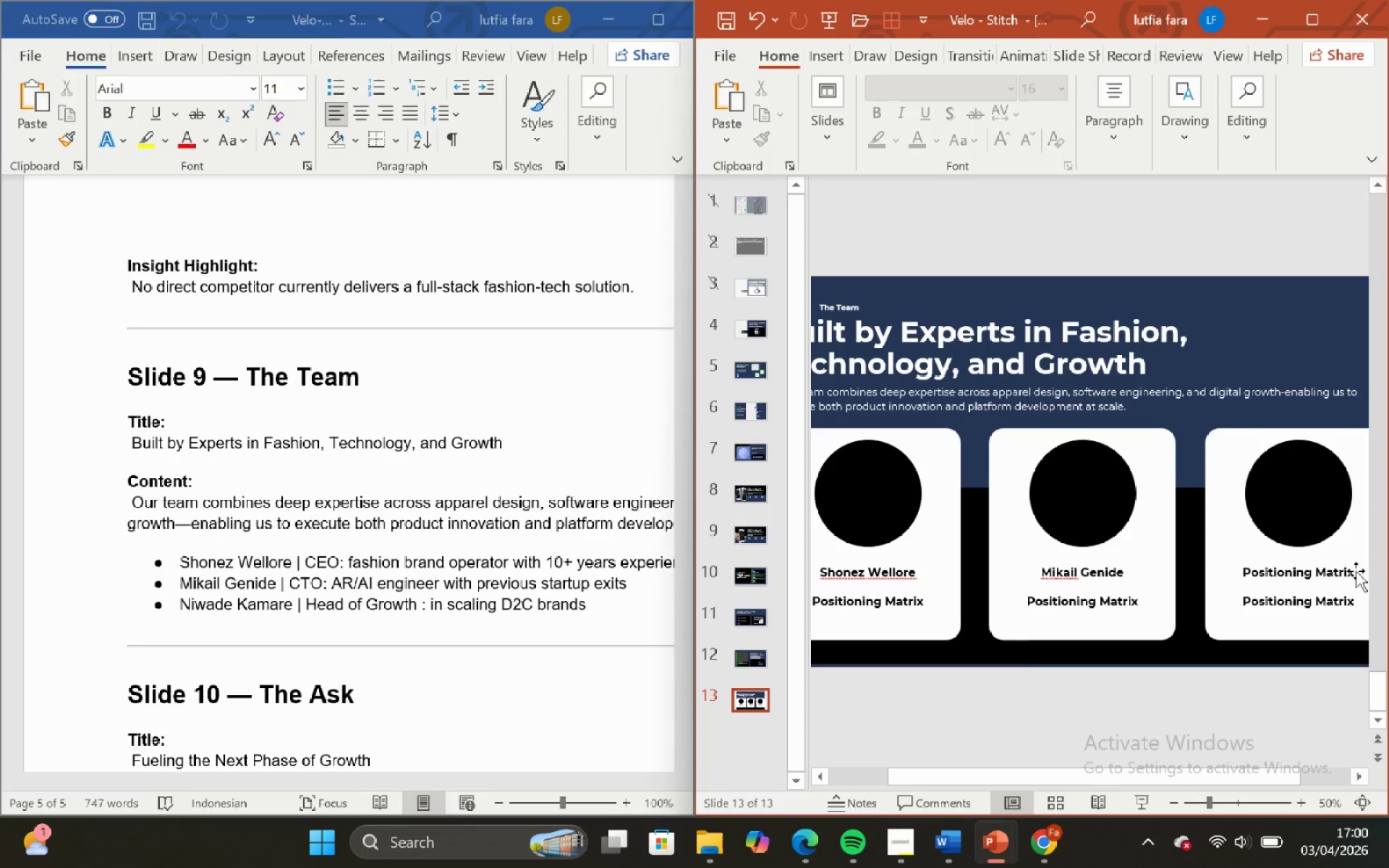 
left_click([1351, 571])
 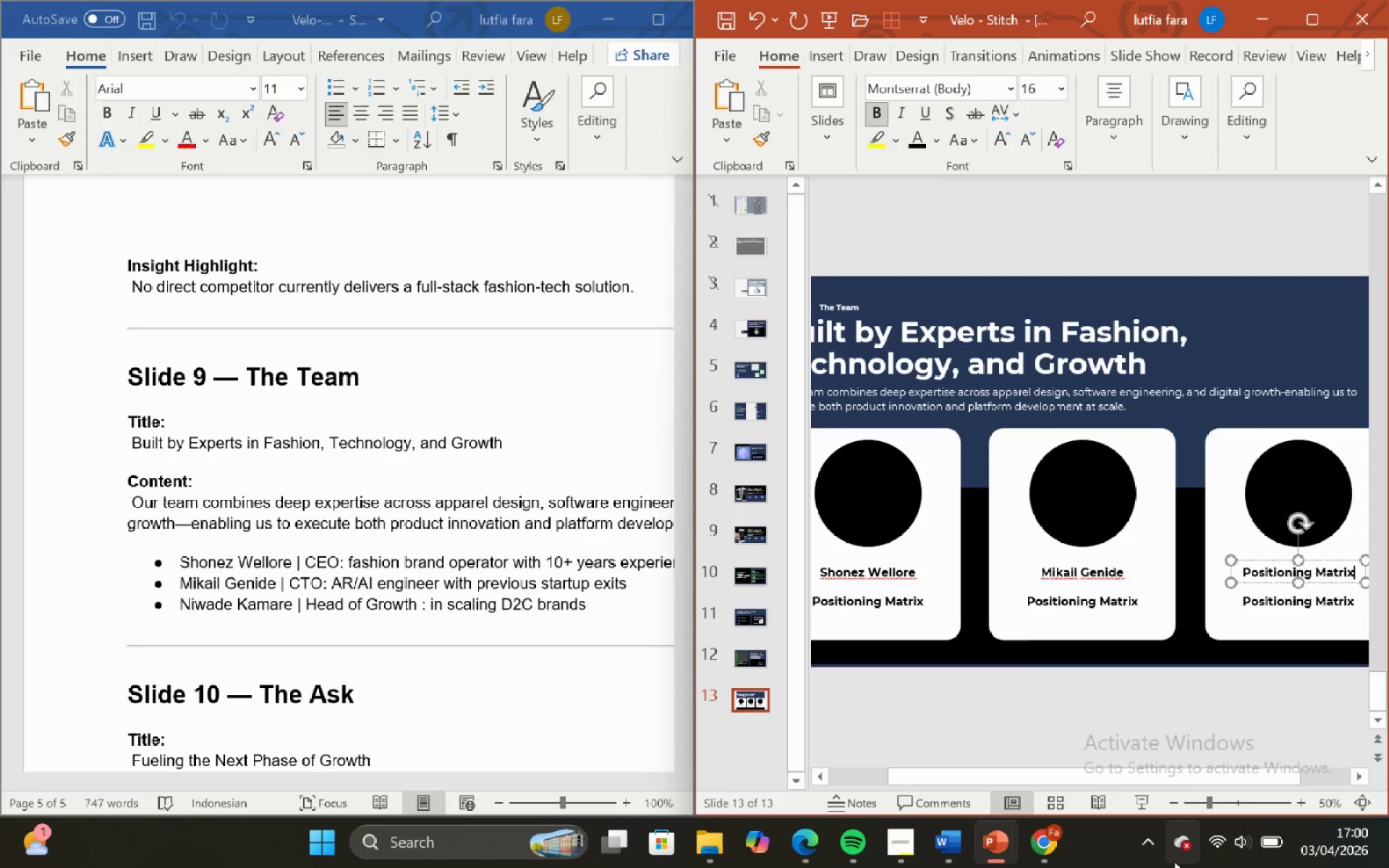 
hold_key(key=Backspace, duration=0.69)
 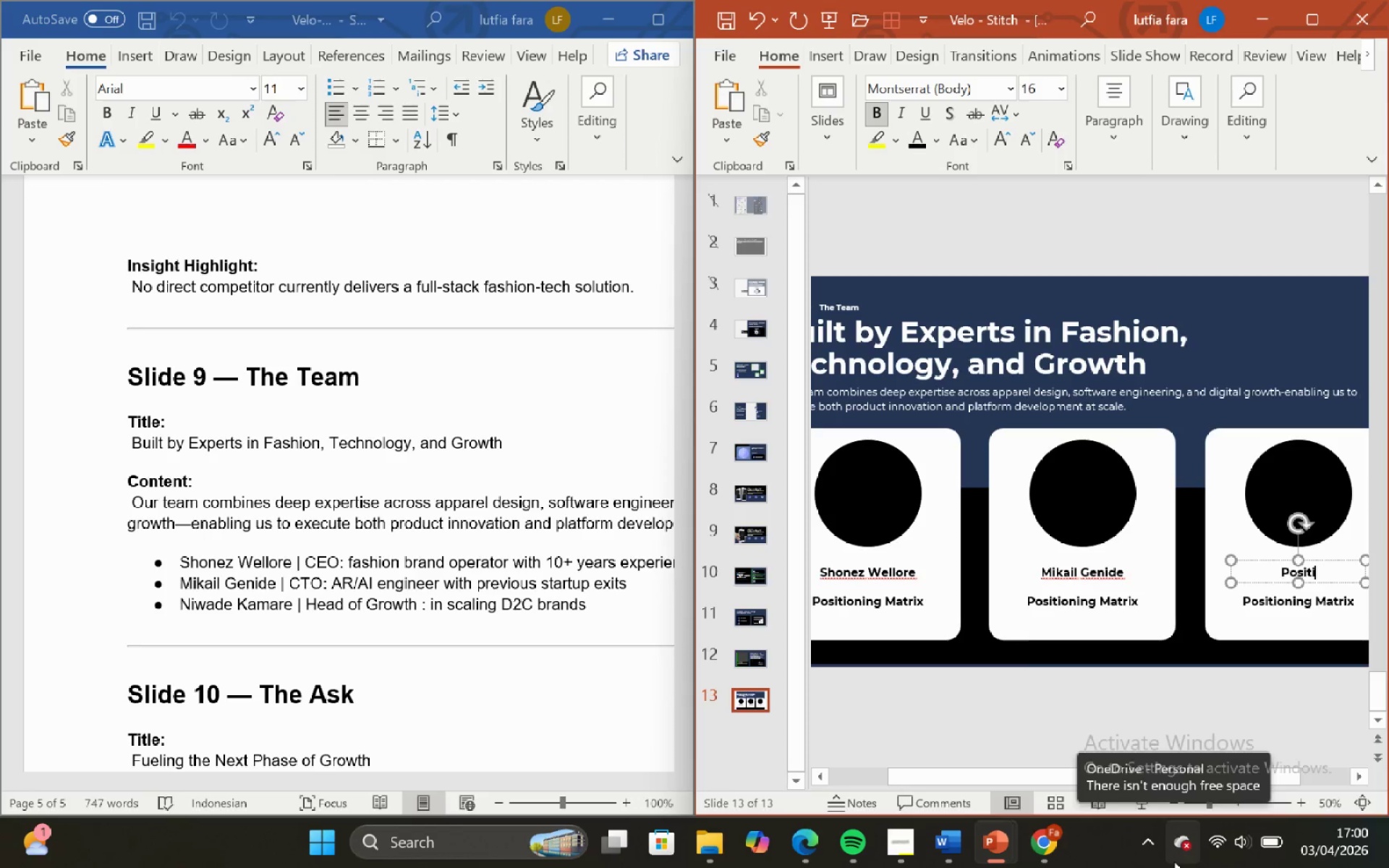 
hold_key(key=Backspace, duration=1.78)
 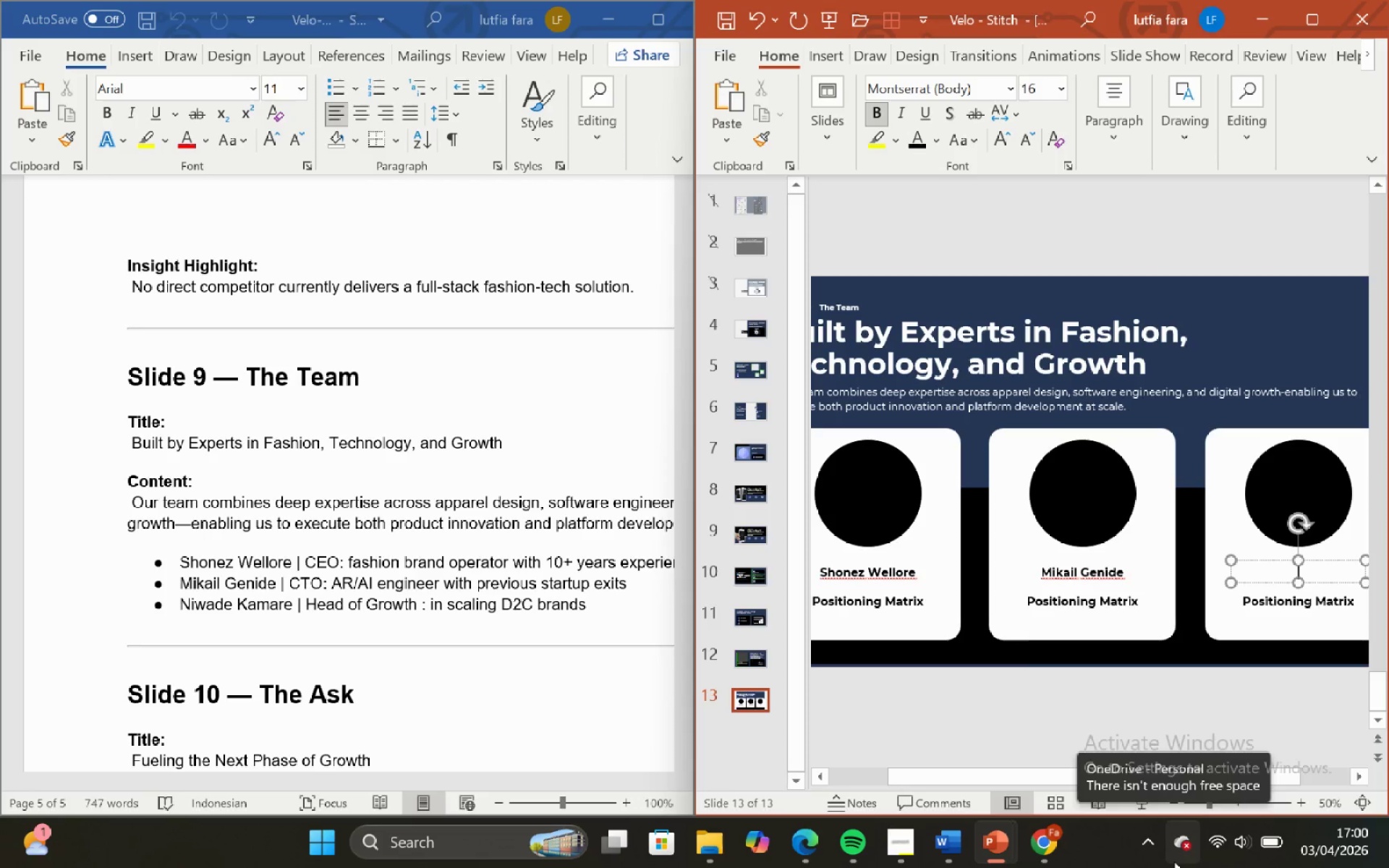 
hold_key(key=Backspace, duration=0.36)
 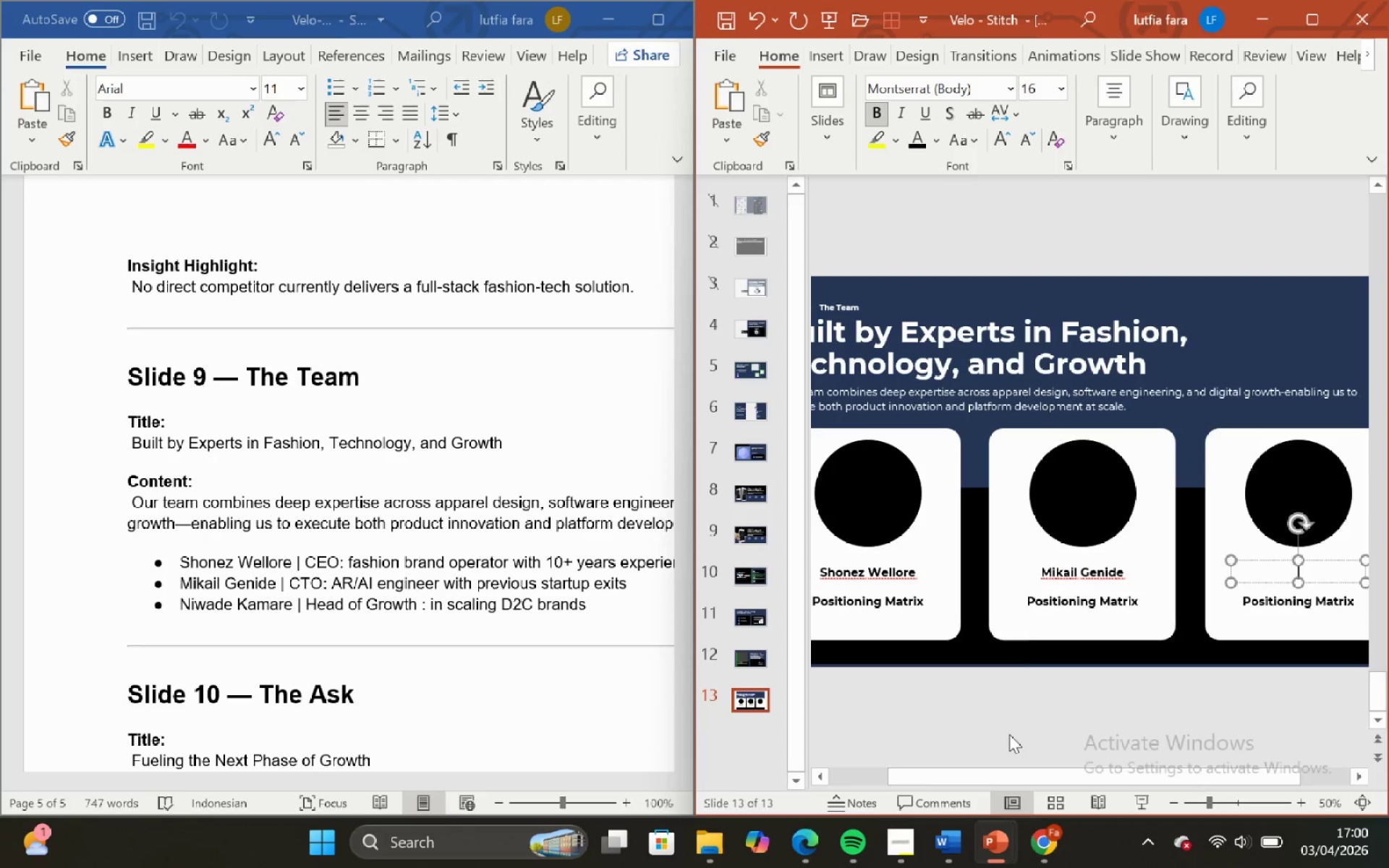 
type(Niwadi Kamare)
 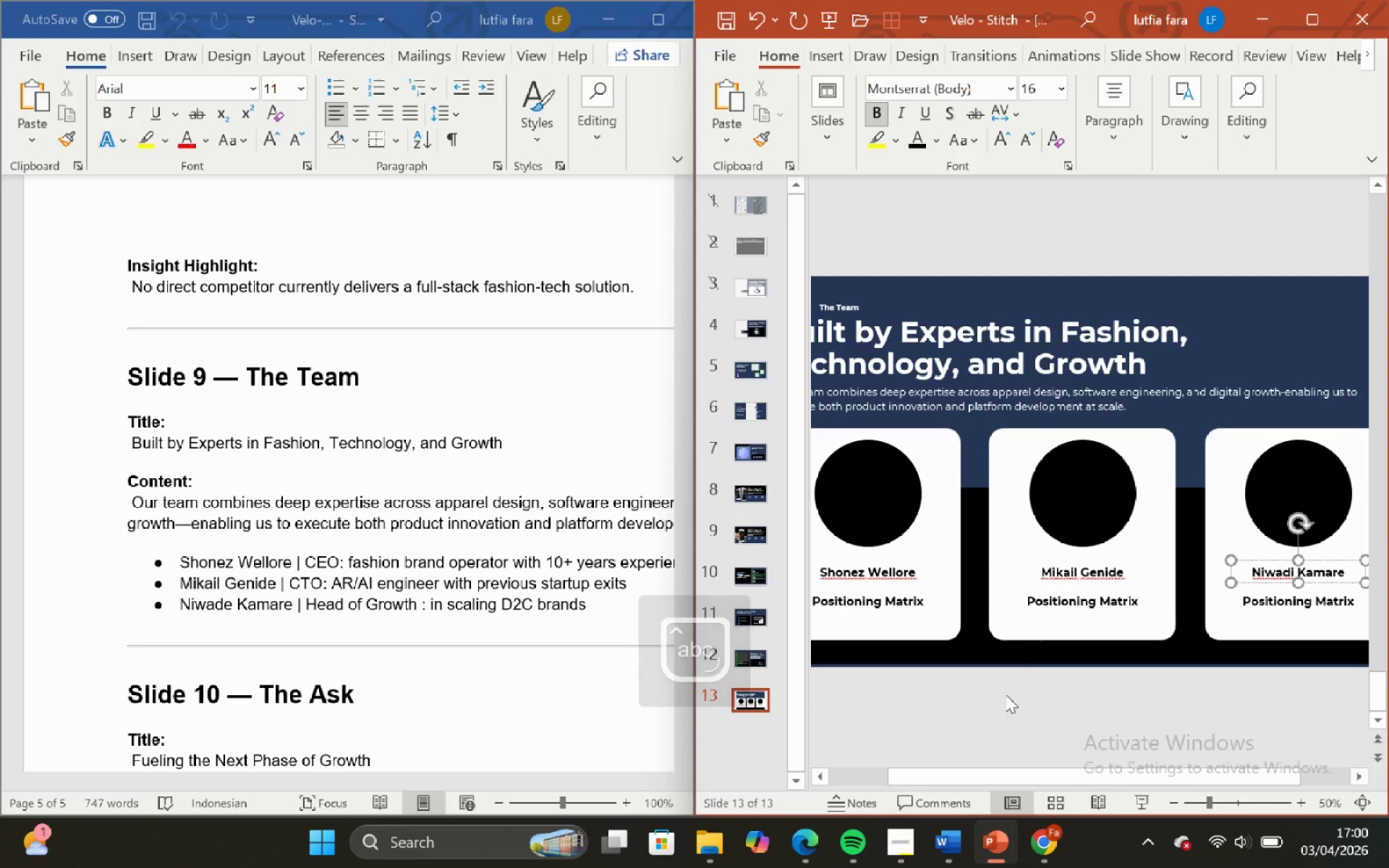 
left_click([1005, 694])
 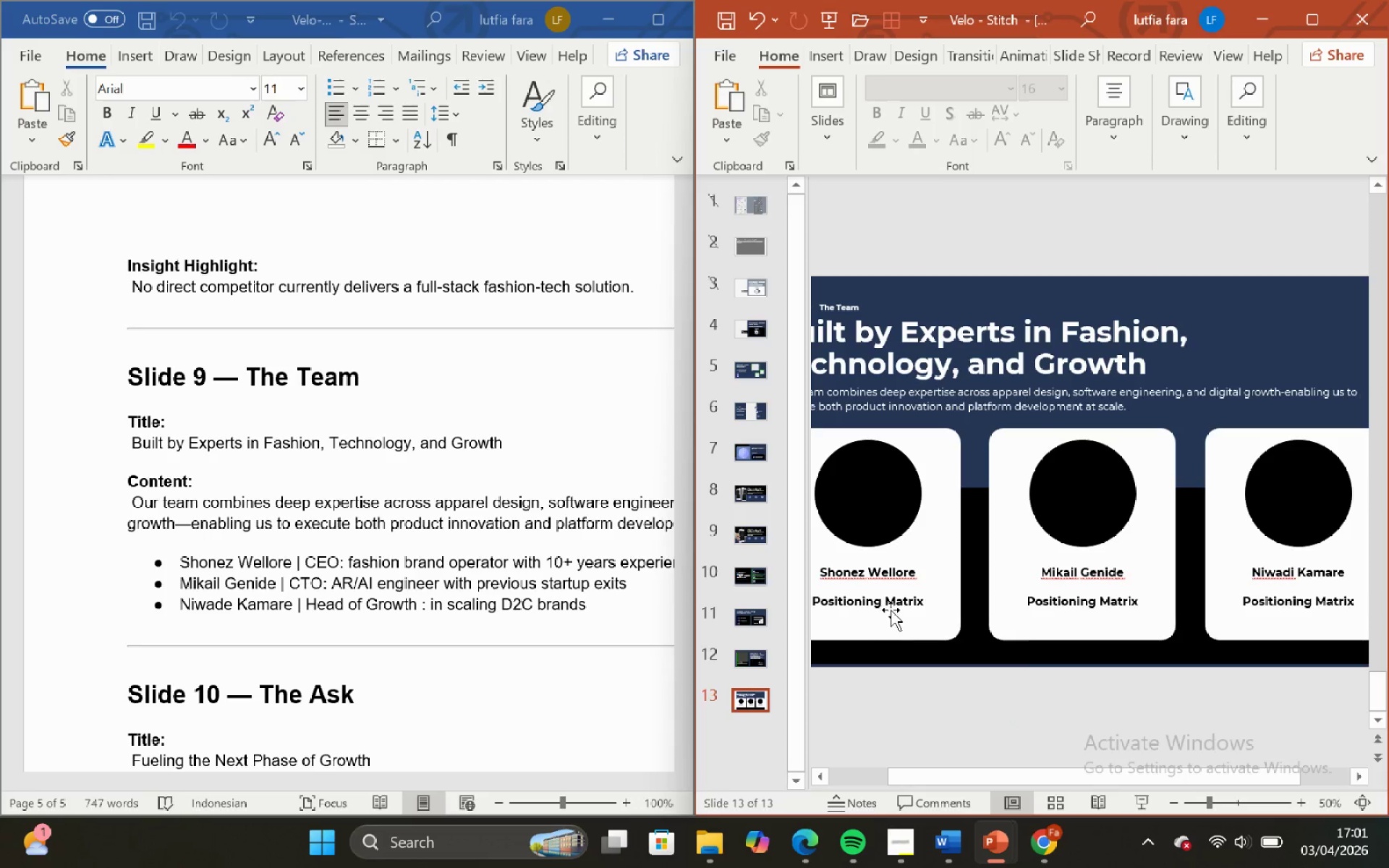 
scroll: coordinate [589, 509], scroll_direction: none, amount: 0.0
 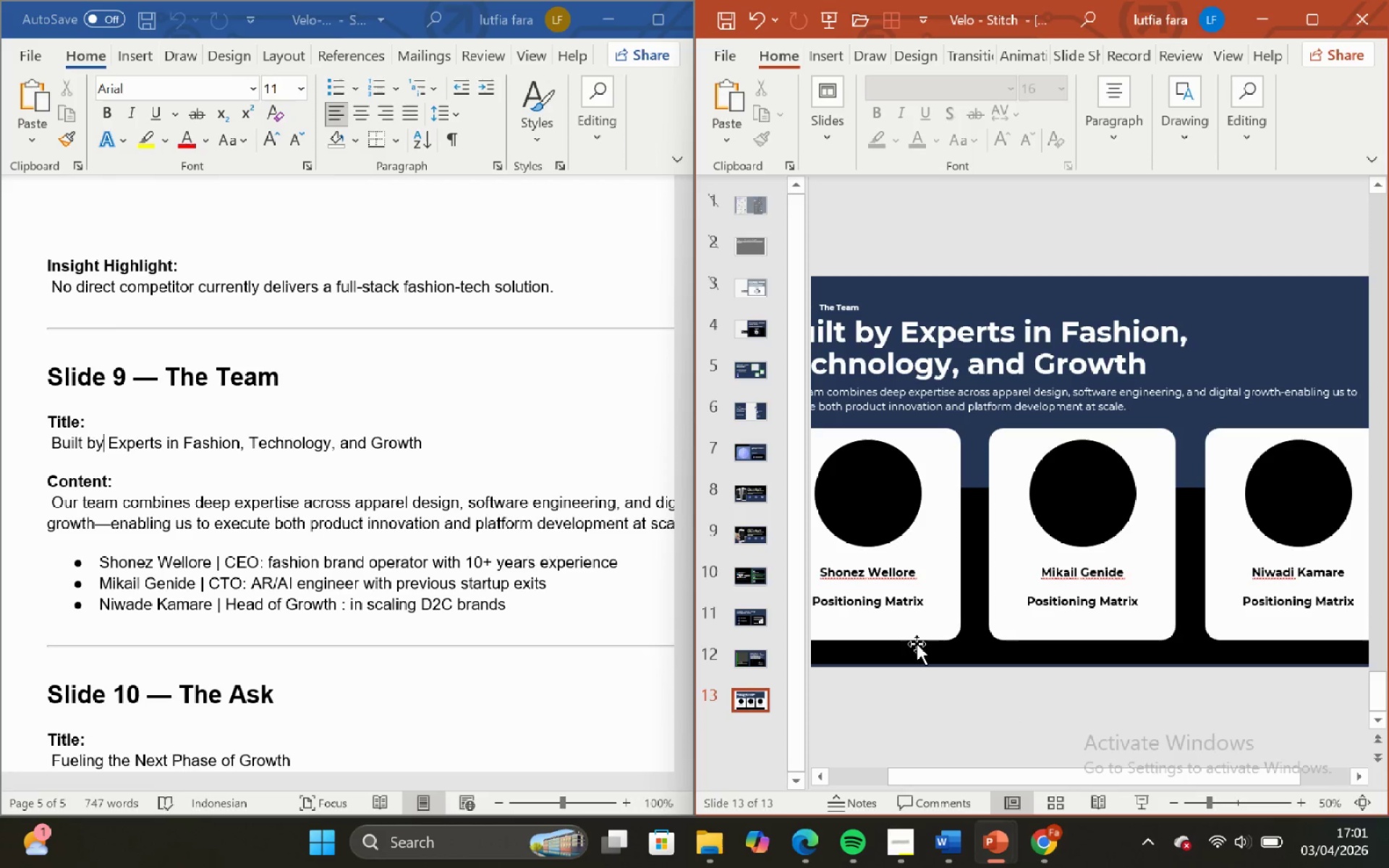 
left_click([904, 605])
 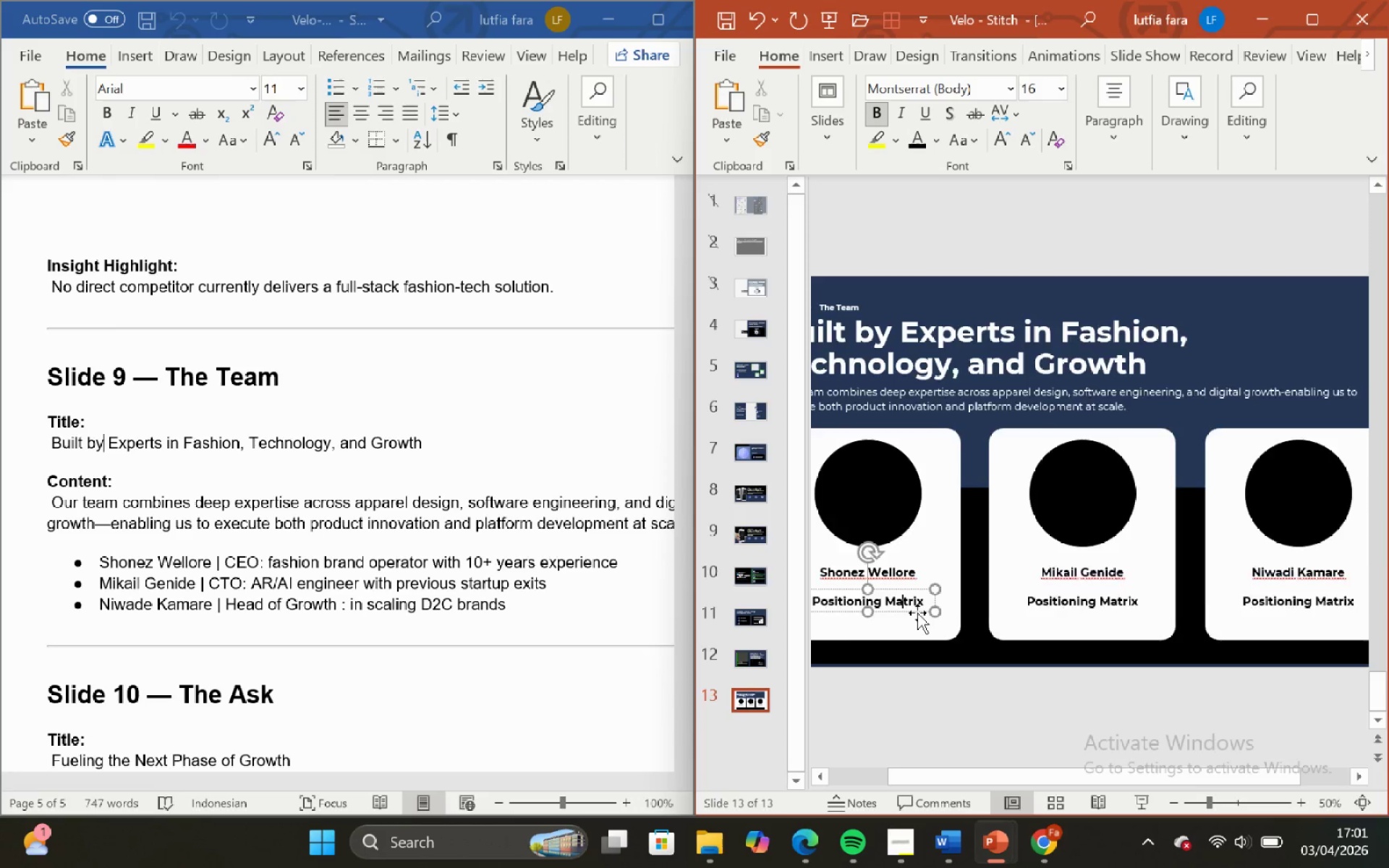 
scroll: coordinate [917, 613], scroll_direction: none, amount: 0.0
 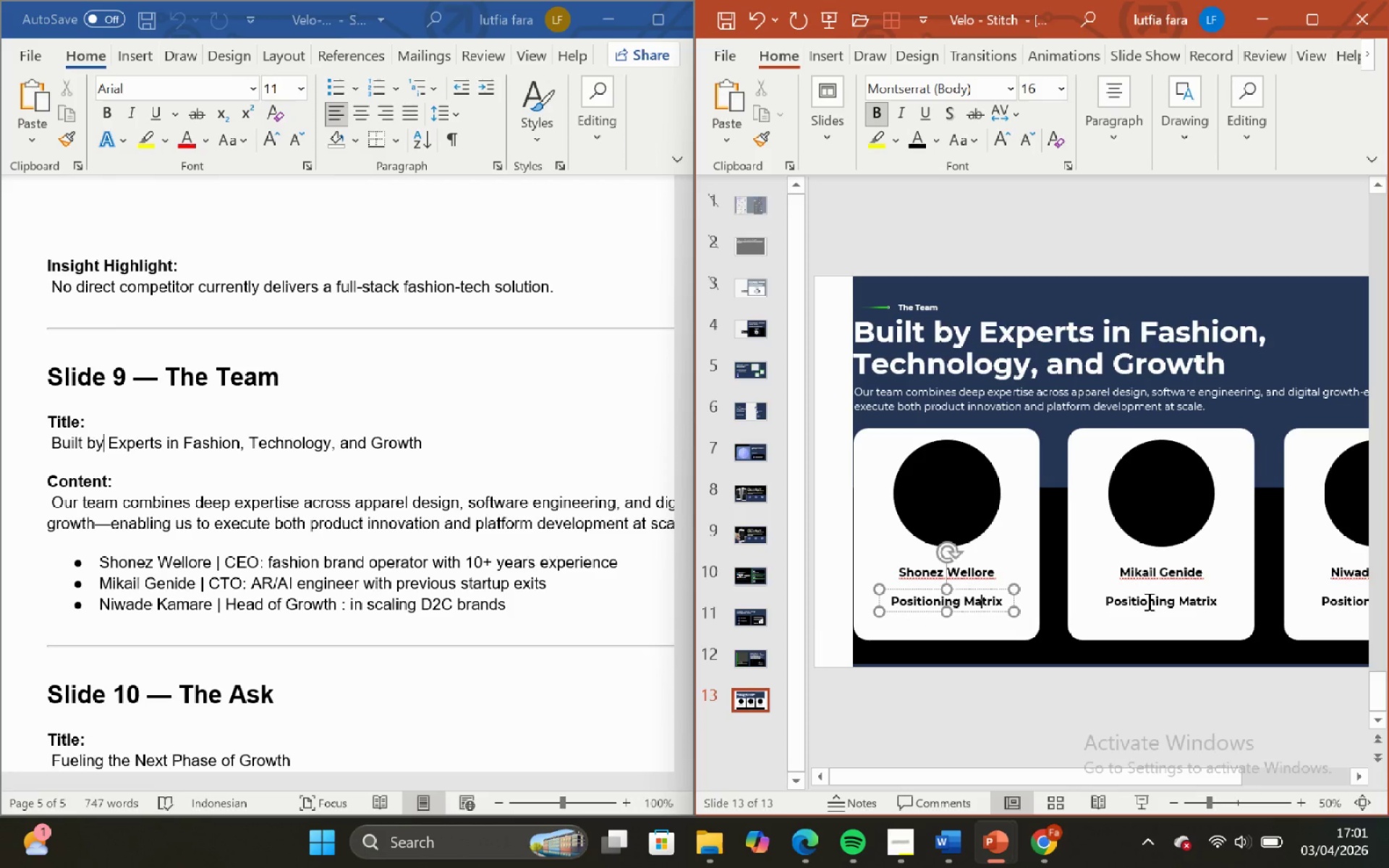 
hold_key(key=ShiftLeft, duration=1.45)
left_click([1147, 601])
 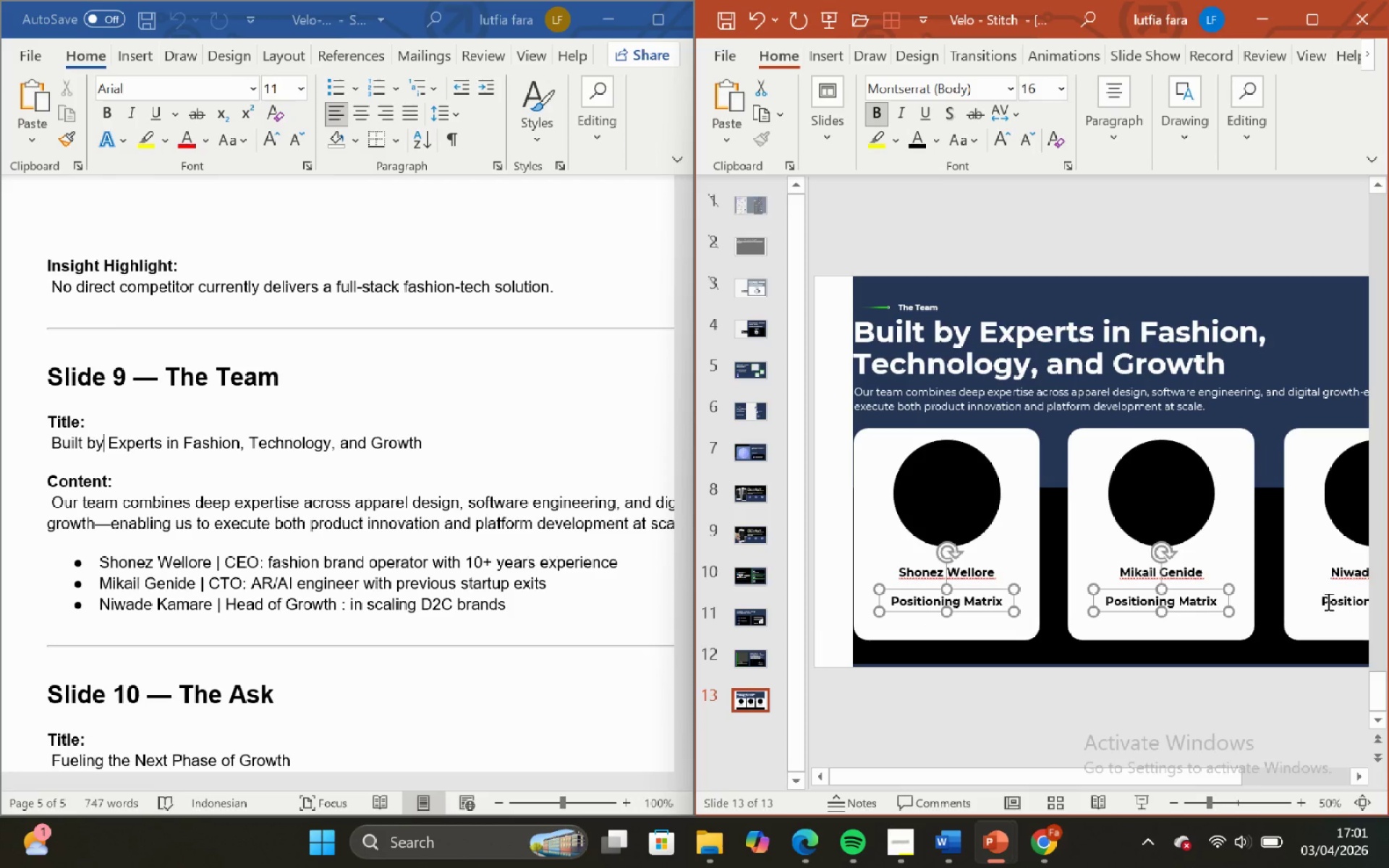 
left_click([1327, 601])
 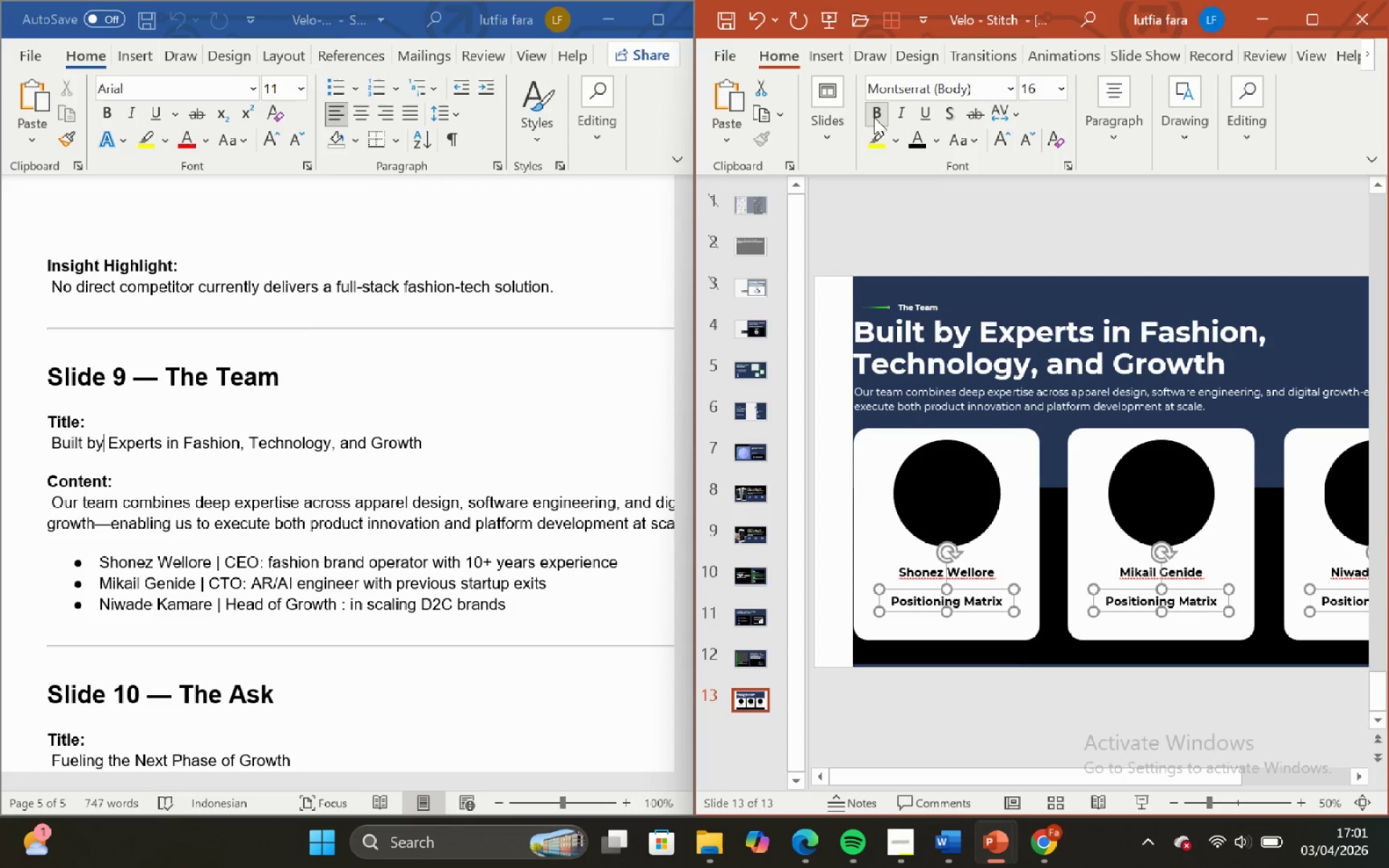 
left_click([873, 116])
 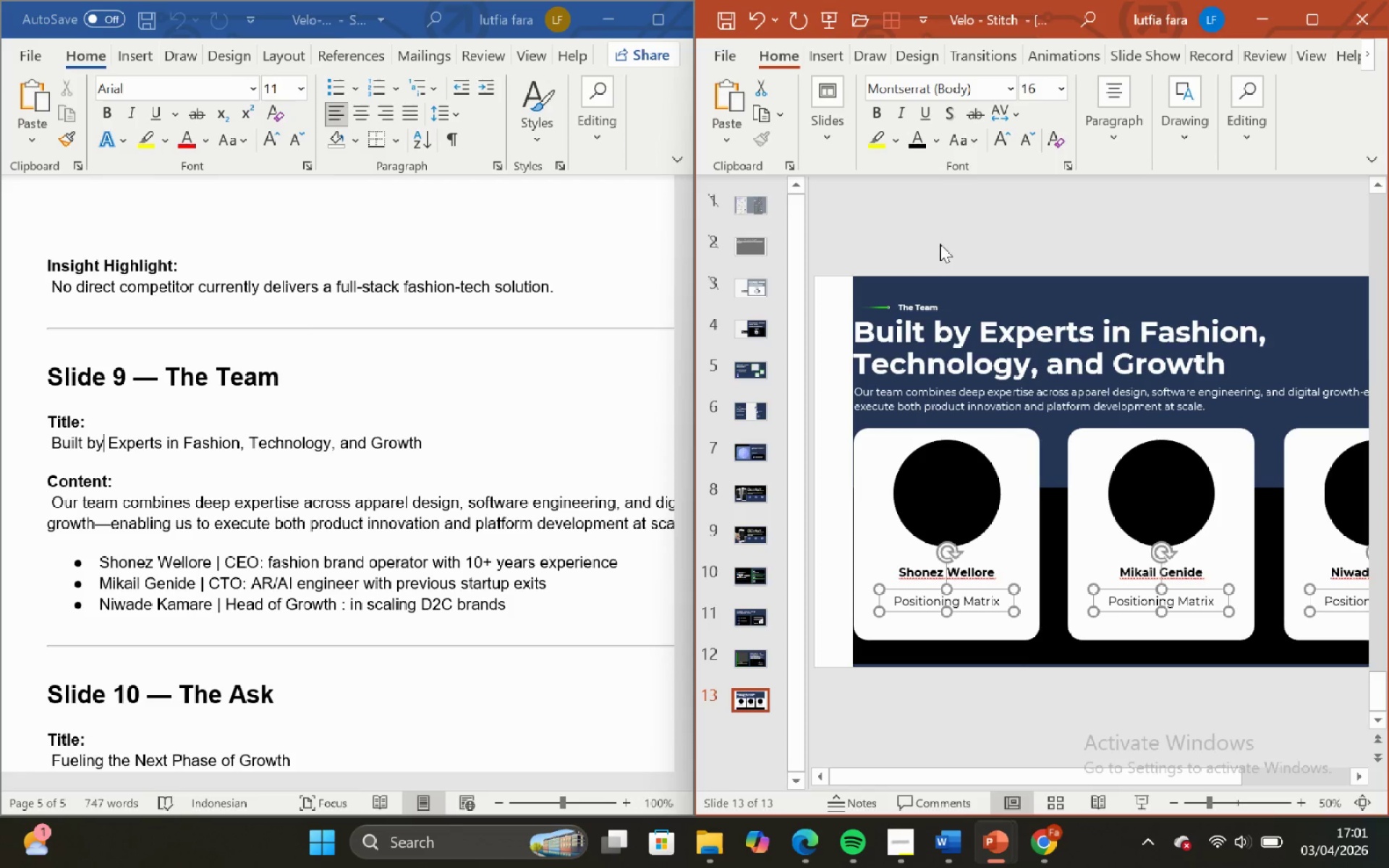 
left_click([940, 244])
 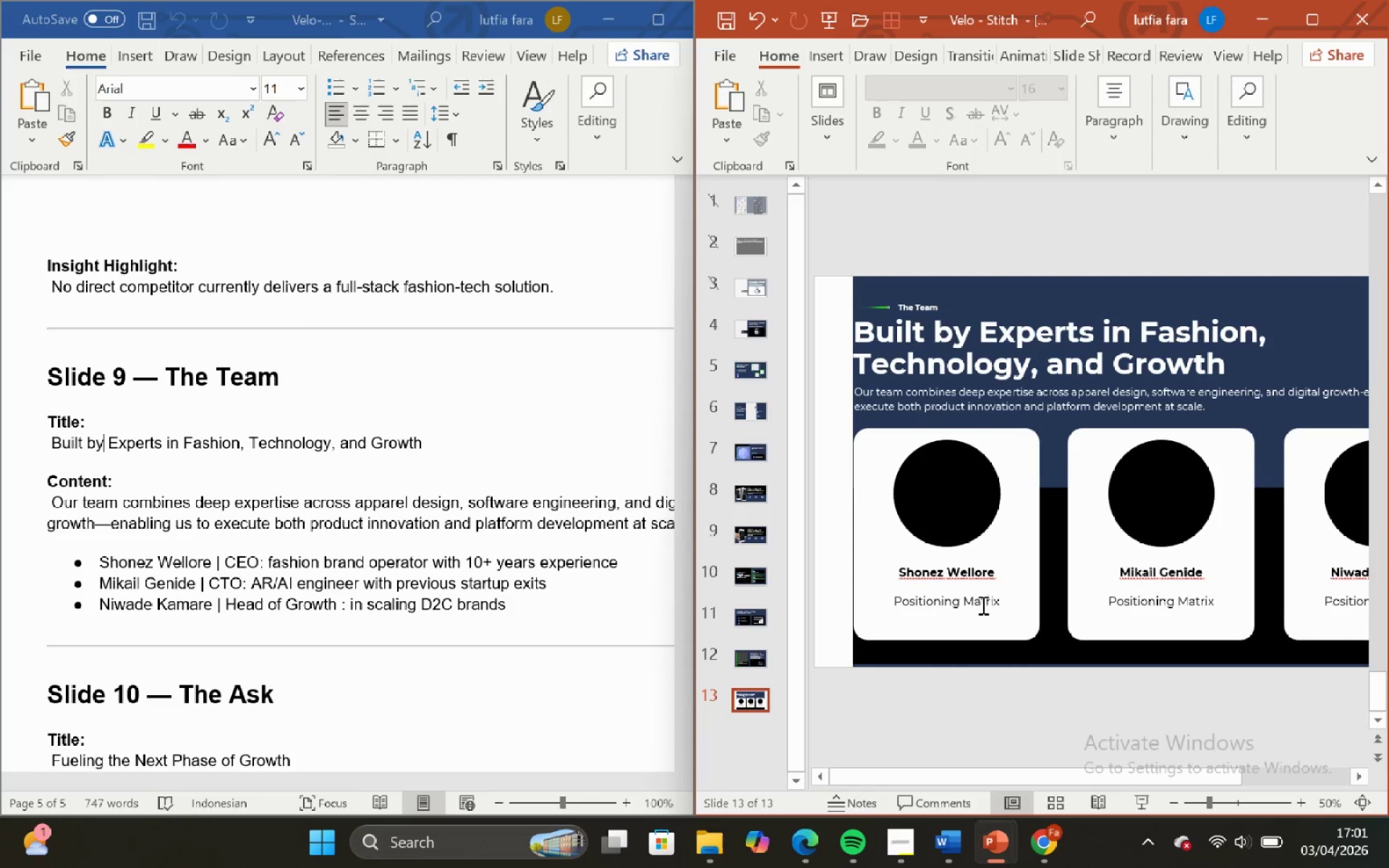 
left_click([982, 604])
 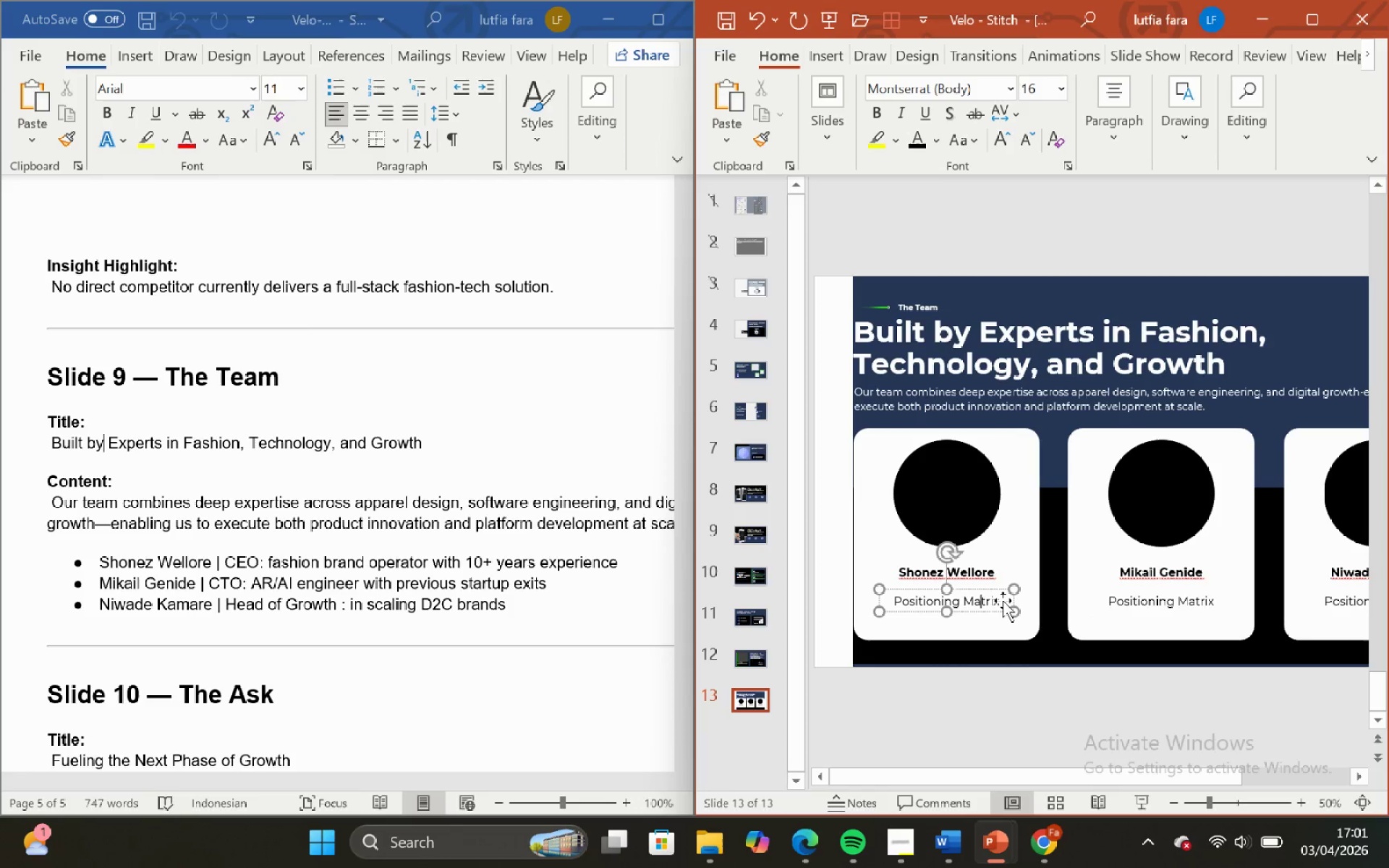 
left_click([997, 601])
 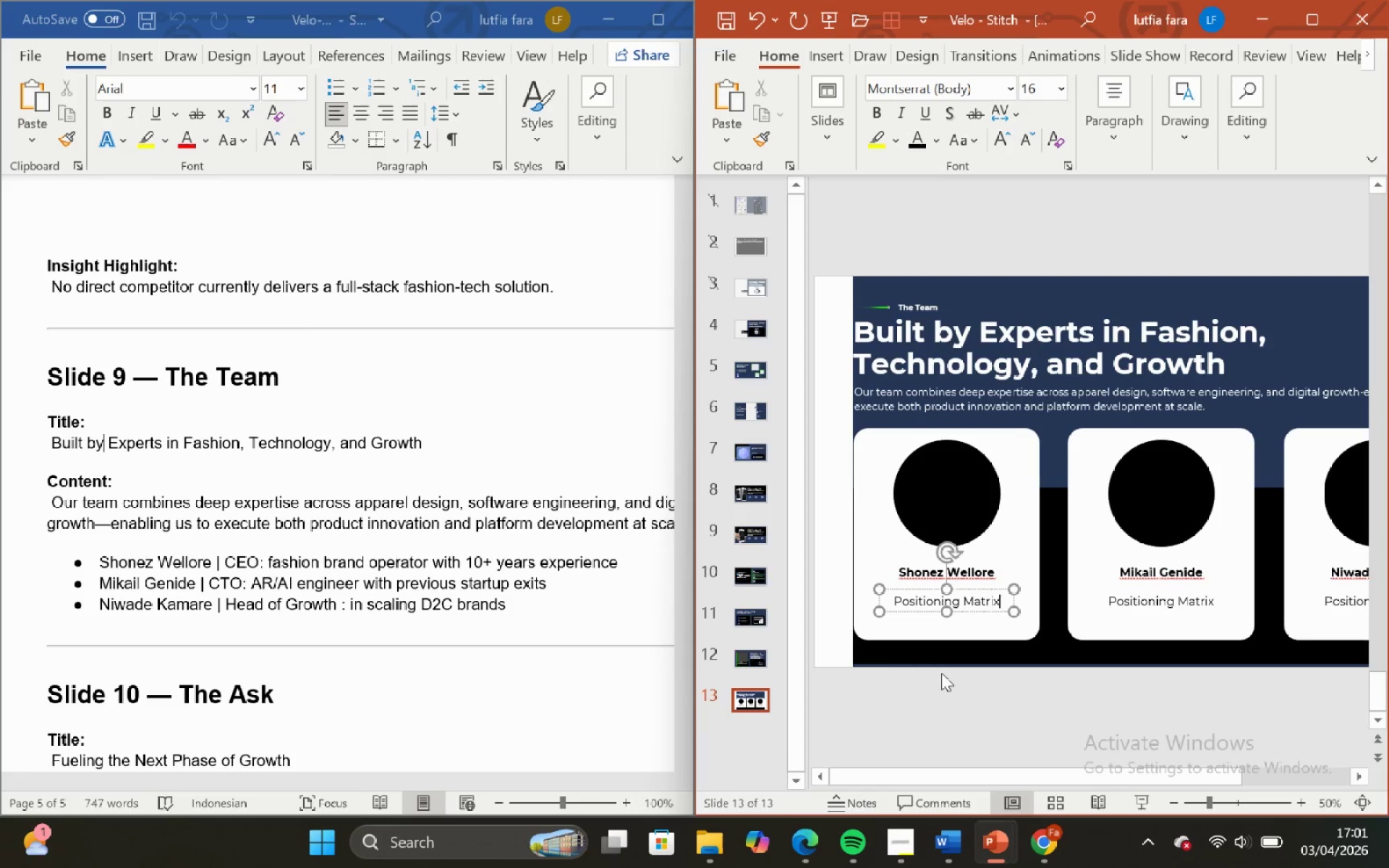 
hold_key(key=Backspace, duration=0.55)
 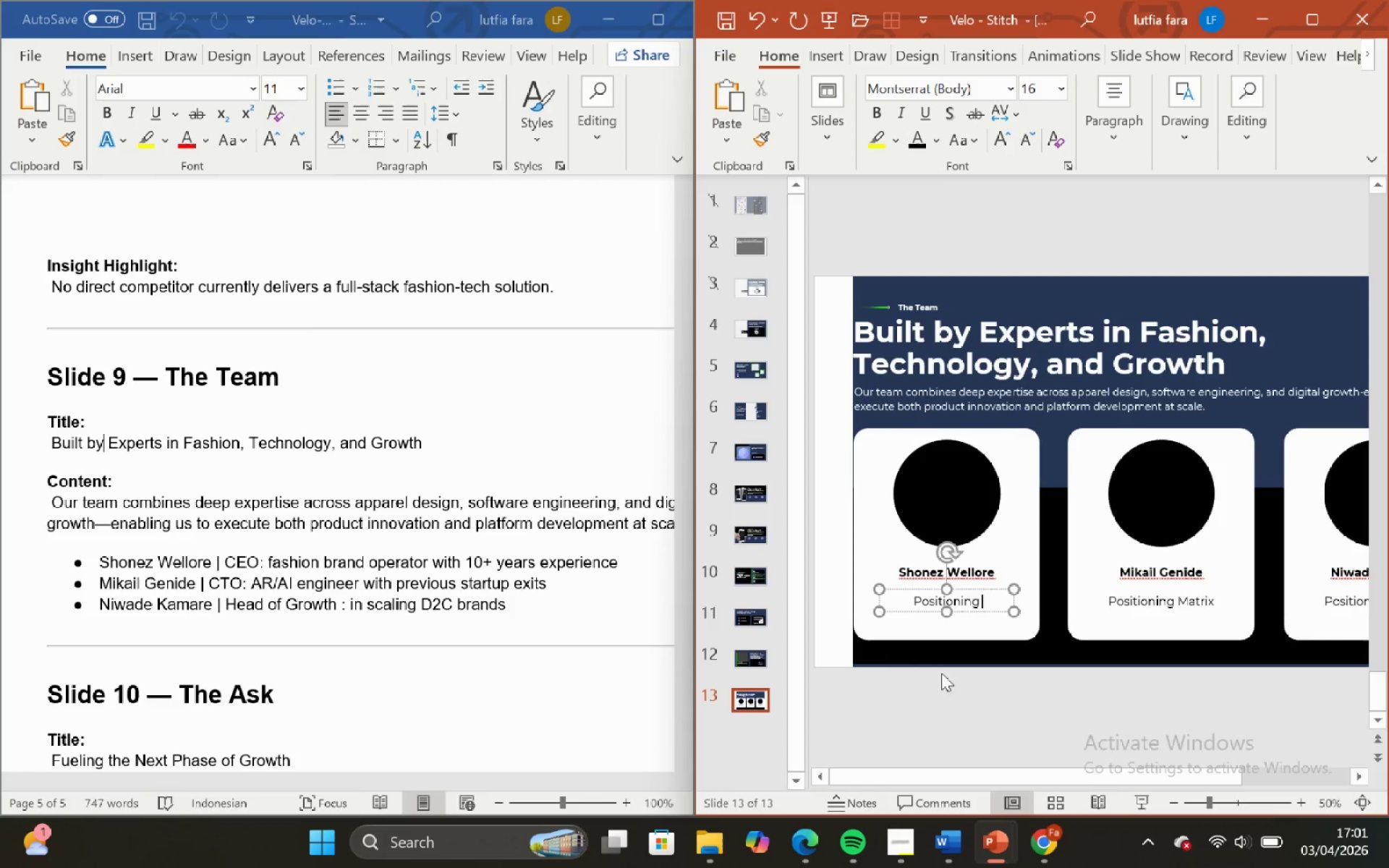 
hold_key(key=Backspace, duration=0.61)
 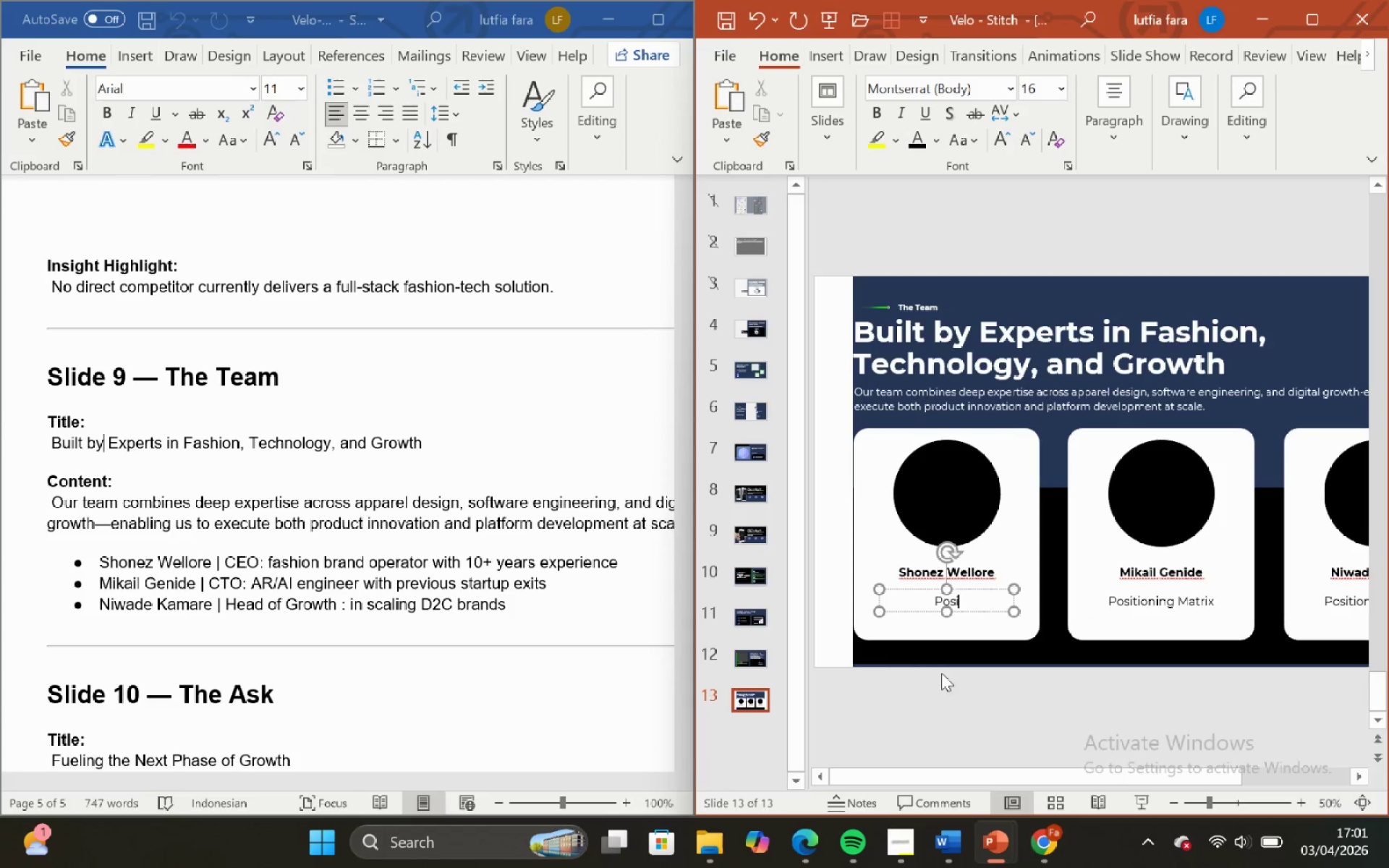 
key(Backspace)
key(Backspace)
key(Backspace)
key(Backspace)
type(Fashion)
key(Backspace)
key(Backspace)
key(Backspace)
key(Backspace)
key(Backspace)
key(Backspace)
key(Backspace)
type(CEO:)
 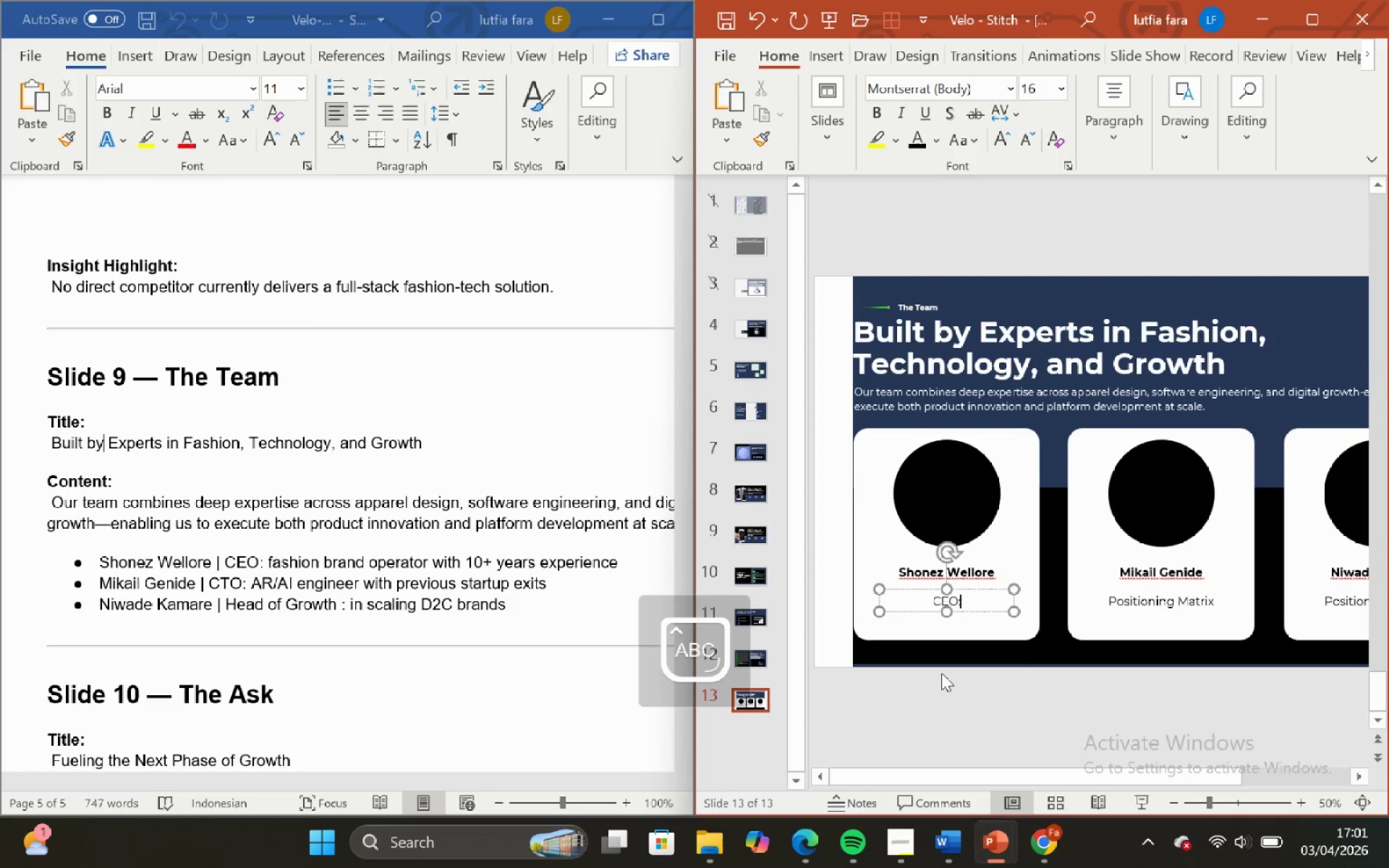 
key(Enter)
 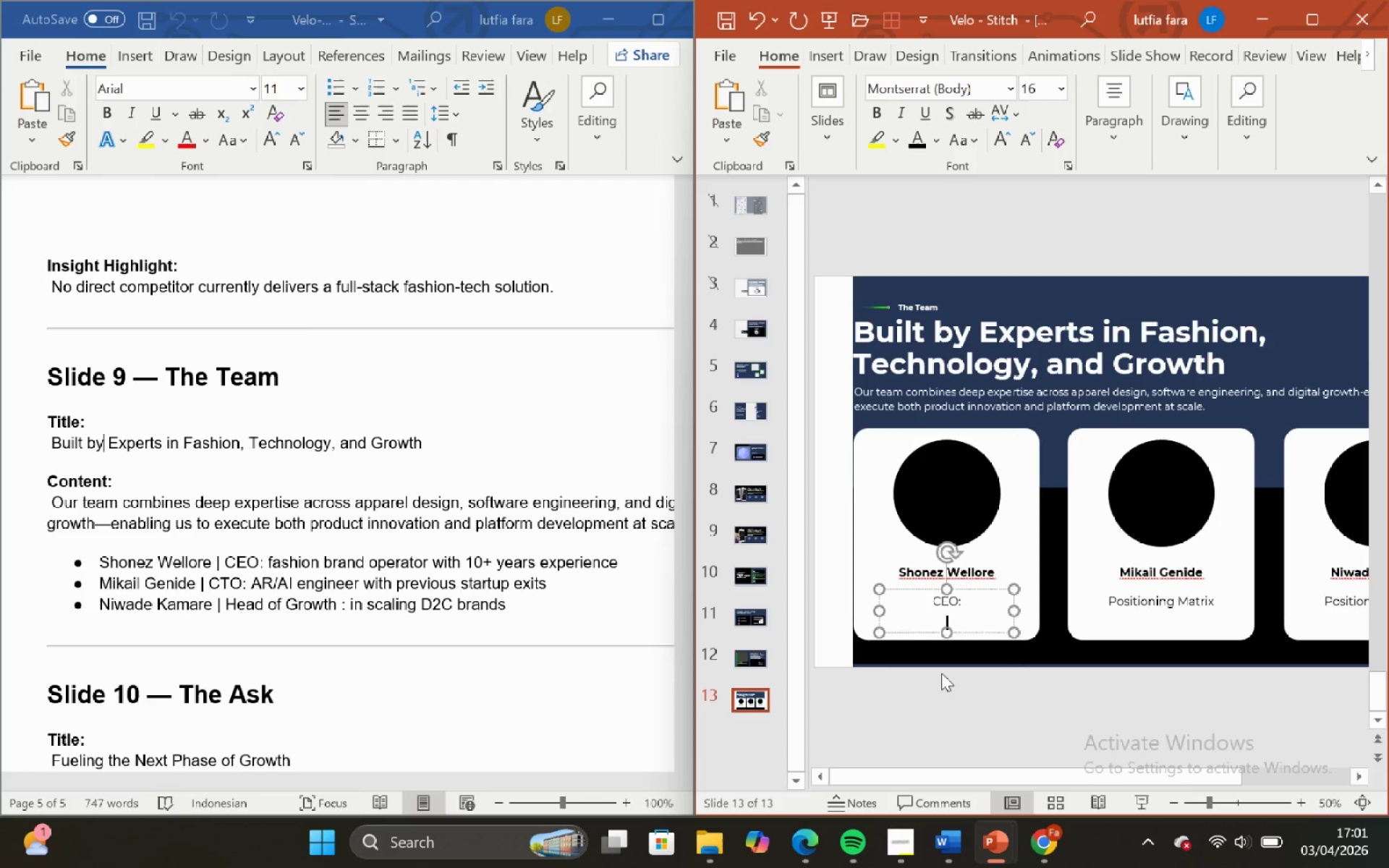 
type(Fashion brand operator wih)
key(Backspace)
type(th 10+ years experience )
 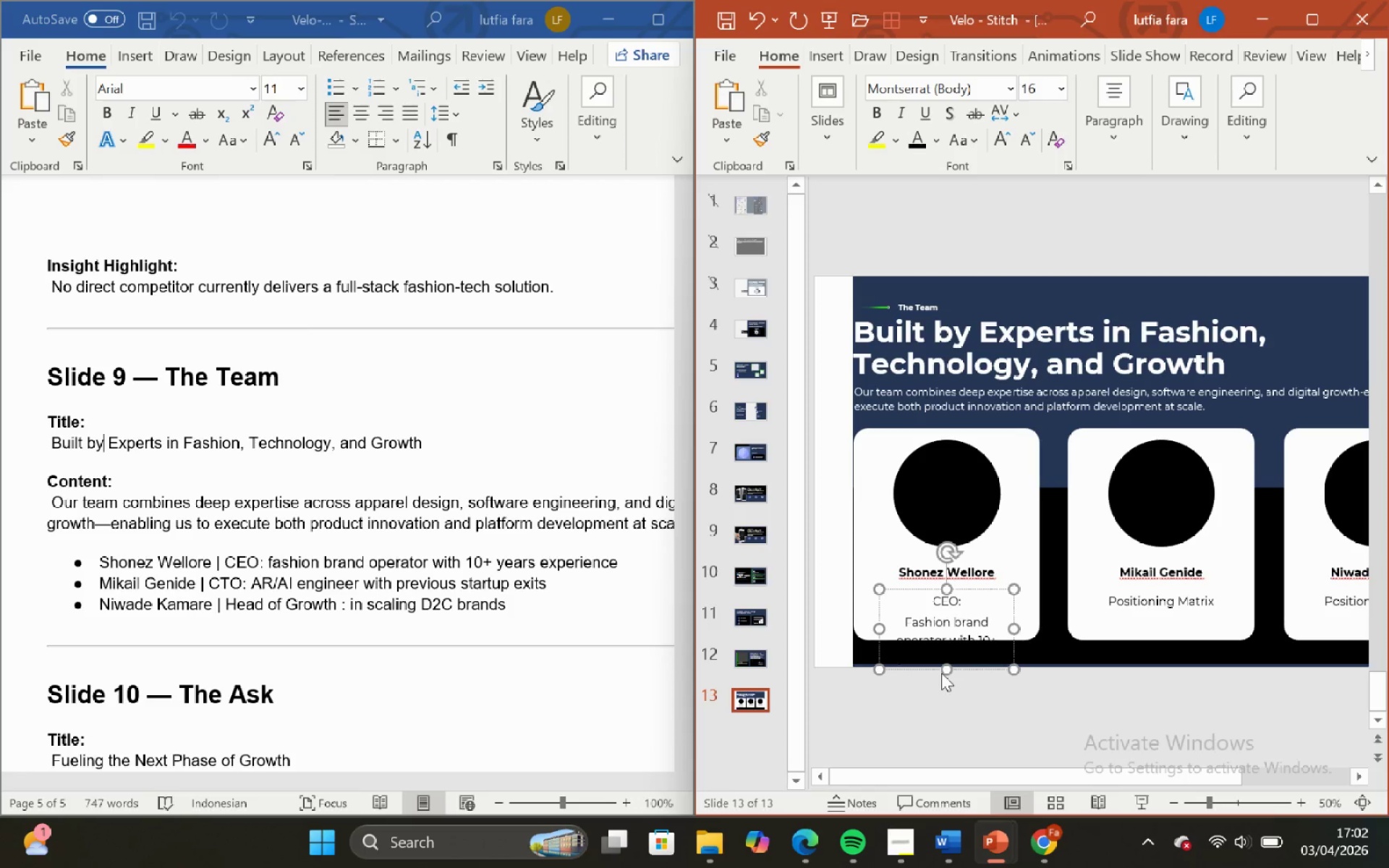 
left_click([1037, 691])
 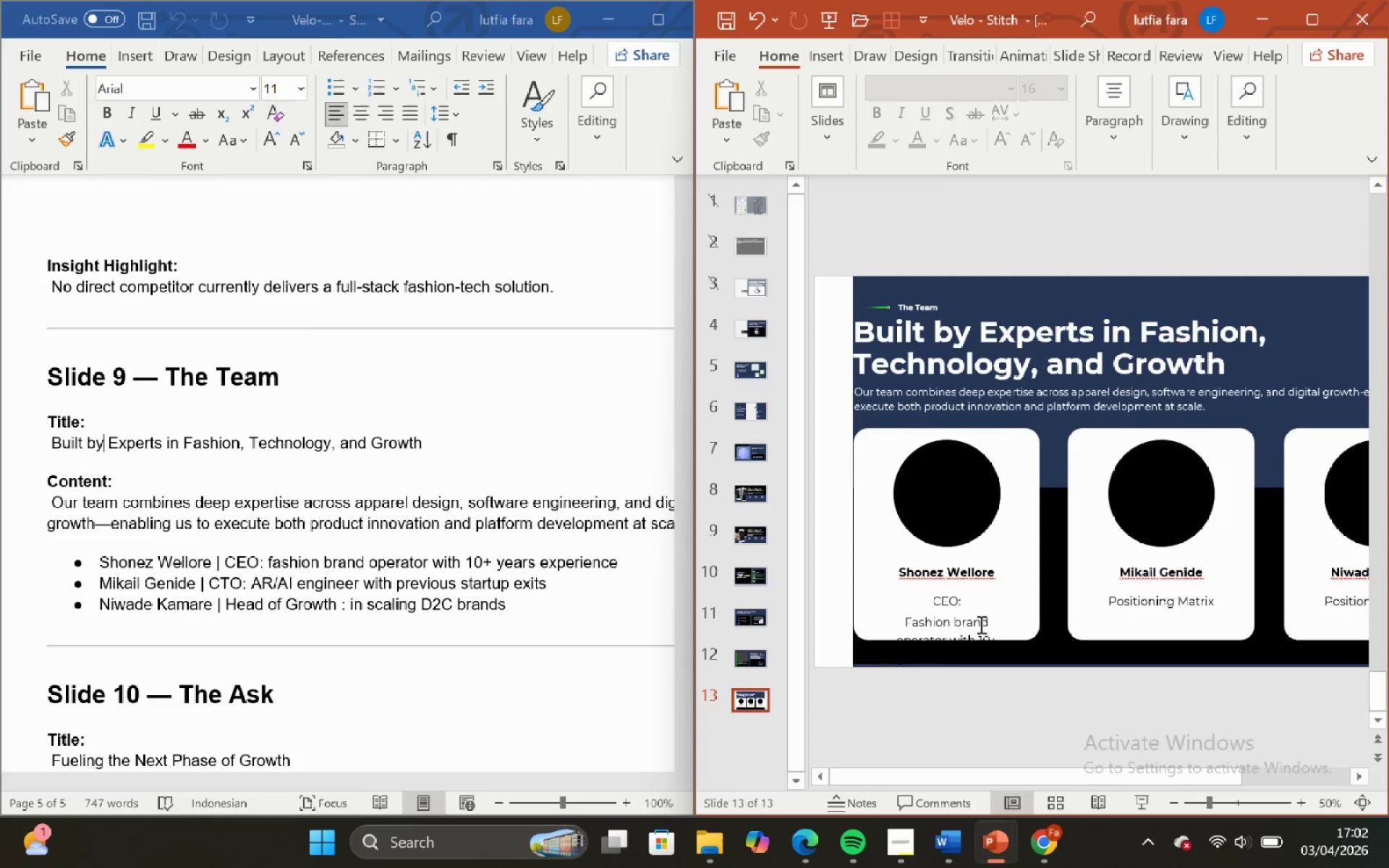 
left_click([977, 623])
 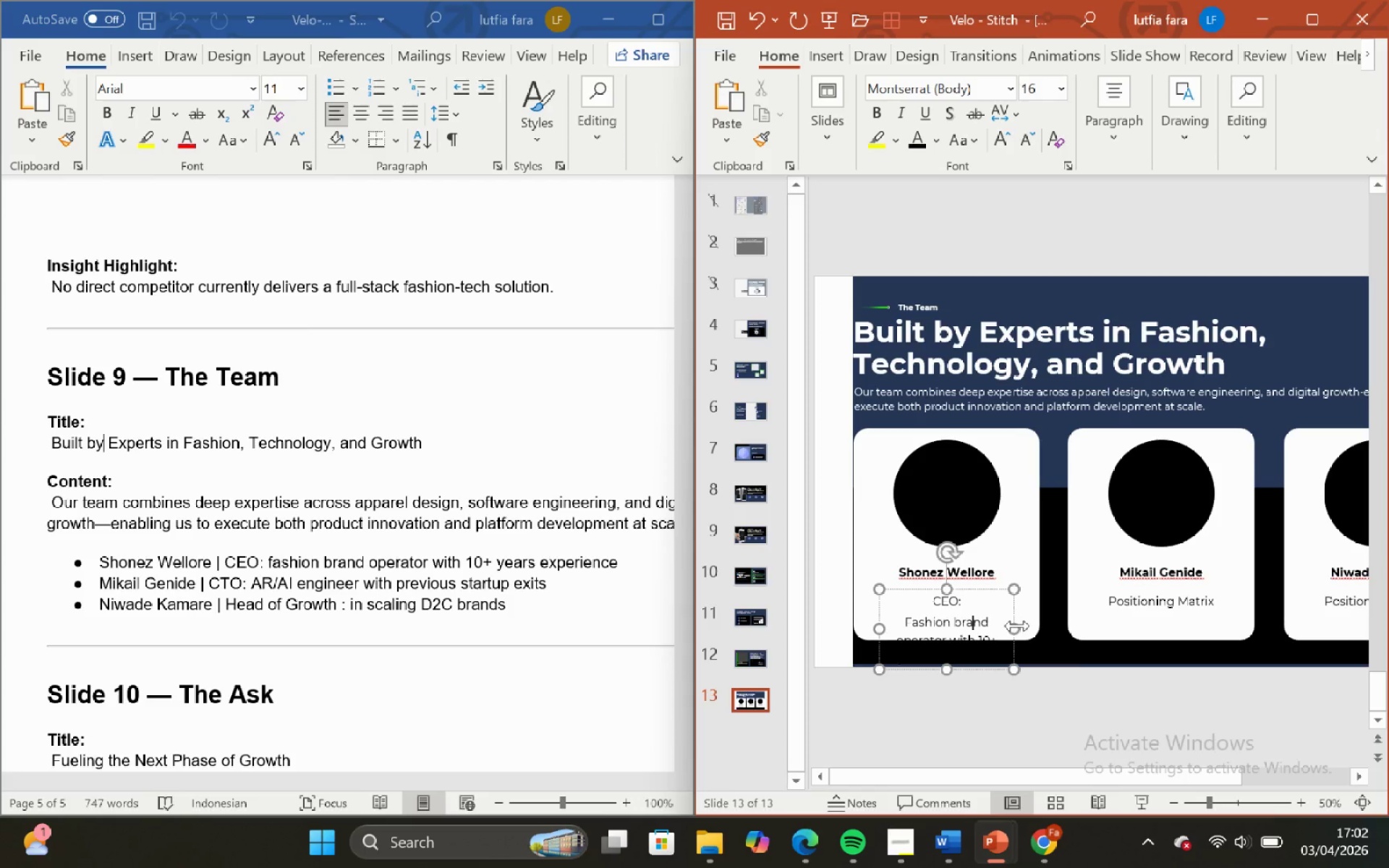 
hold_key(key=ControlLeft, duration=0.84)
hold_key(key=ShiftLeft, duration=0.84)
left_click_drag(start_coordinate=[1017, 626], to_coordinate=[1031, 623])
 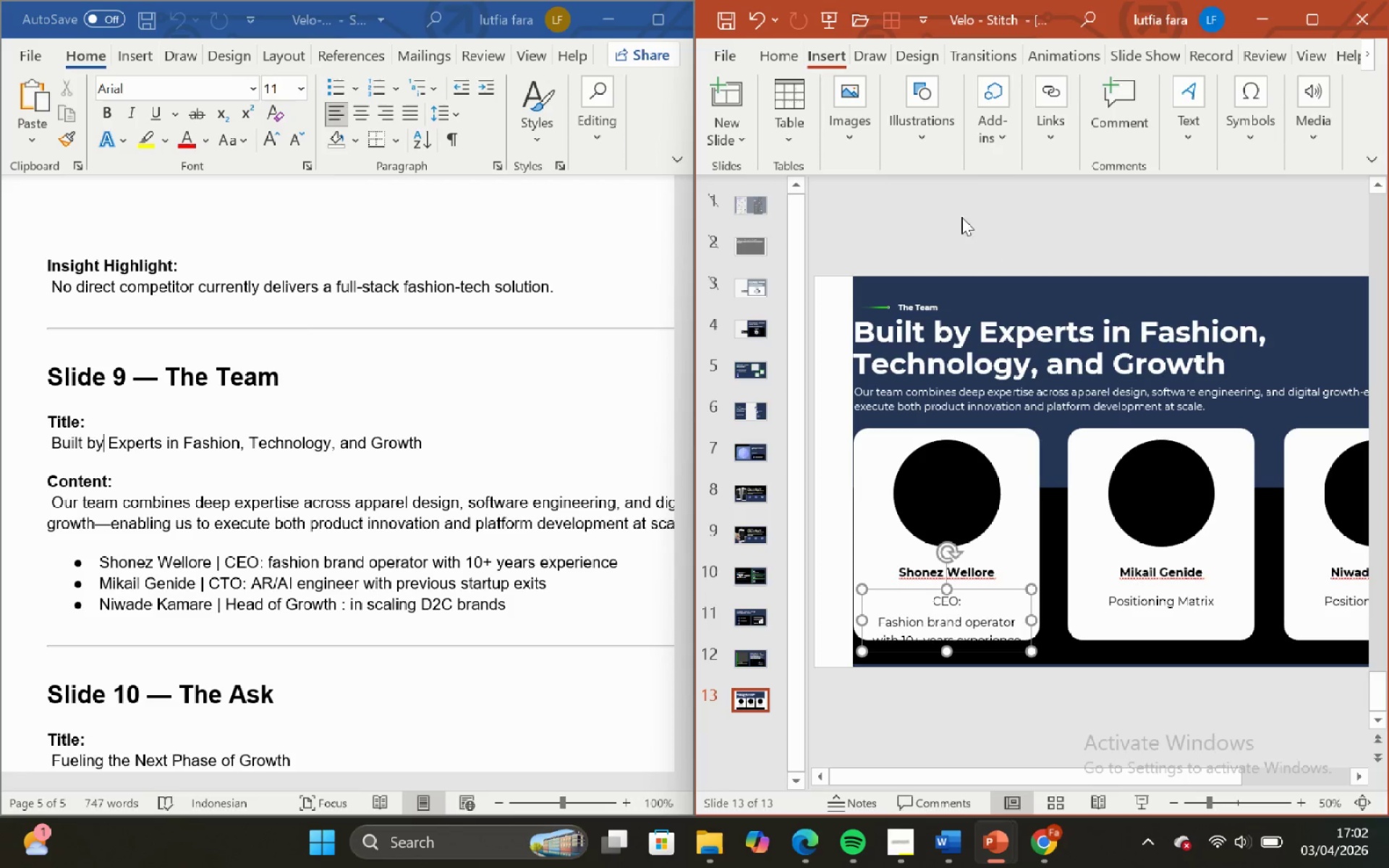 
left_click([777, 51])
 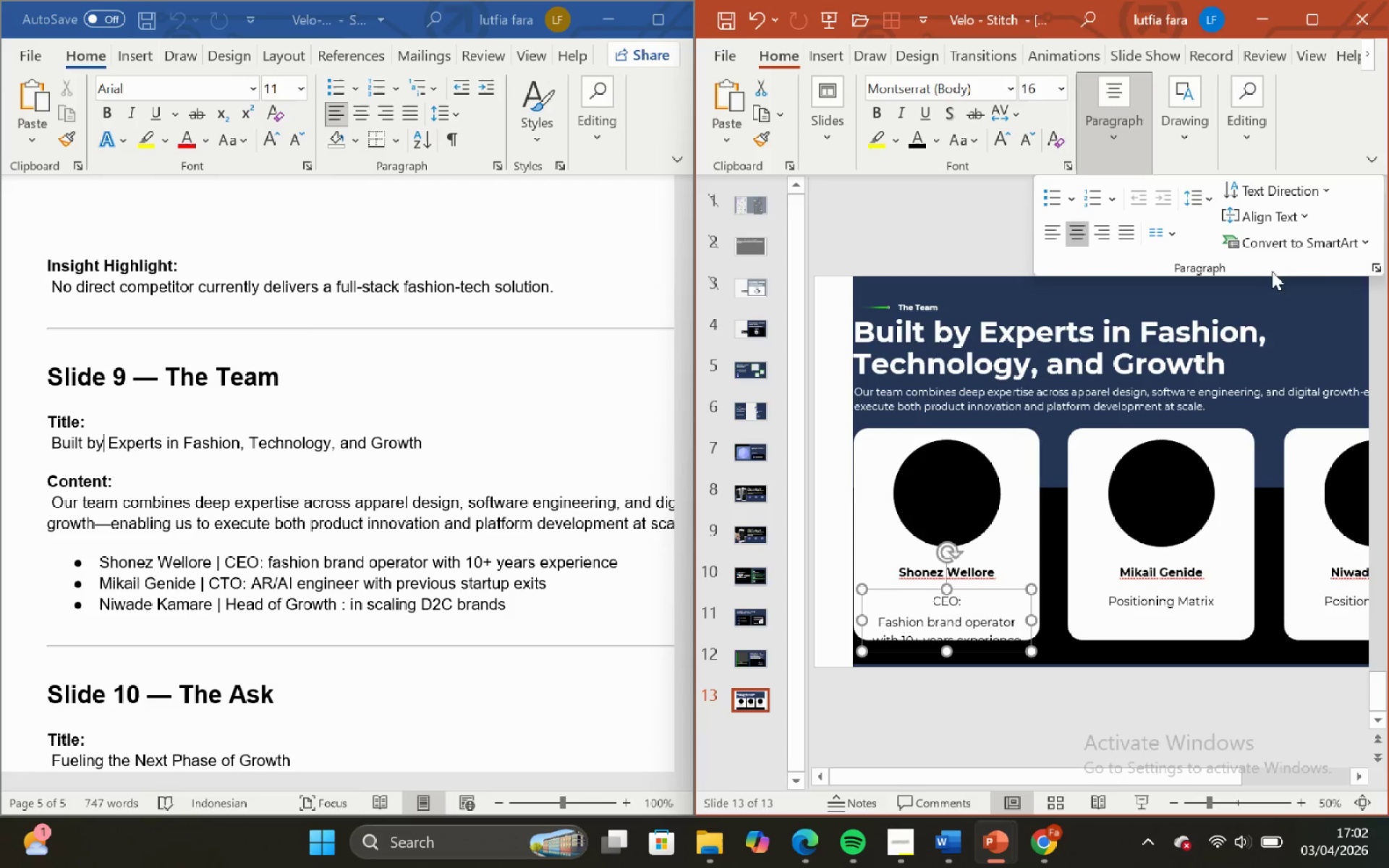 
left_click([1377, 270])
 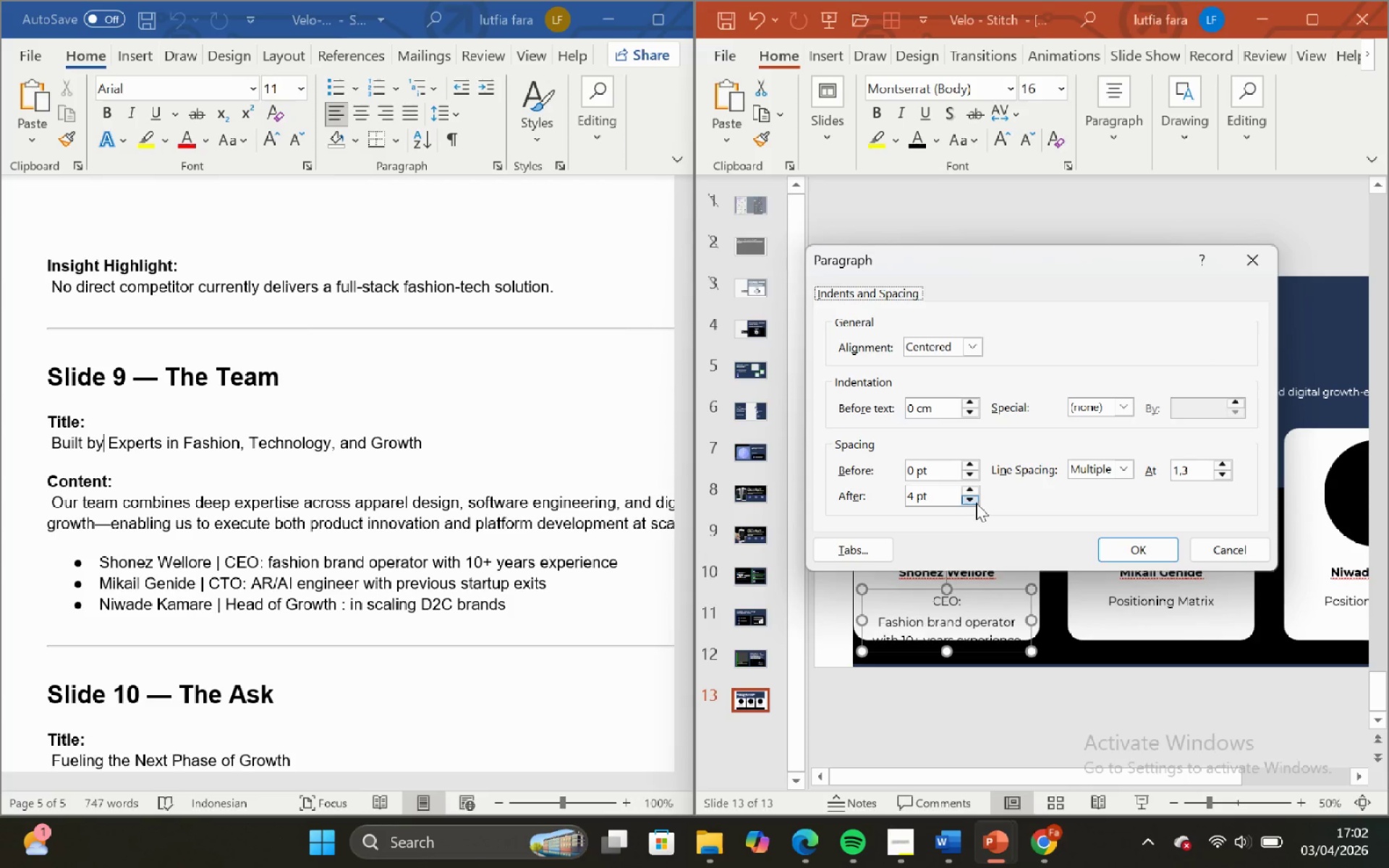 
double_click([972, 503])
 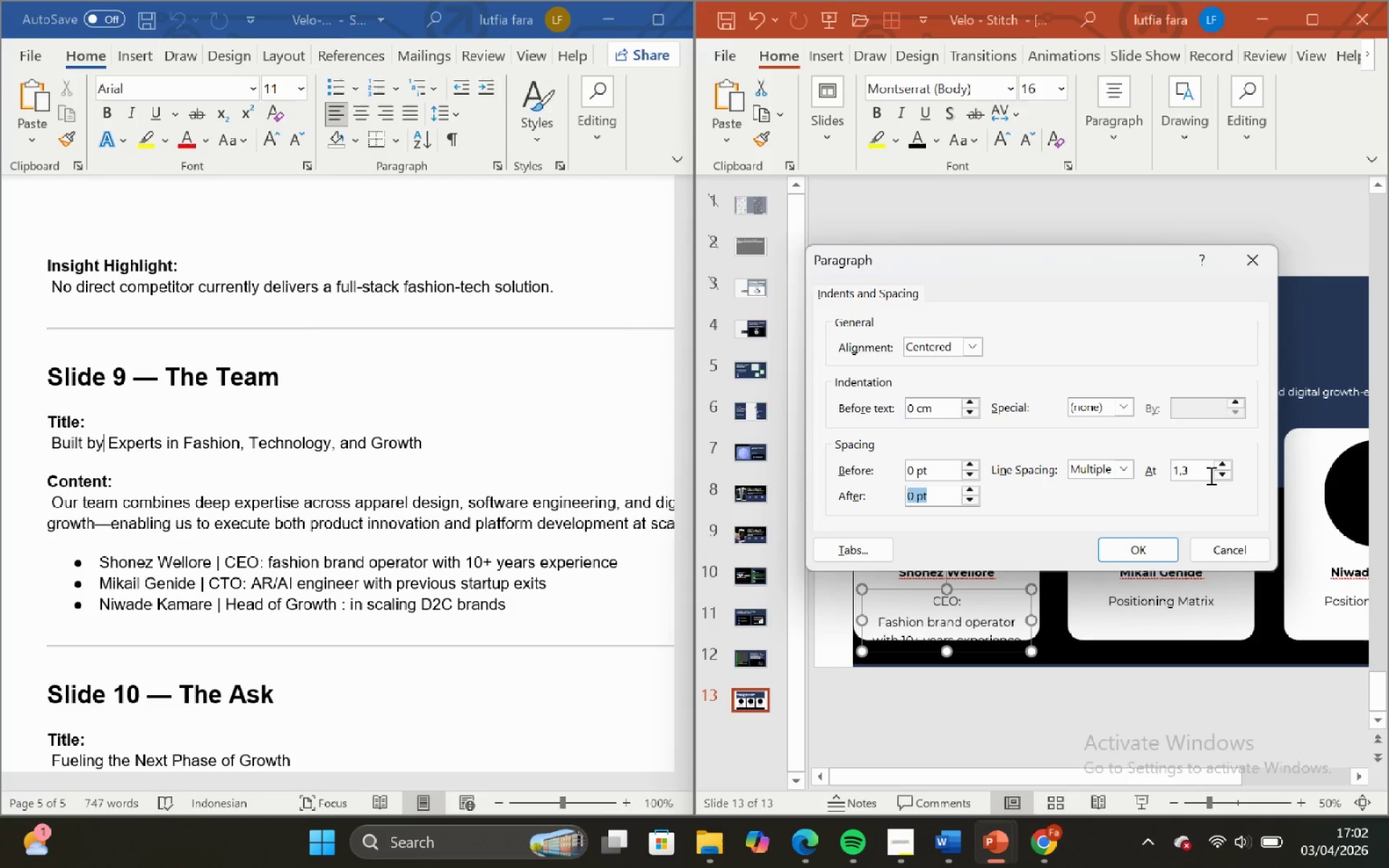 
left_click([1195, 473])
 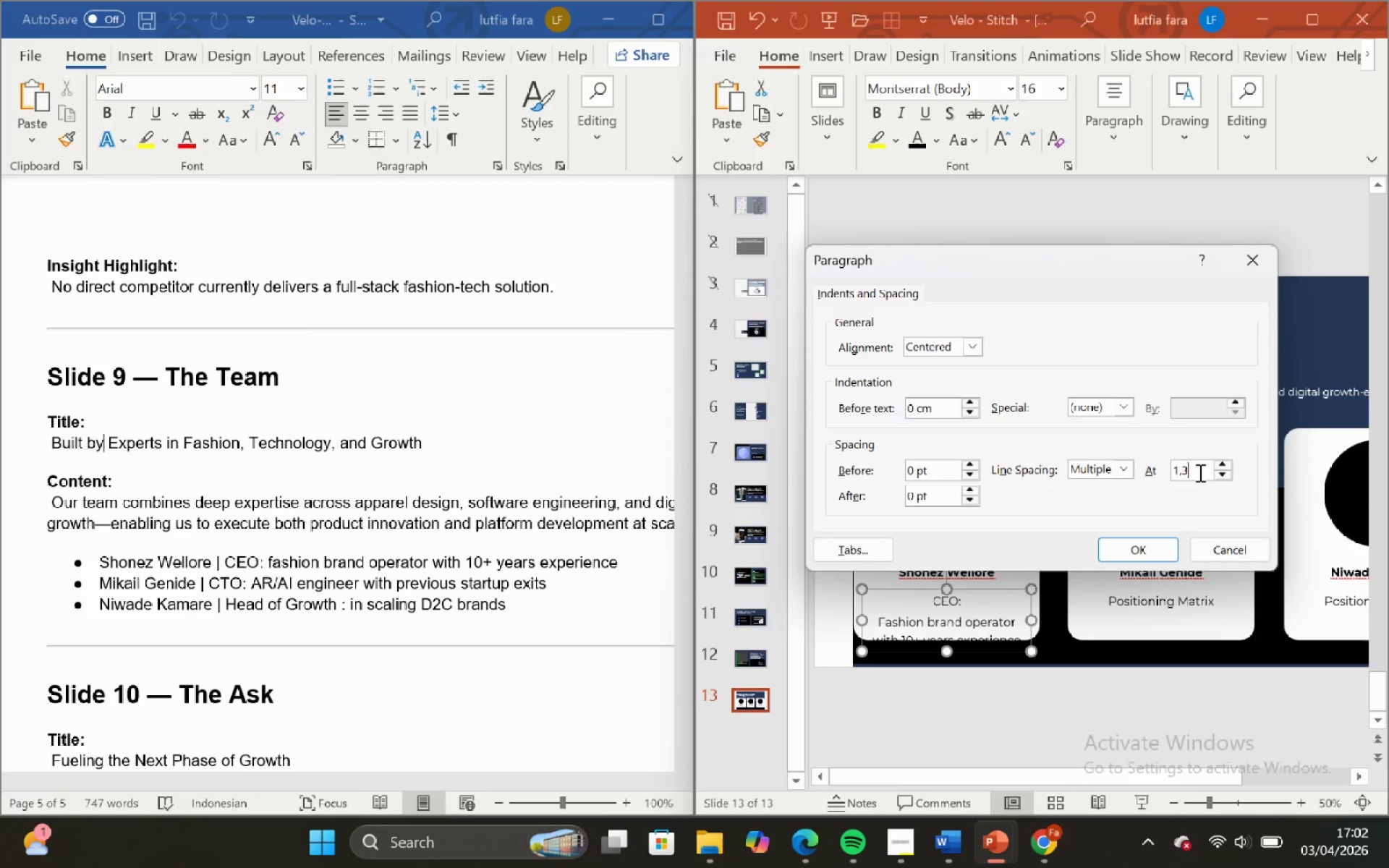 
key(Backspace)
 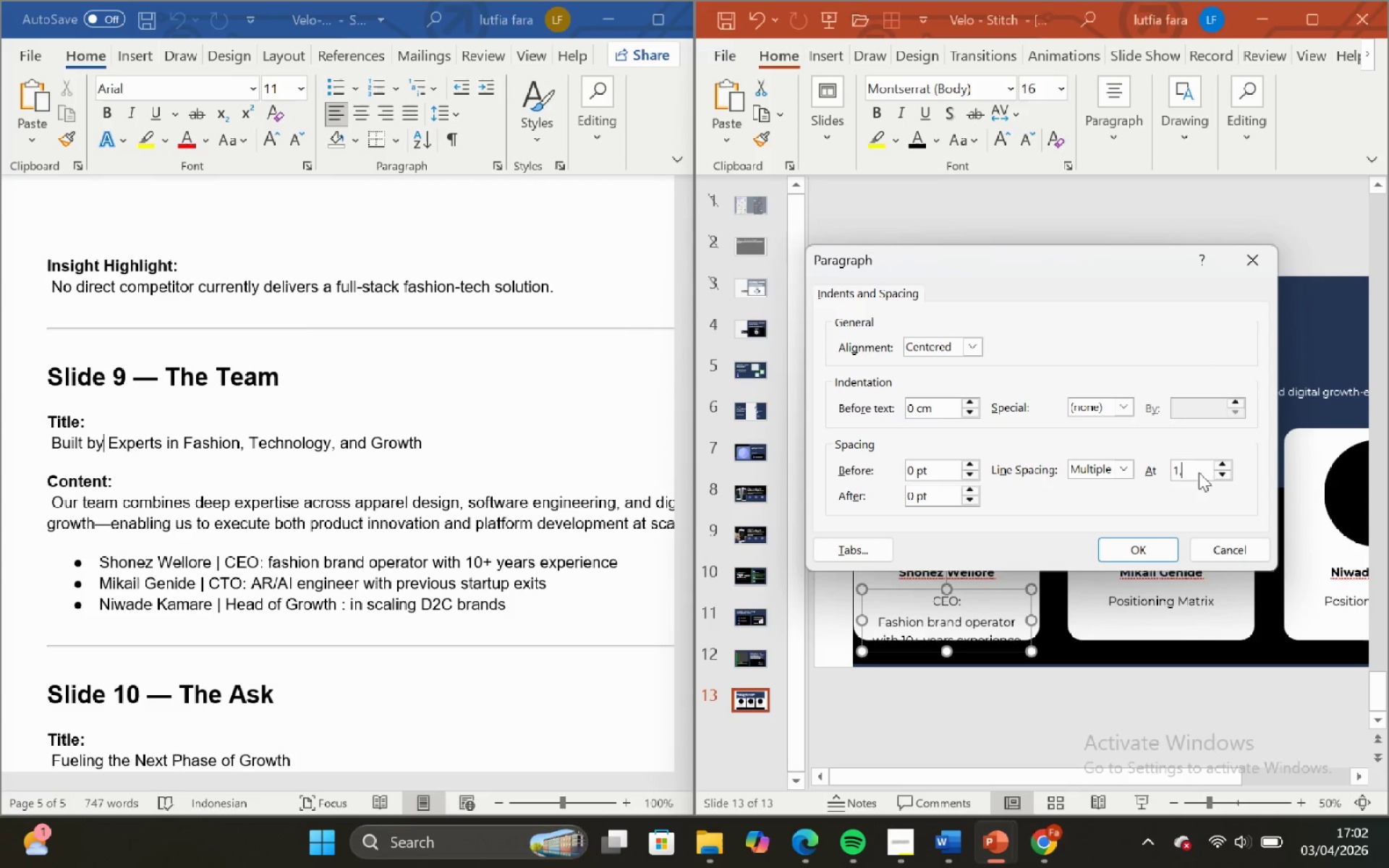 
key(2)
 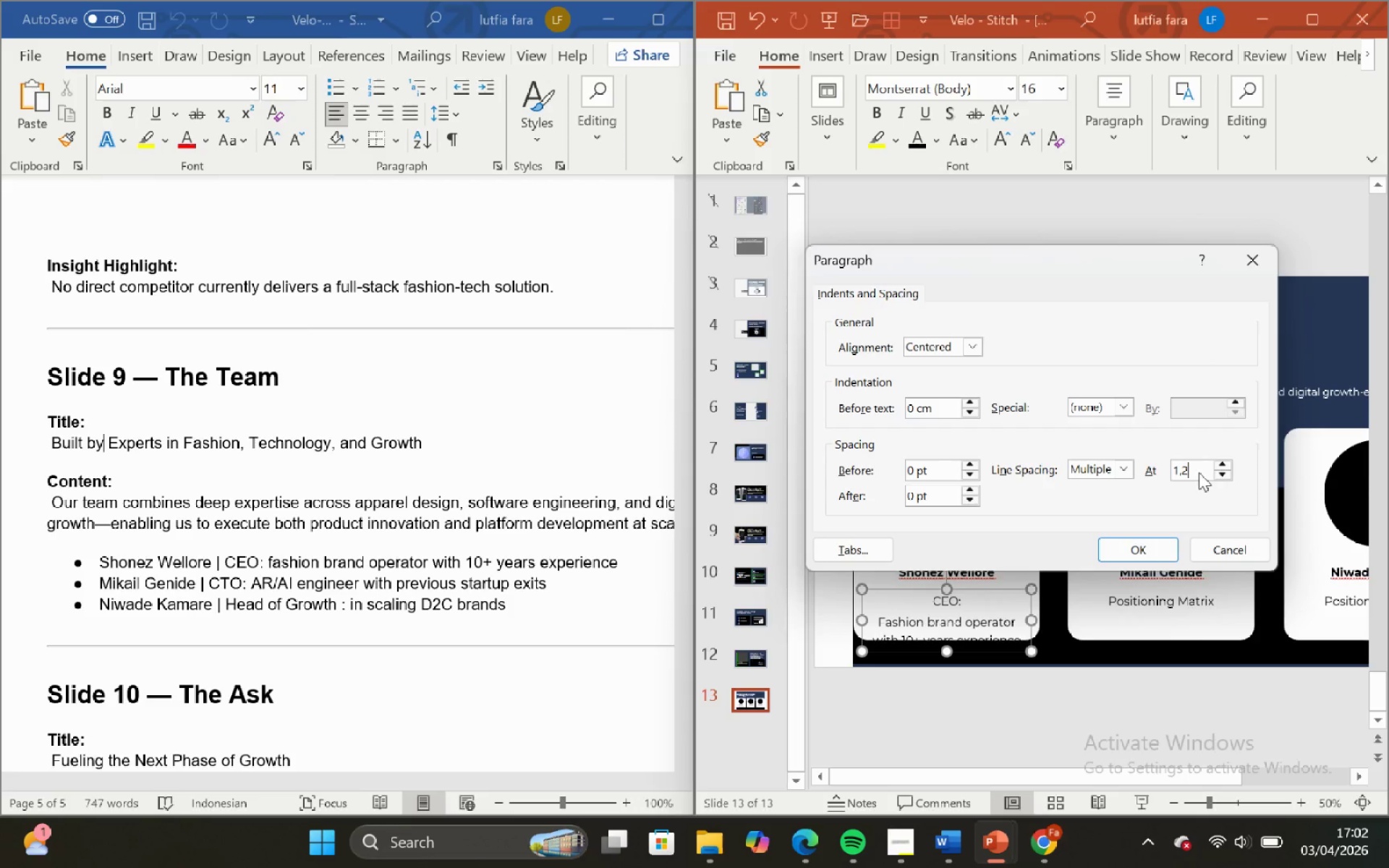 
key(Enter)
 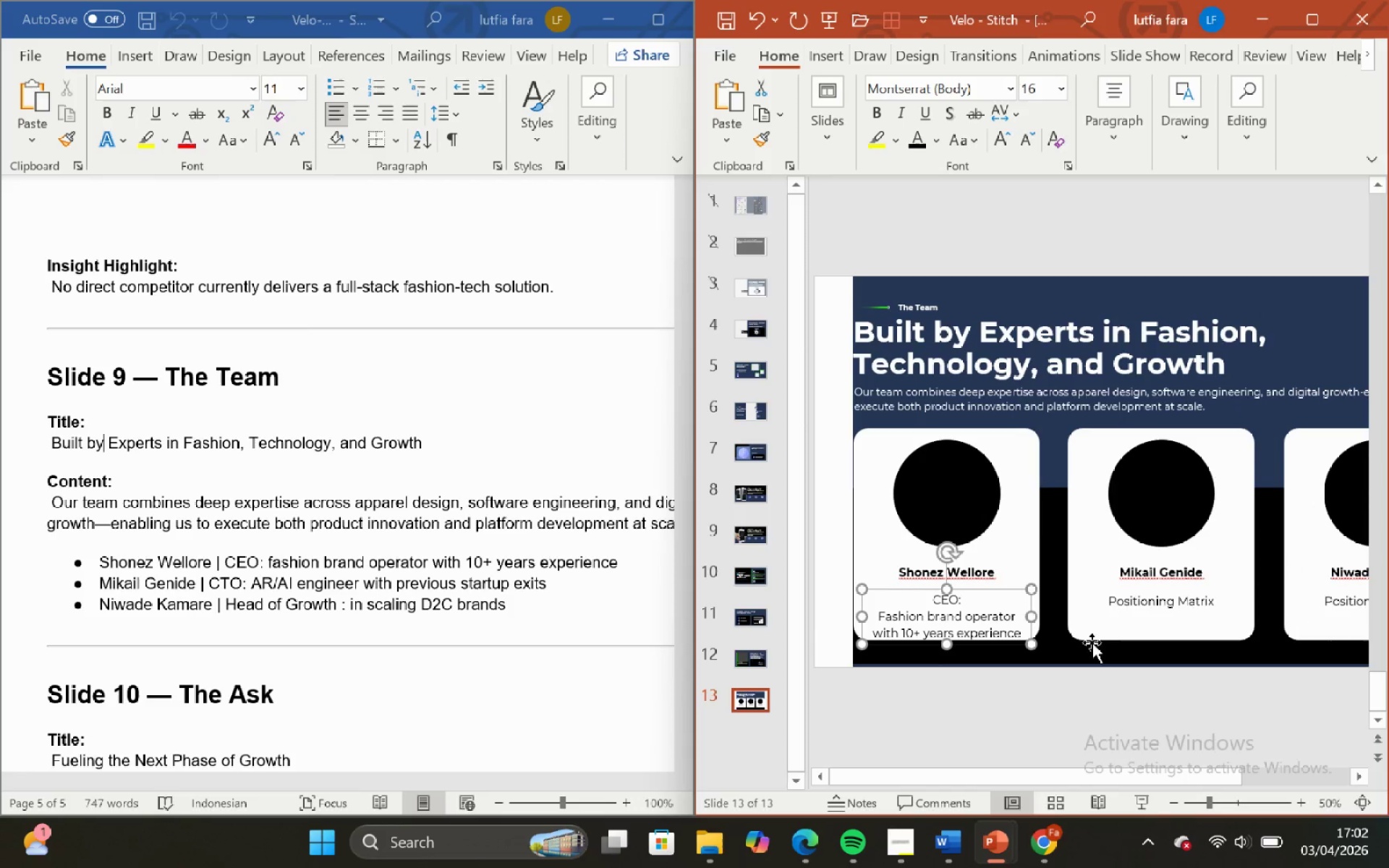 
left_click([1095, 691])
 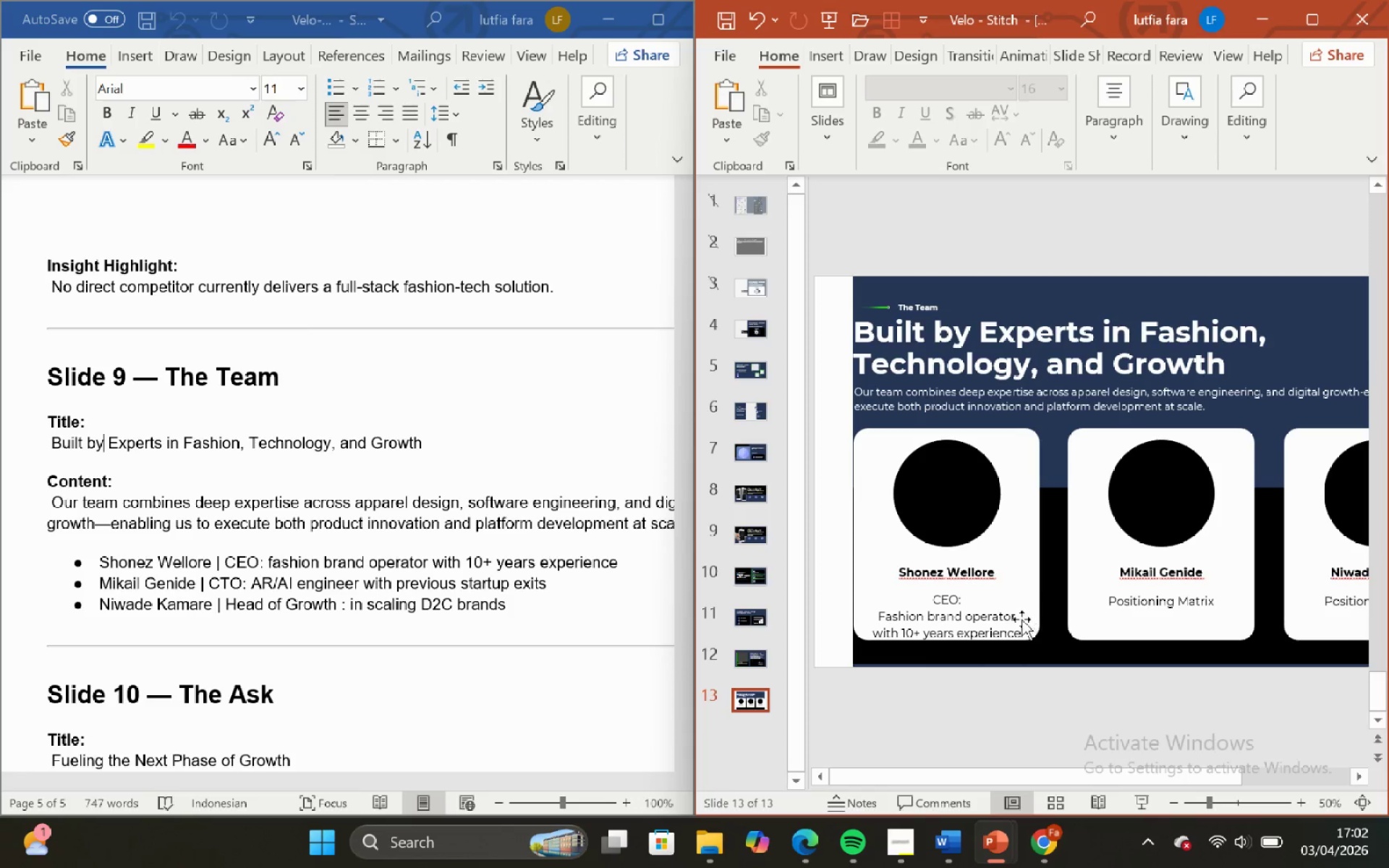 
left_click([1018, 621])
 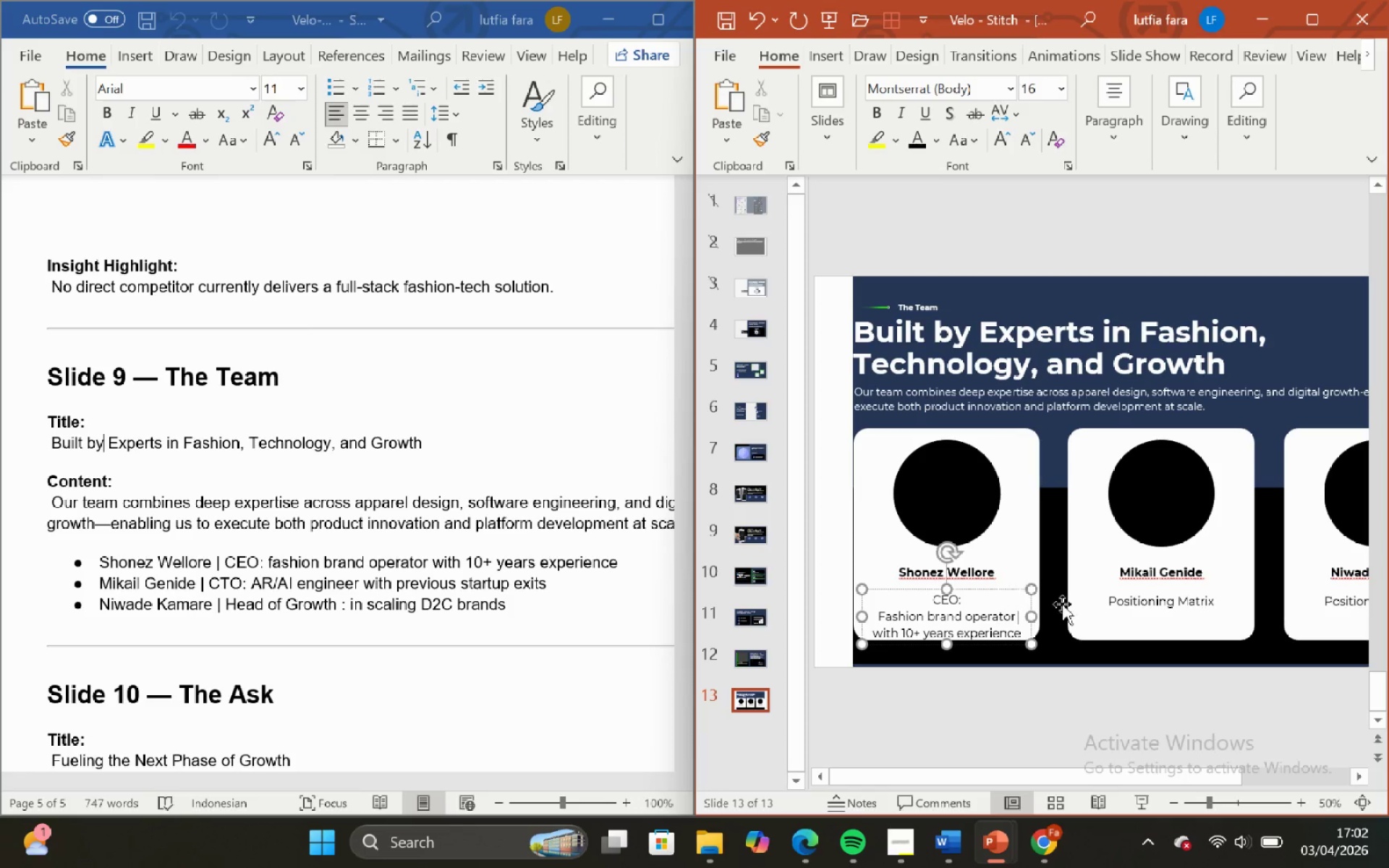 
hold_key(key=ShiftLeft, duration=0.53)
left_click([1142, 605])
 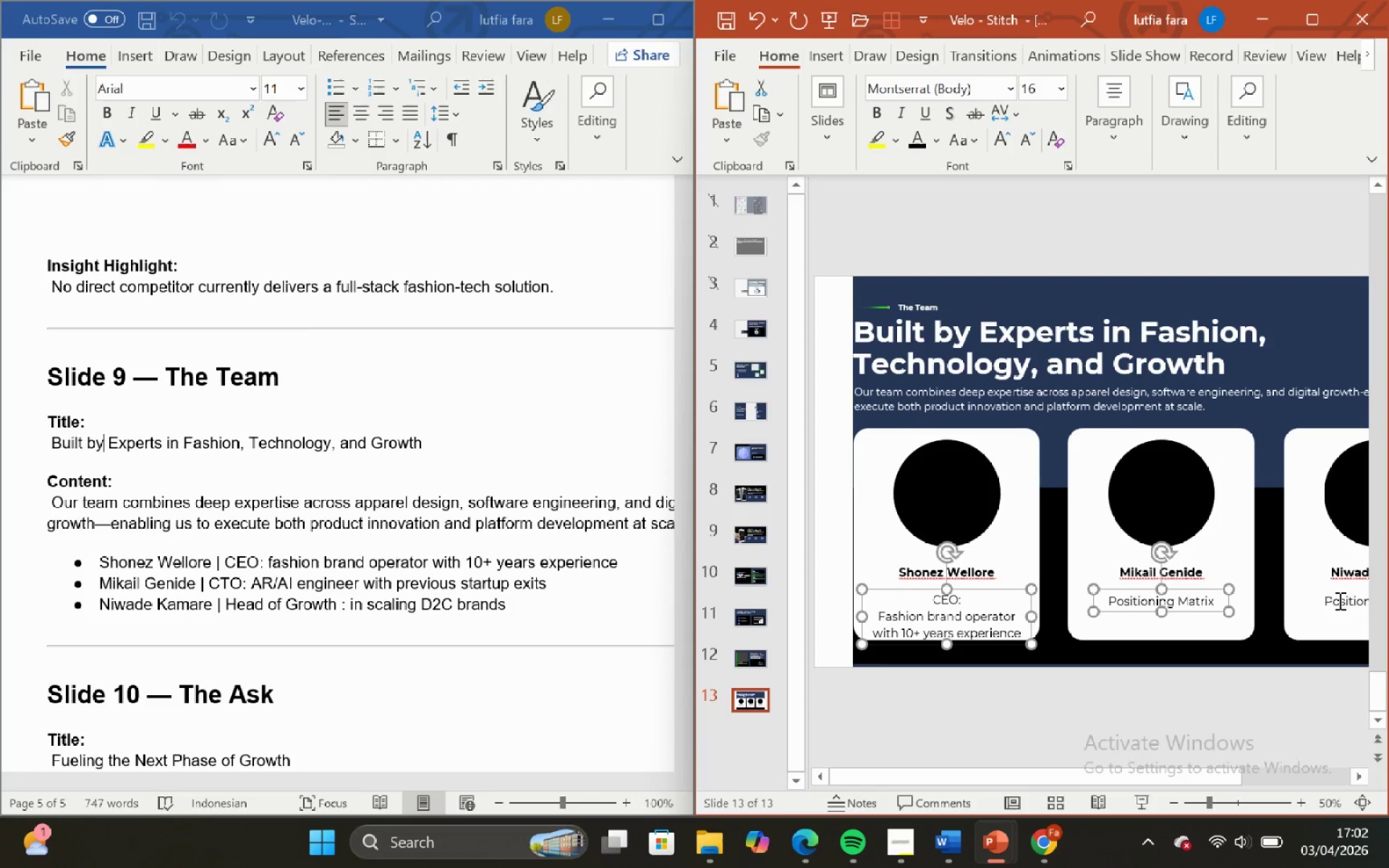 
hold_key(key=ShiftLeft, duration=0.59)
left_click([1338, 600])
 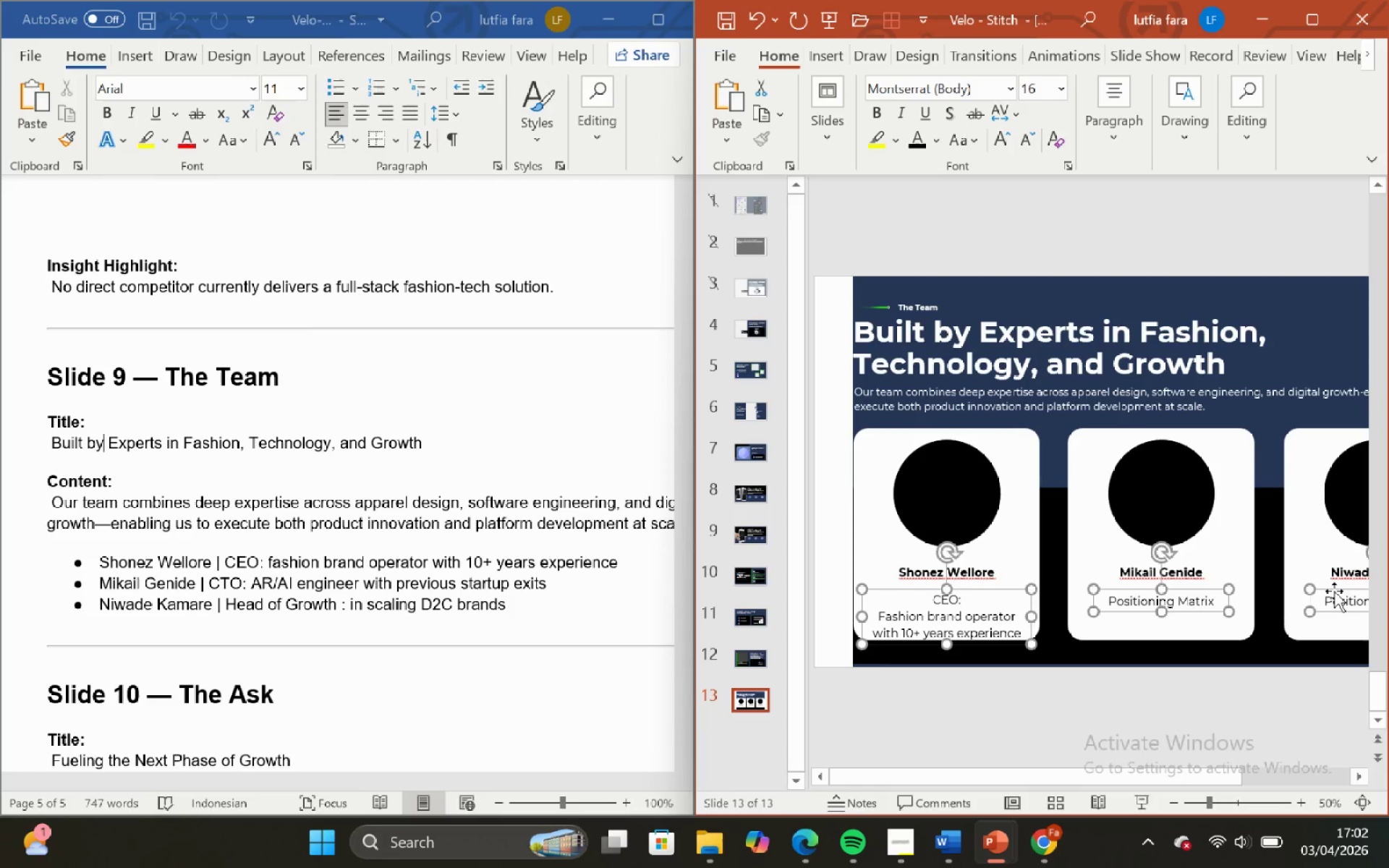 
left_click_drag(start_coordinate=[1334, 591], to_coordinate=[1334, 583])
 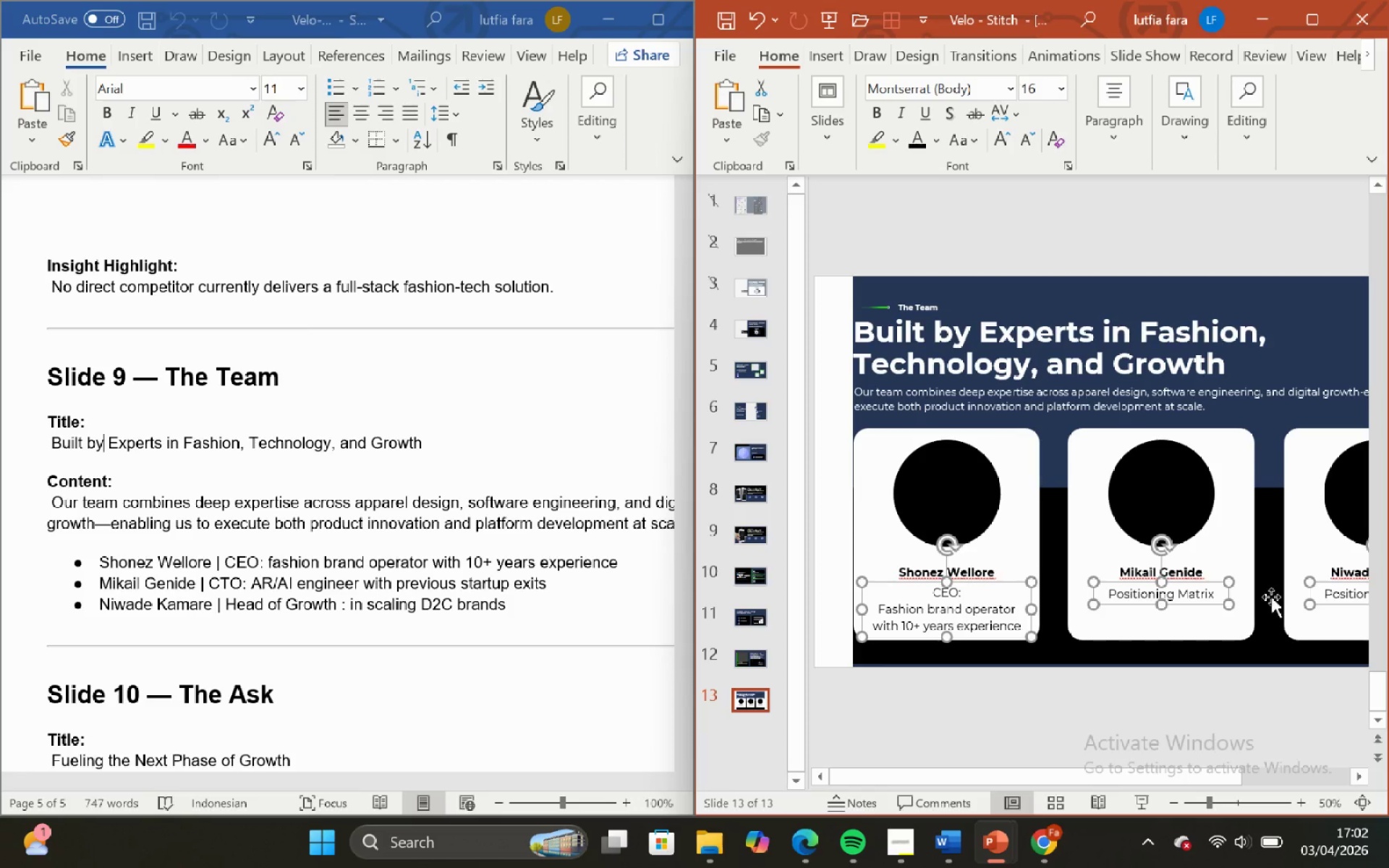 
hold_key(key=ShiftLeft, duration=2.78)
 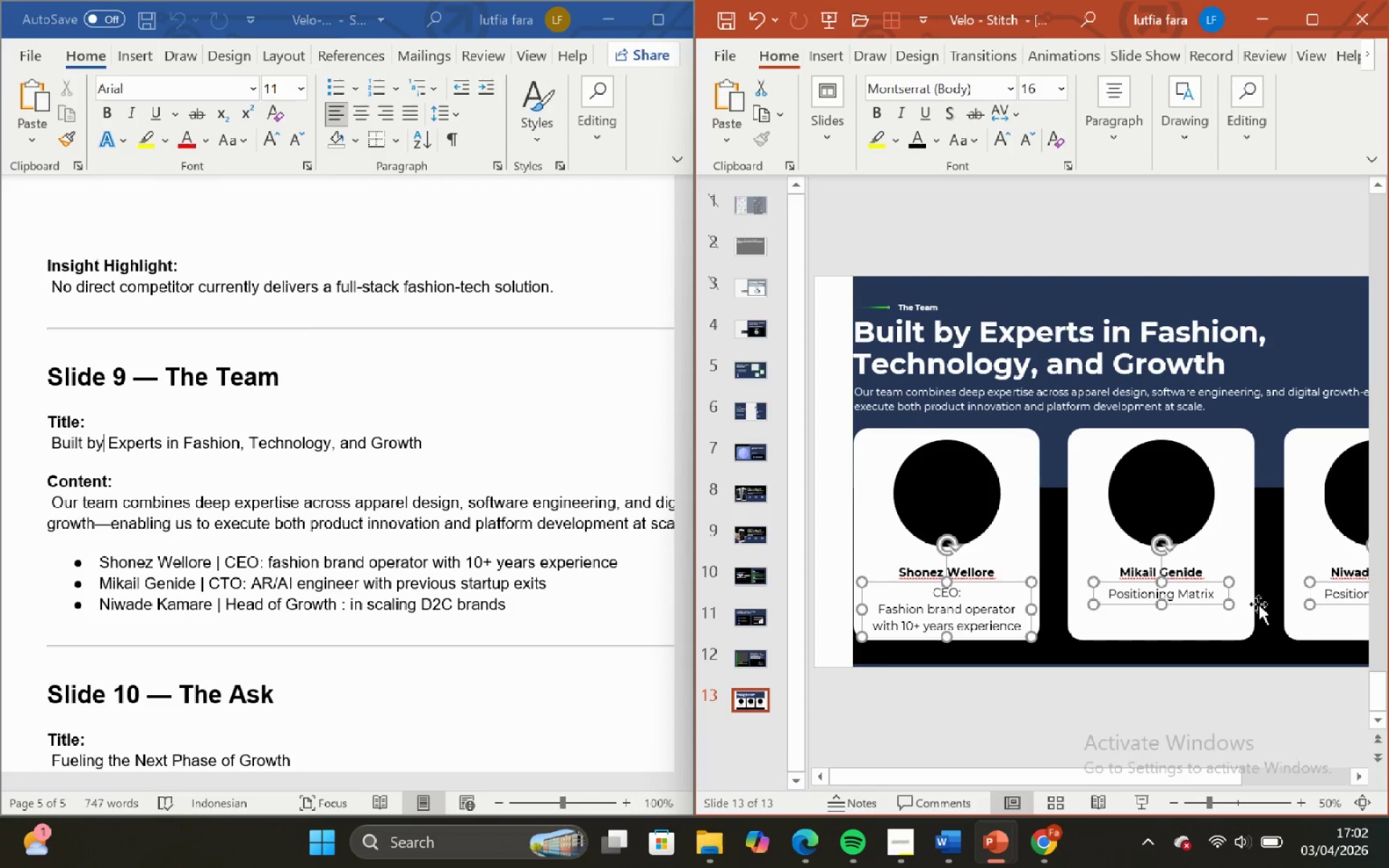 
scroll: coordinate [1246, 605], scroll_direction: none, amount: 0.0
 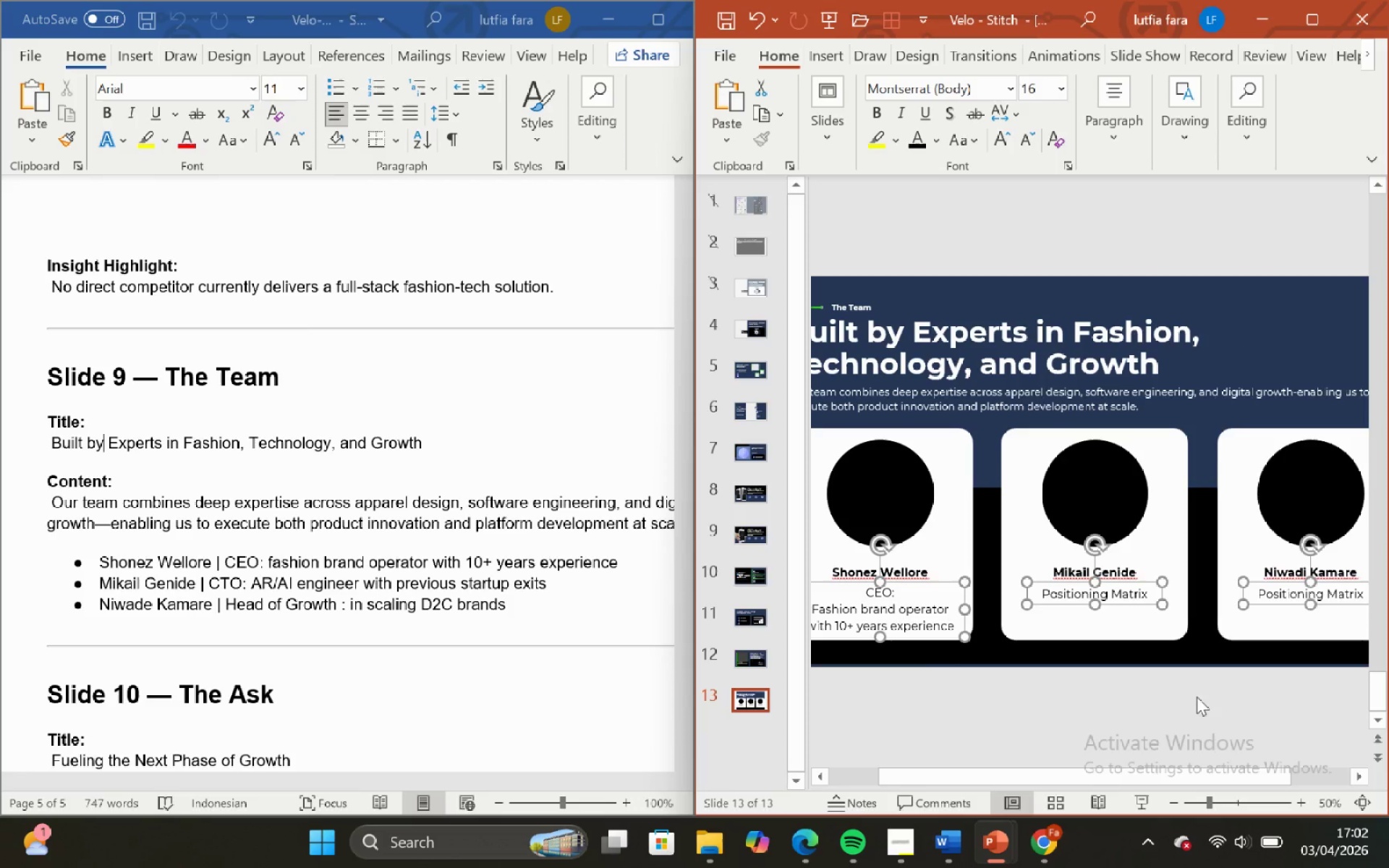 
left_click([1200, 702])
 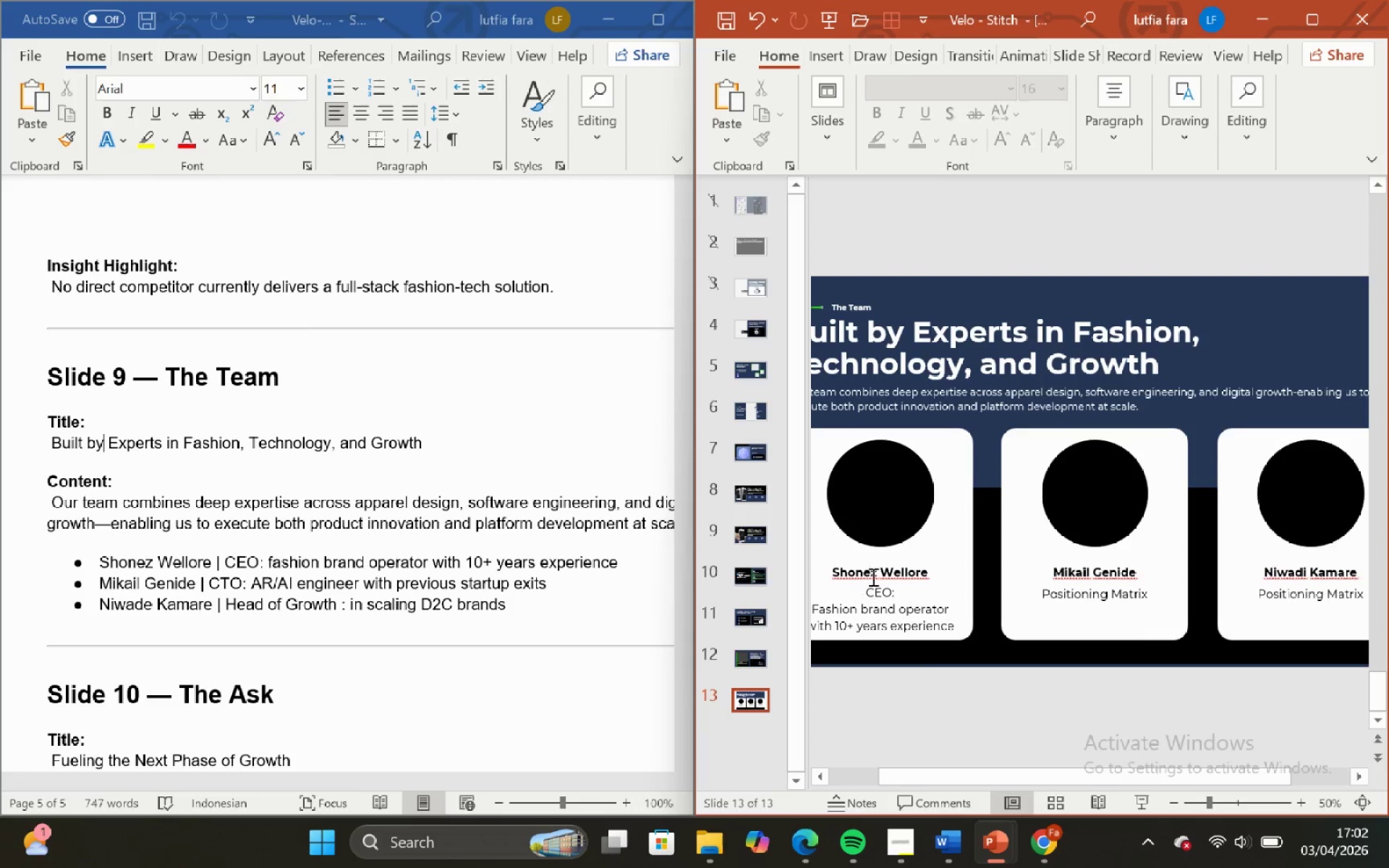 
left_click([875, 566])
 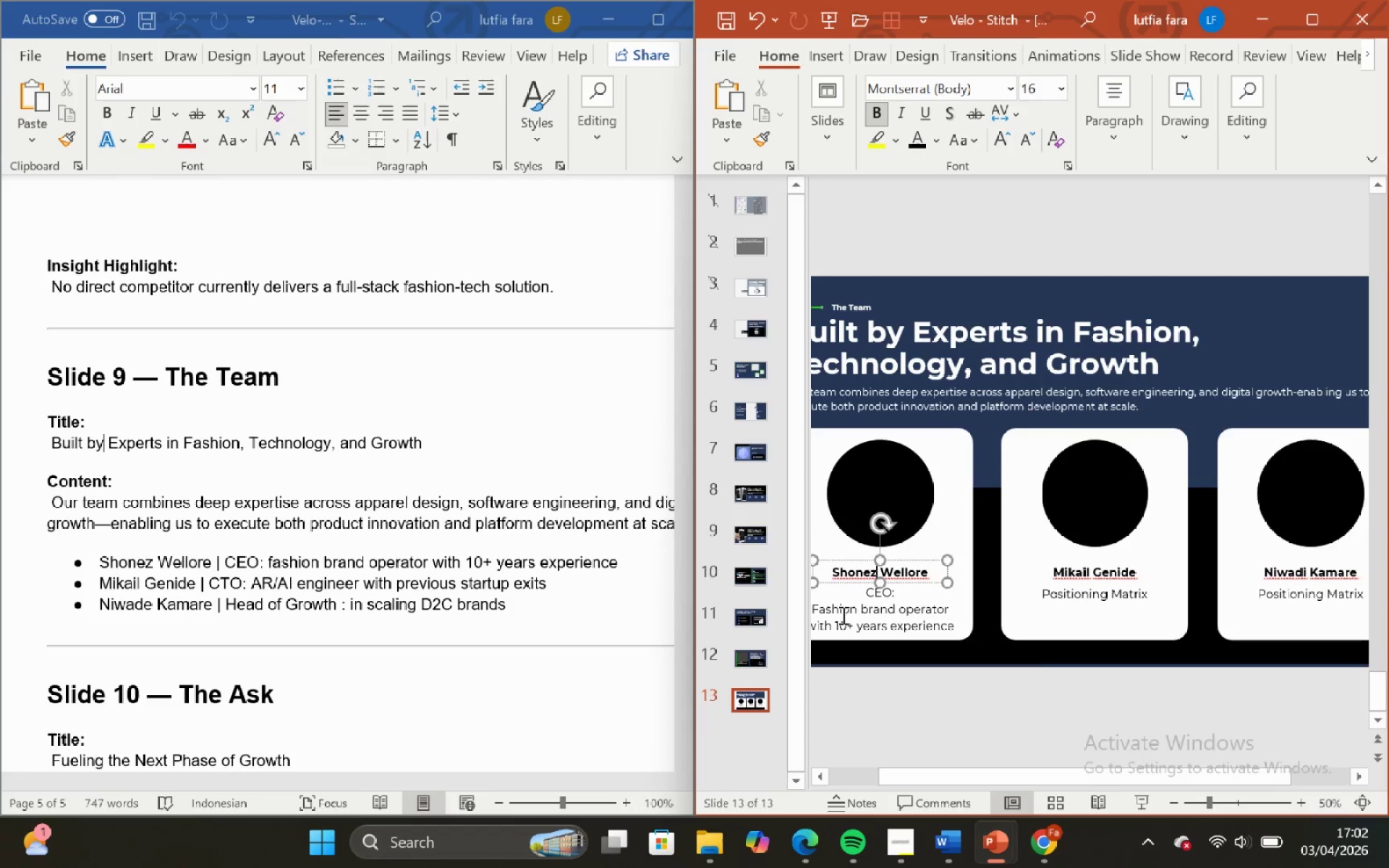 
hold_key(key=ShiftLeft, duration=1.39)
left_click([1110, 572])
 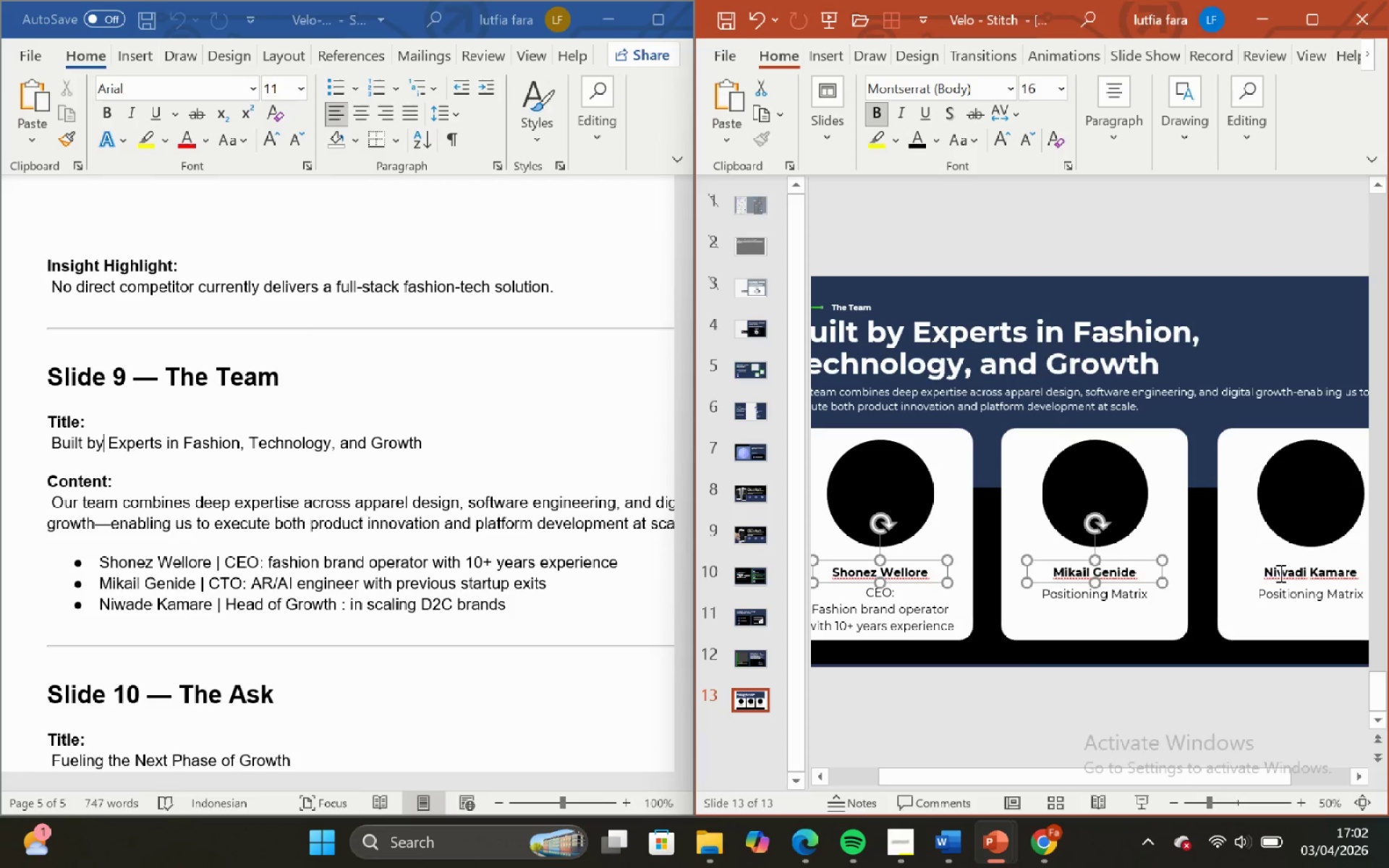 
left_click([1279, 573])
 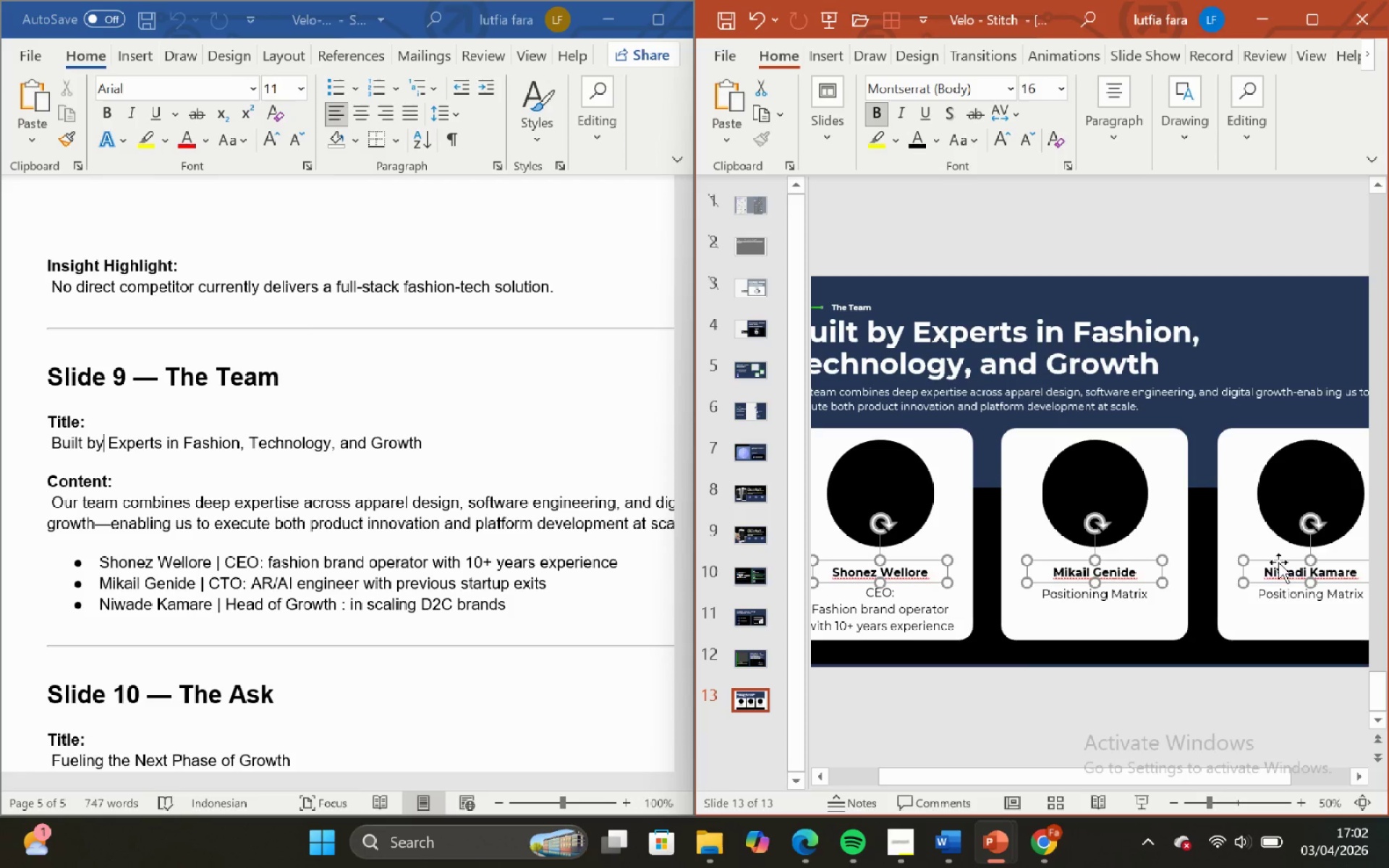 
left_click_drag(start_coordinate=[1278, 562], to_coordinate=[1278, 558])
 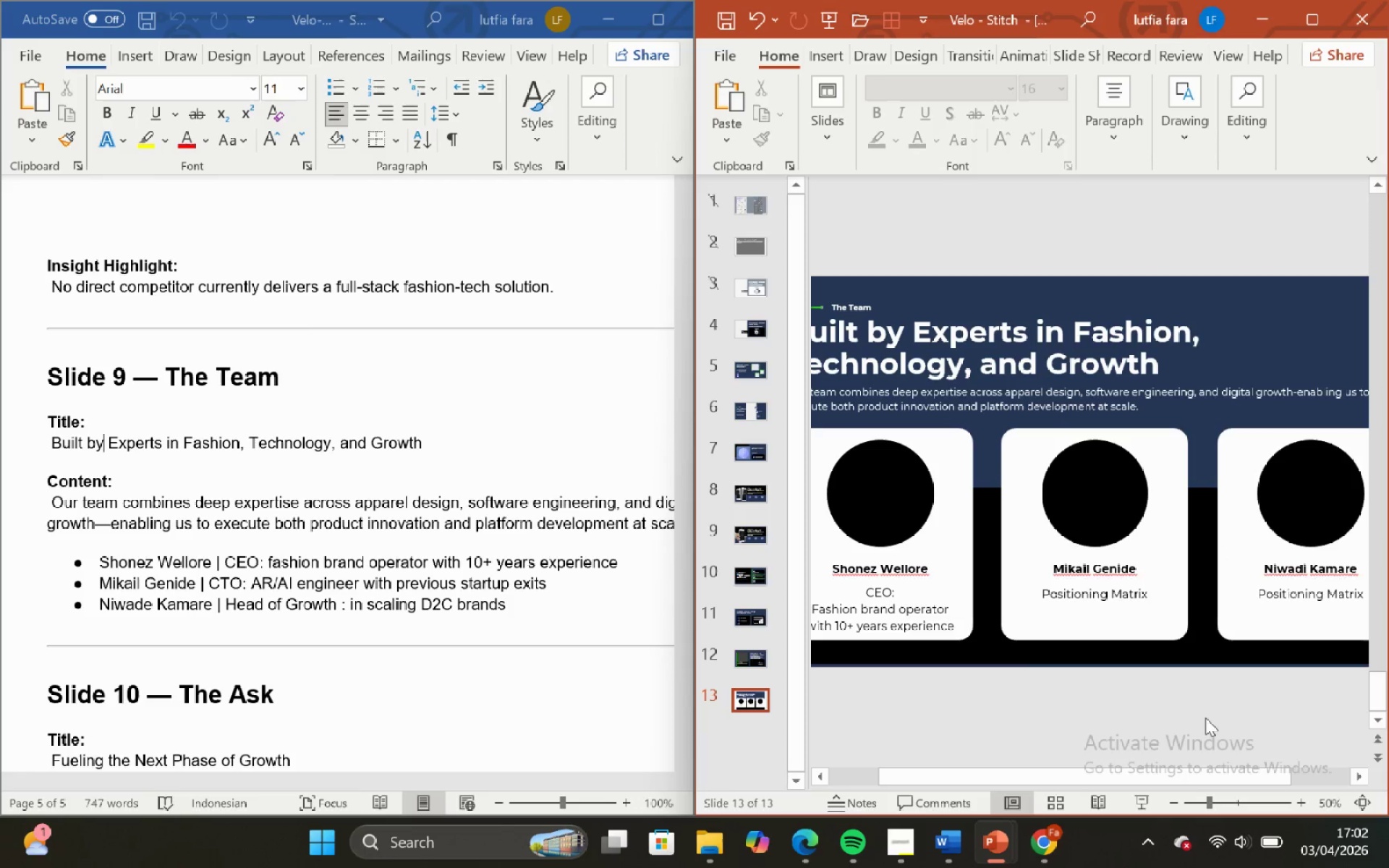 
hold_key(key=ShiftLeft, duration=1.69)
 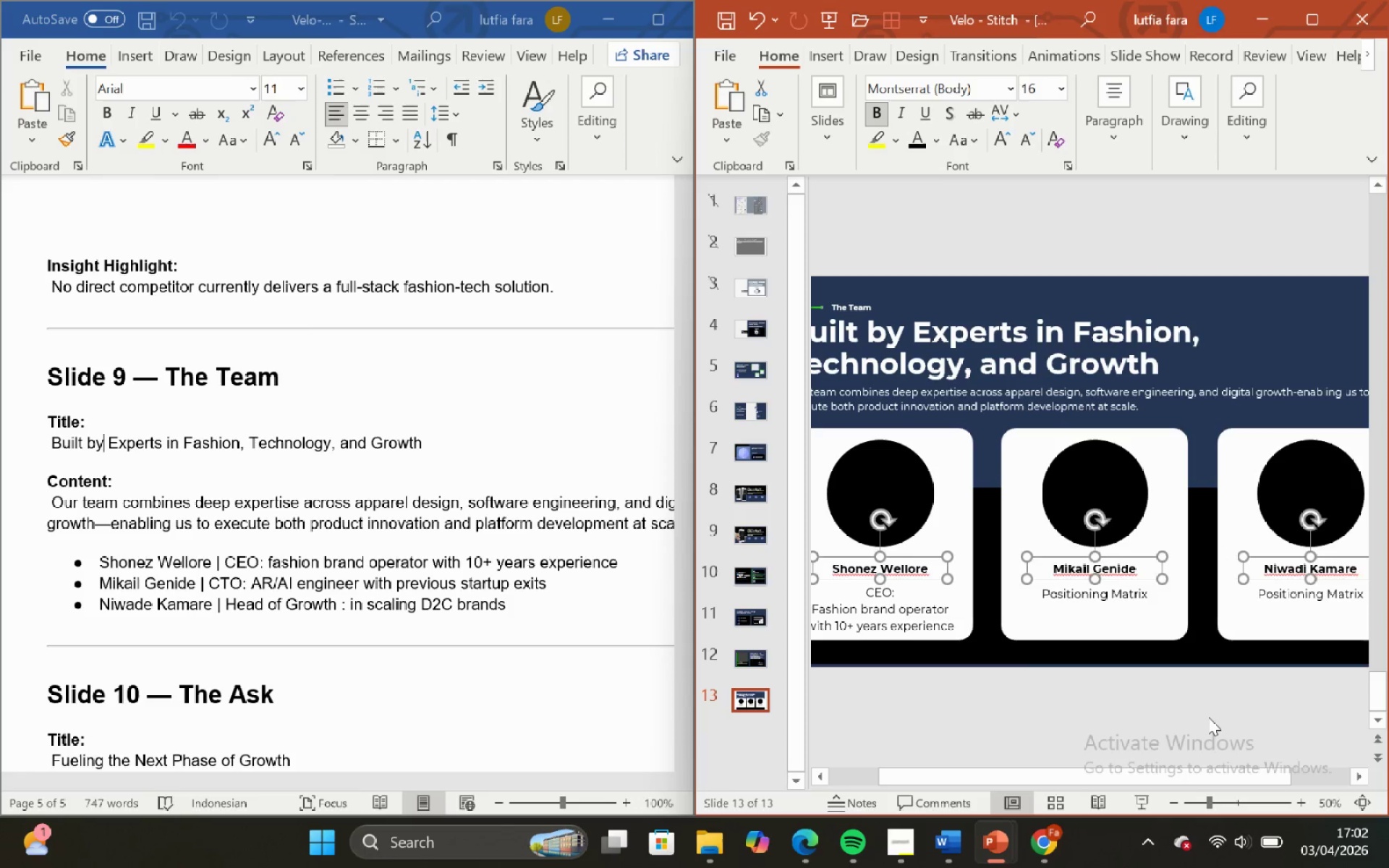 
left_click([1208, 717])
 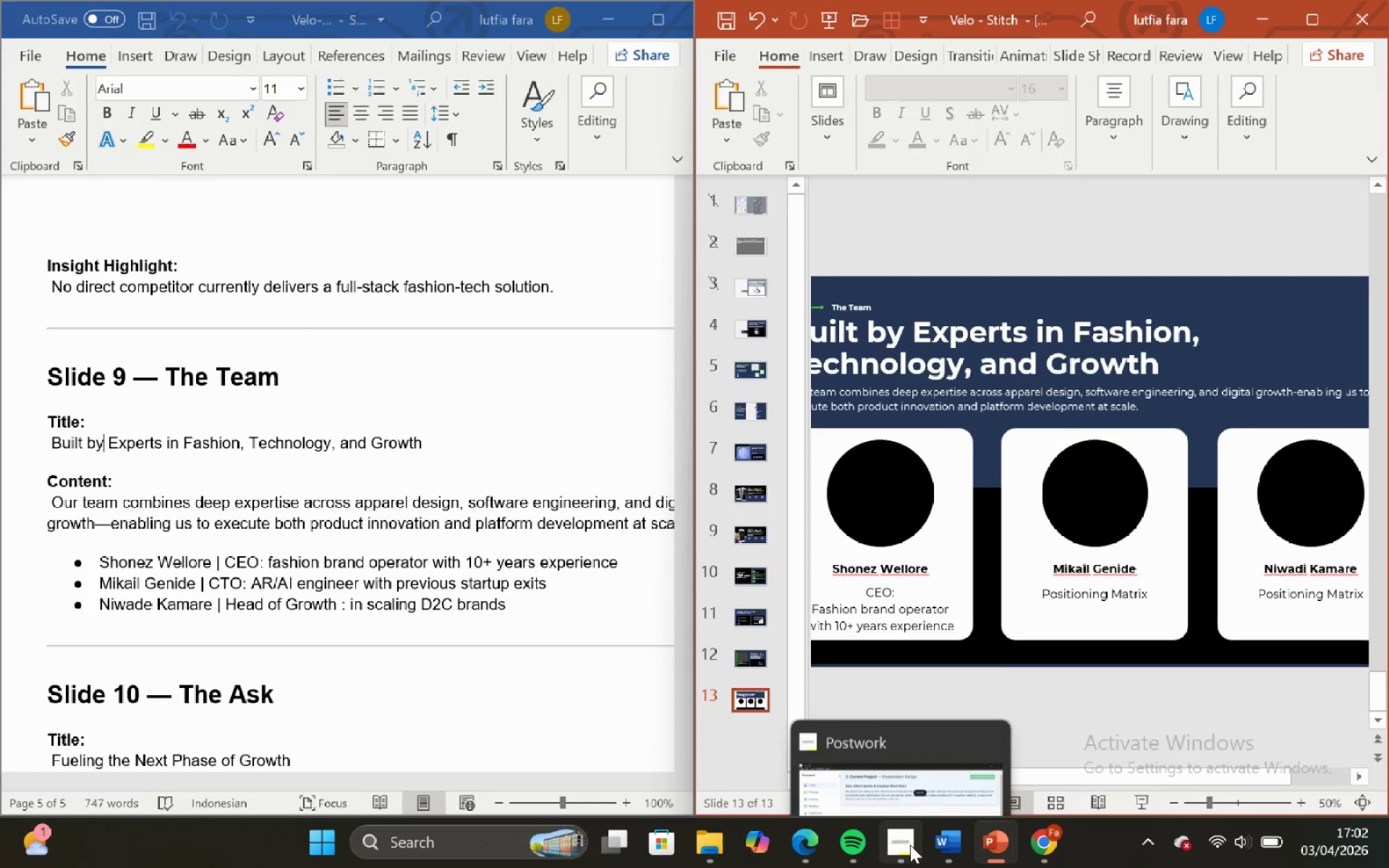 
left_click([882, 745])